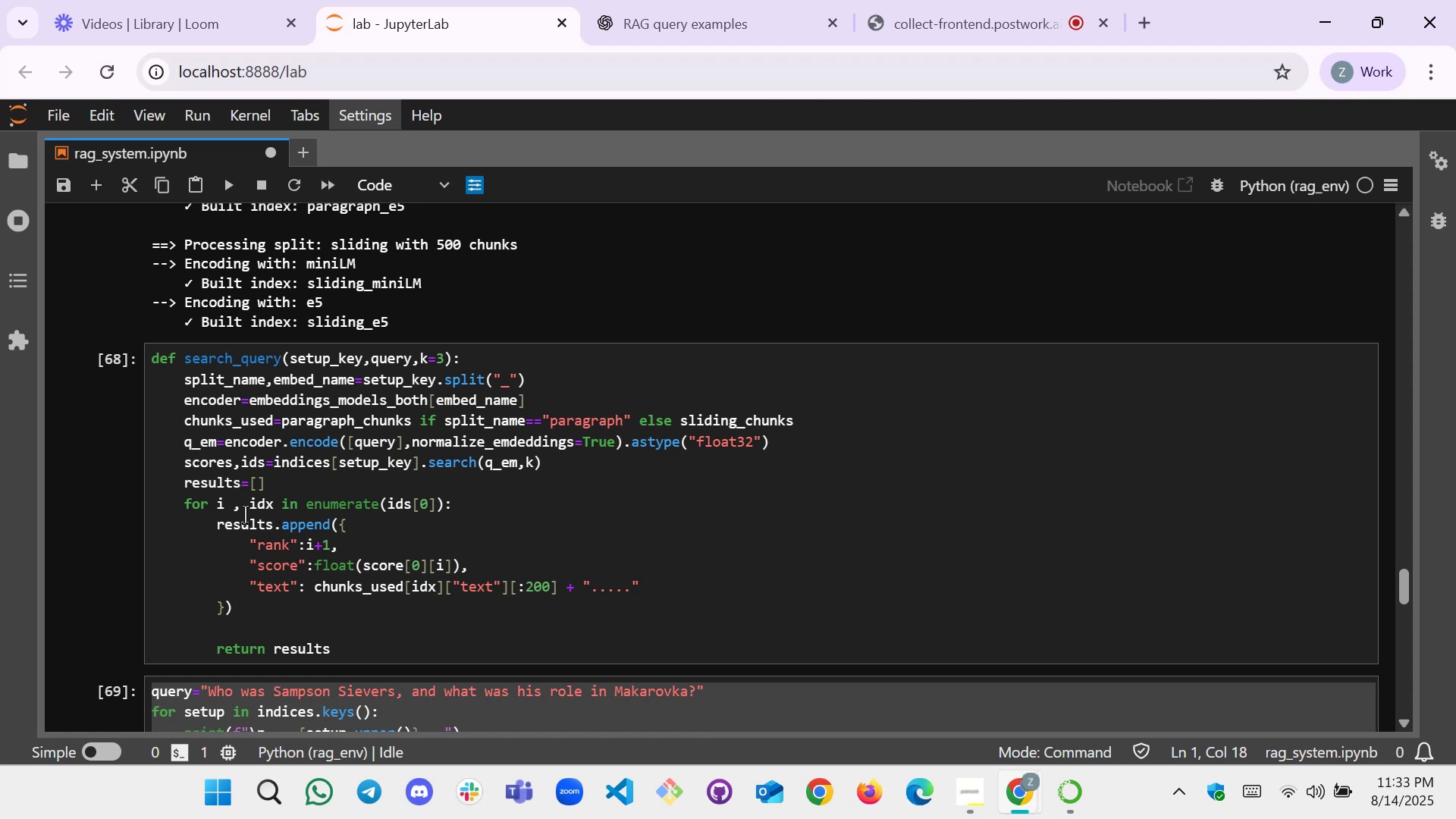 
wait(7.74)
 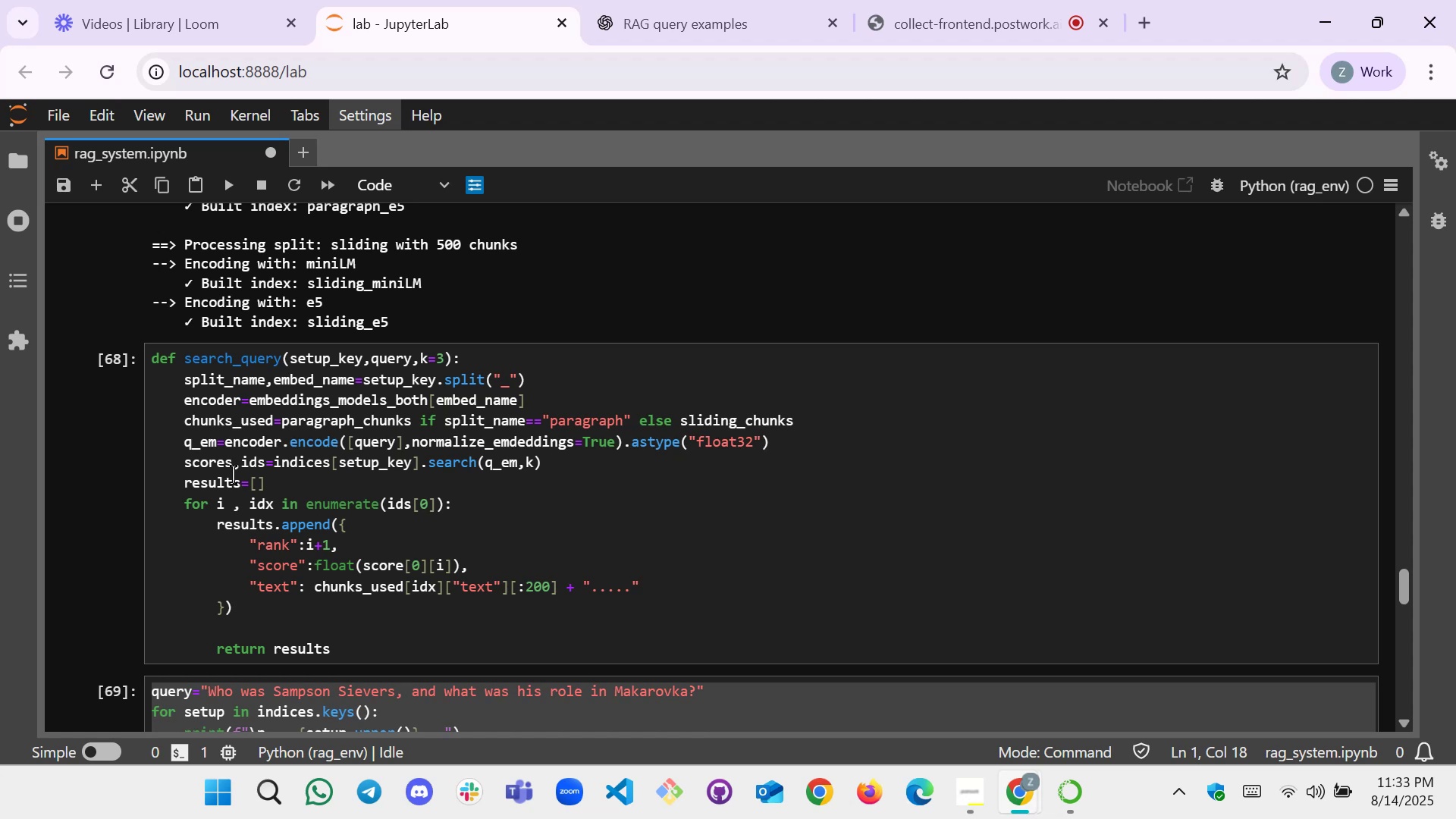 
left_click([401, 571])
 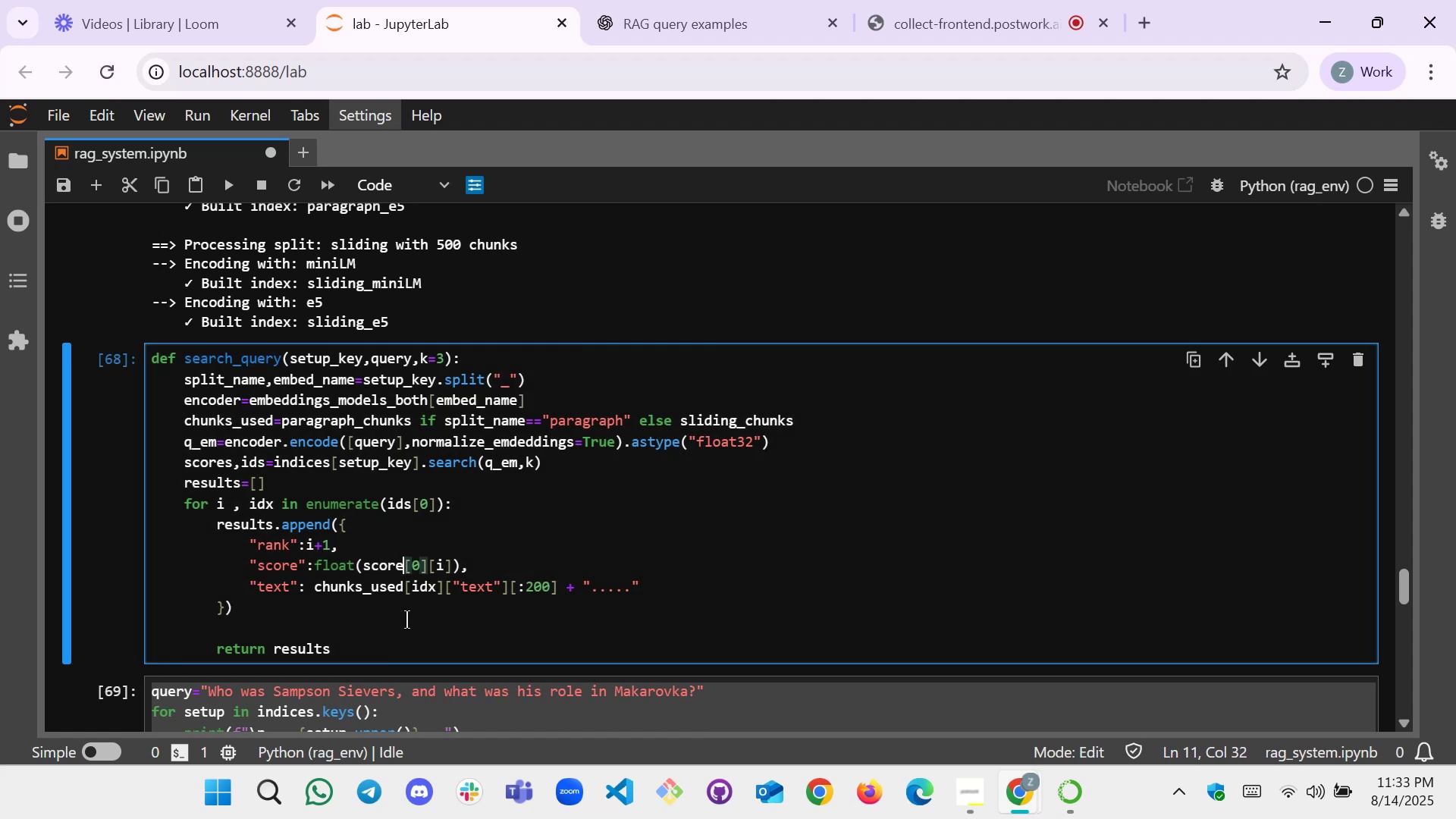 
key(S)
 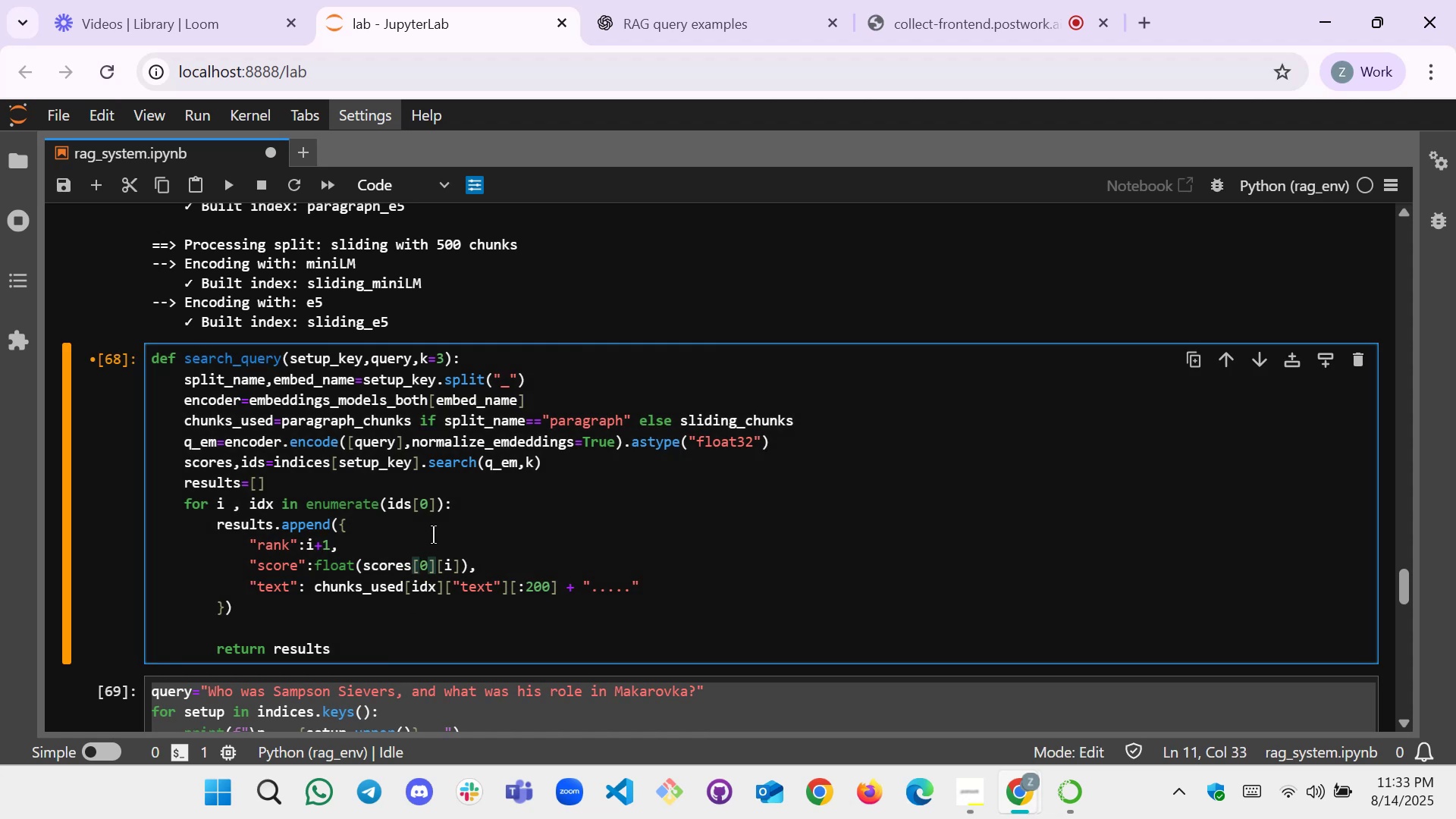 
key(Shift+Enter)
 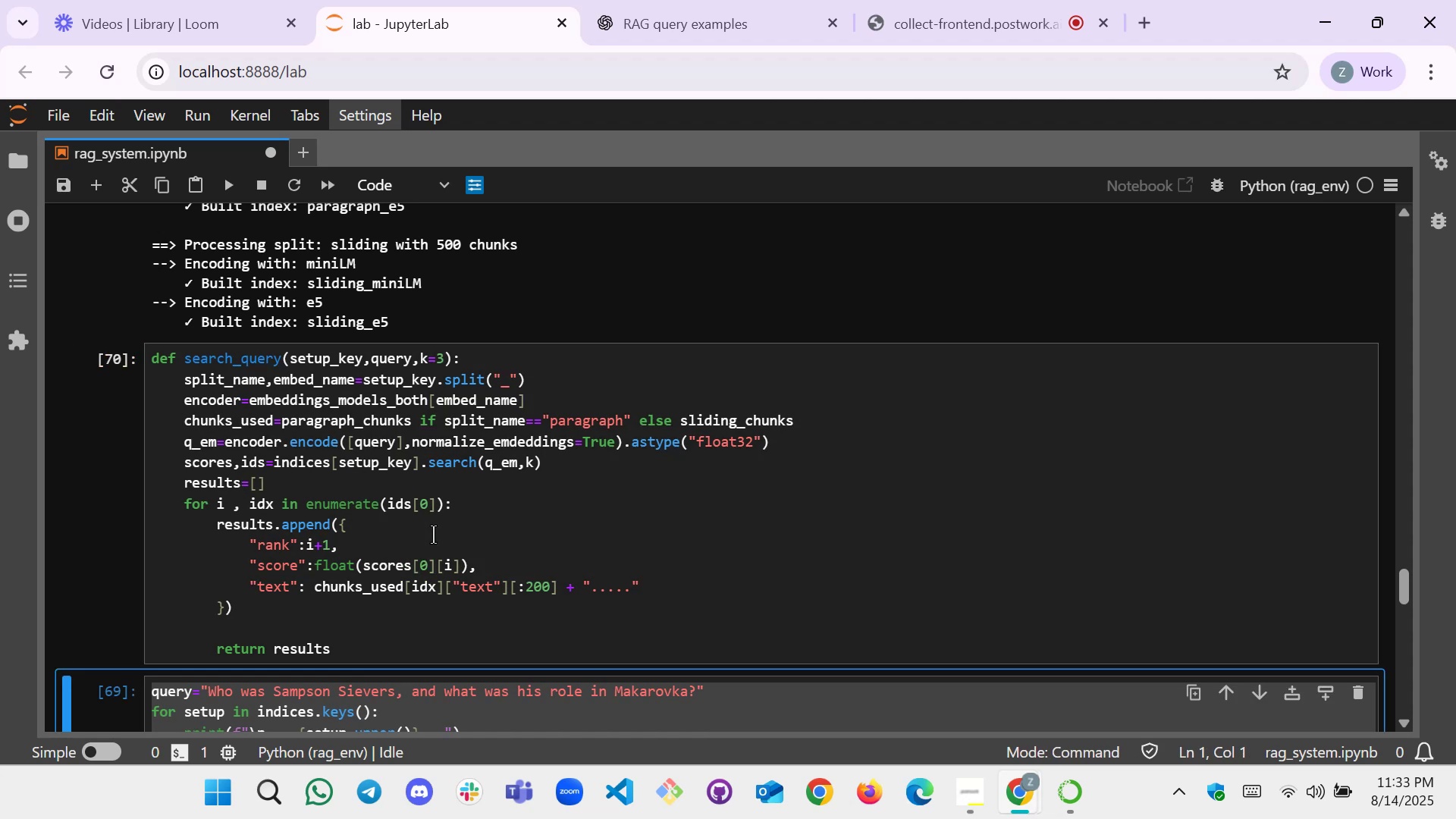 
key(Shift+Enter)
 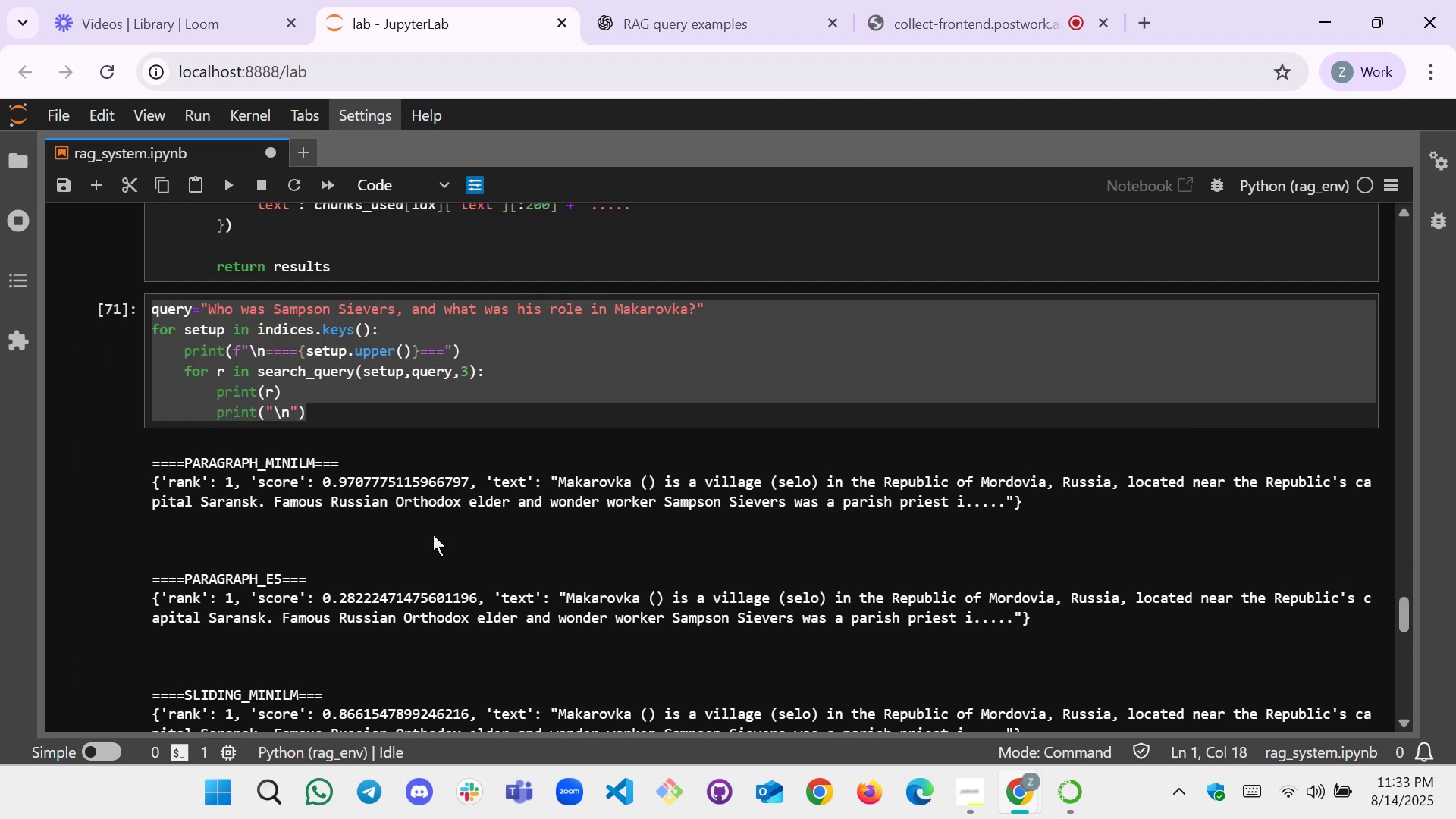 
scroll: coordinate [433, 533], scroll_direction: down, amount: 1.0
 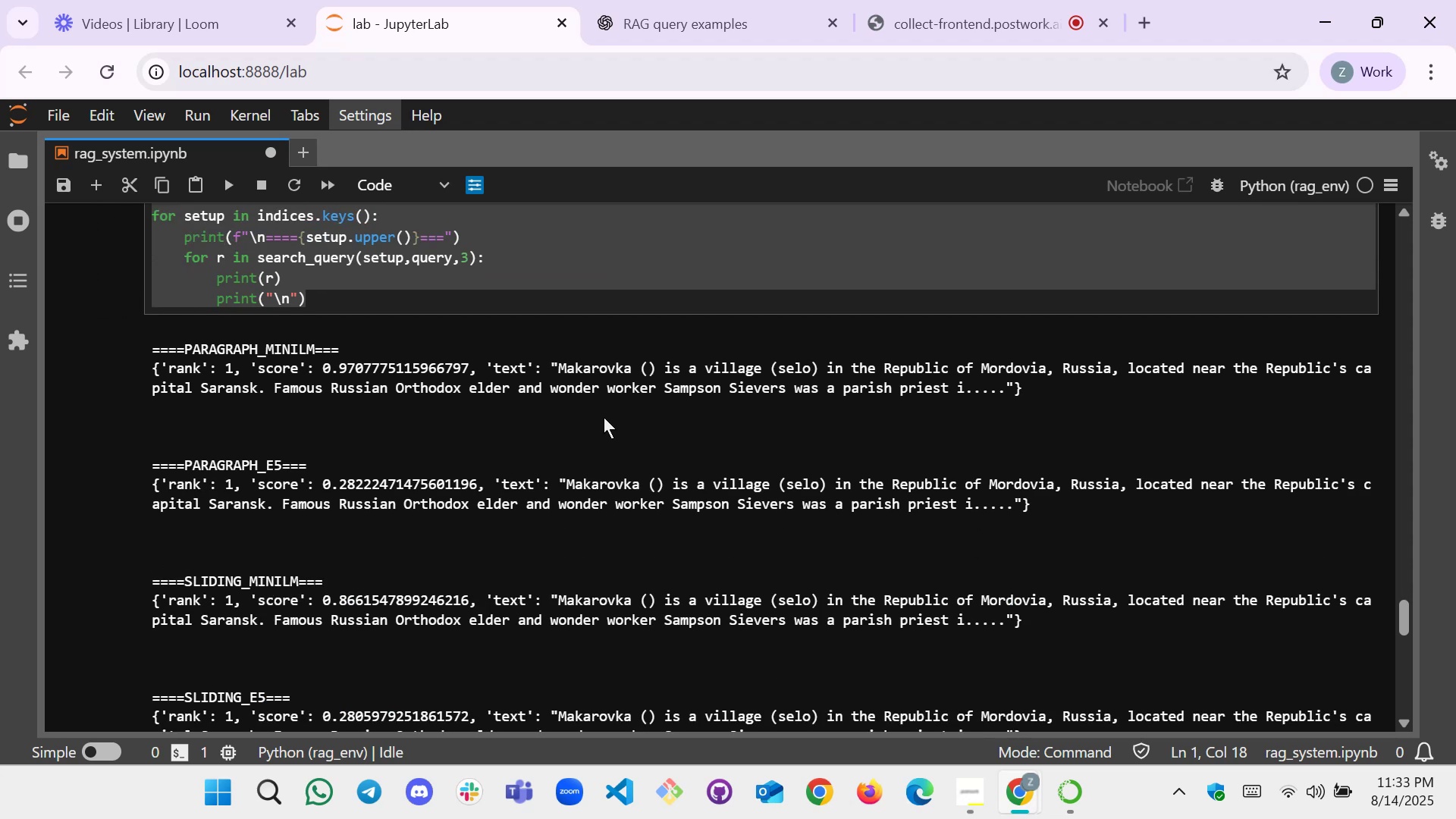 
wait(5.33)
 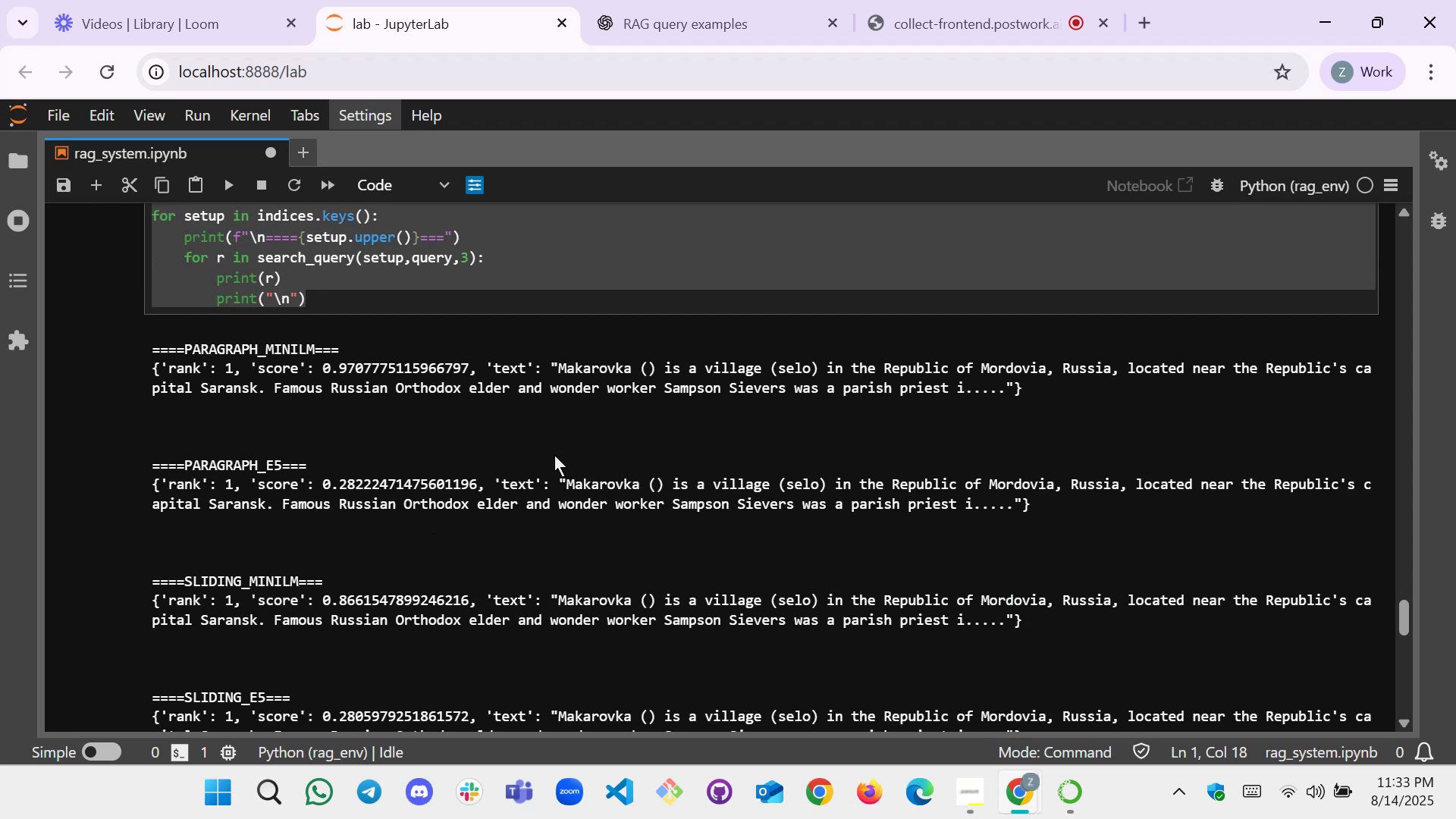 
scroll: coordinate [605, 422], scroll_direction: down, amount: 2.0
 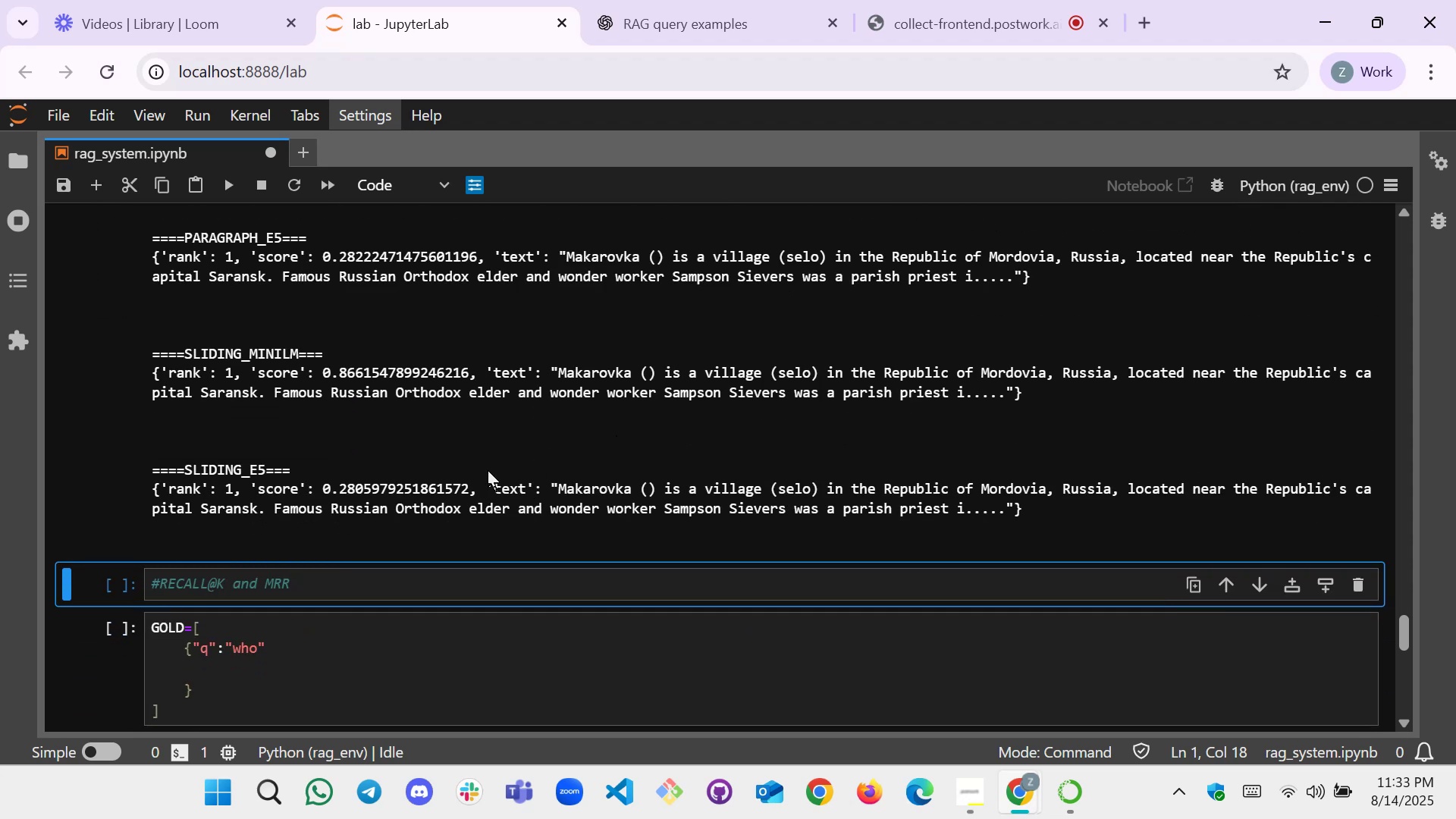 
scroll: coordinate [394, 461], scroll_direction: up, amount: 1.0
 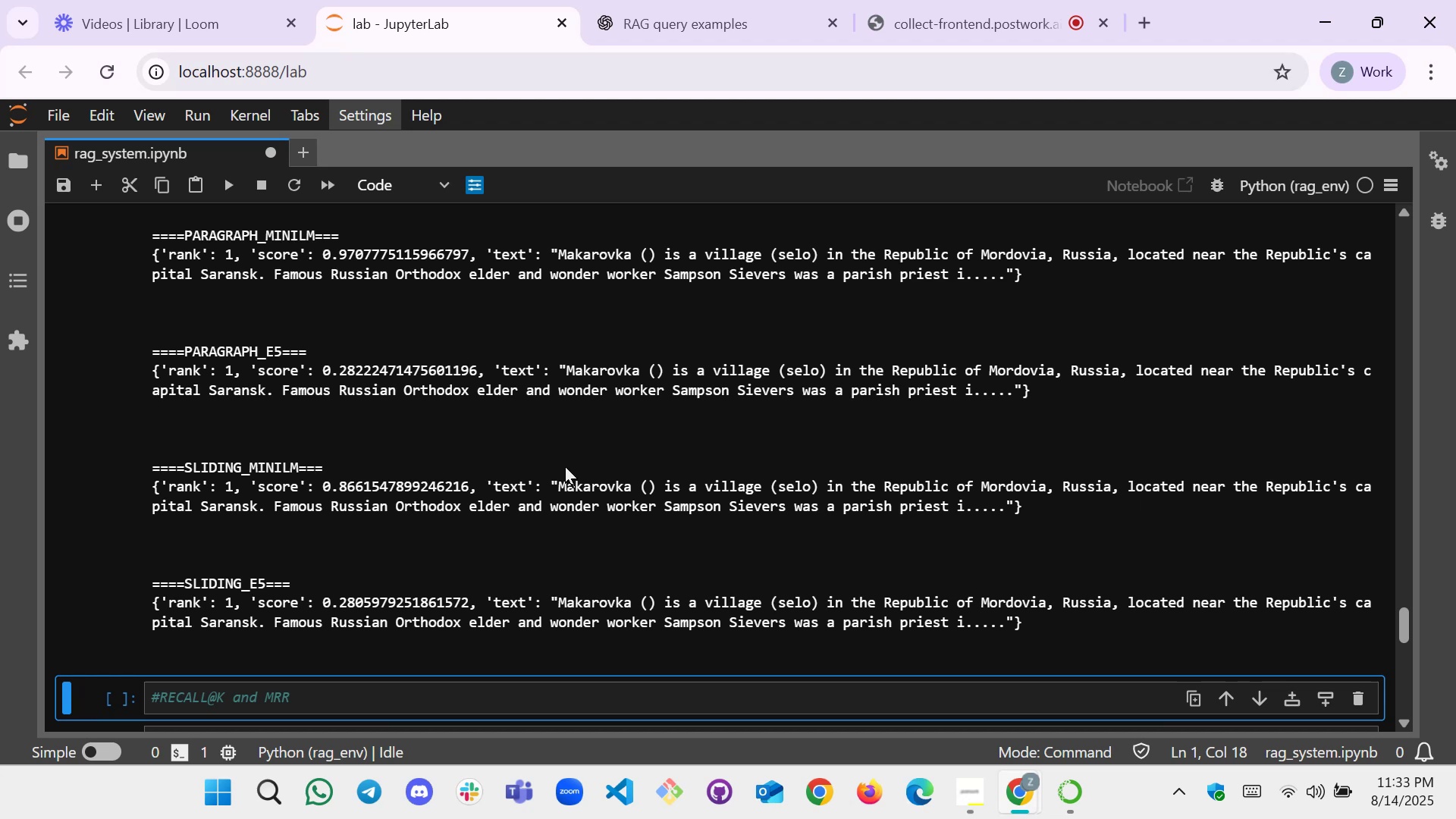 
wait(5.93)
 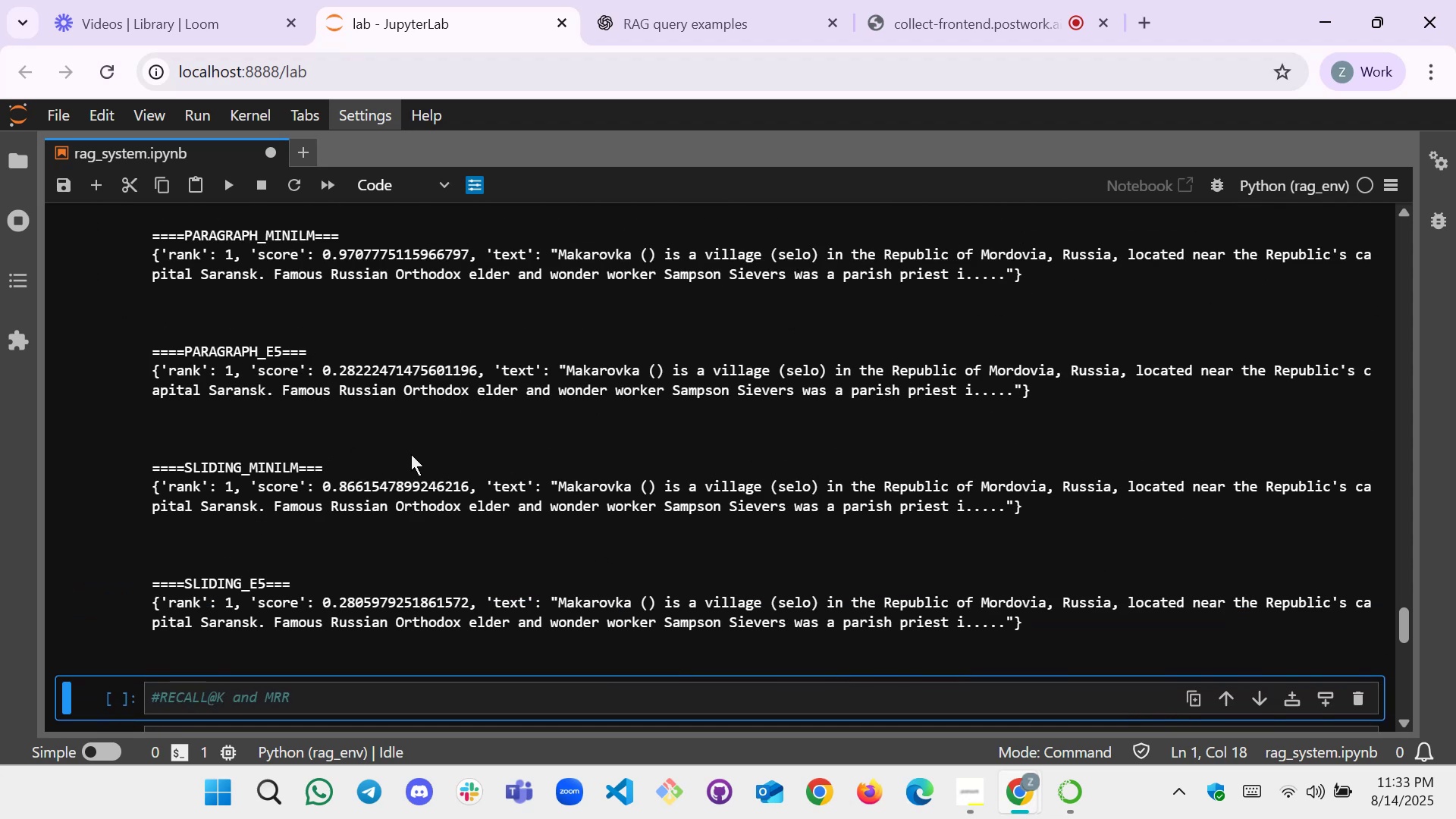 
scroll: coordinate [336, 482], scroll_direction: up, amount: 3.0
 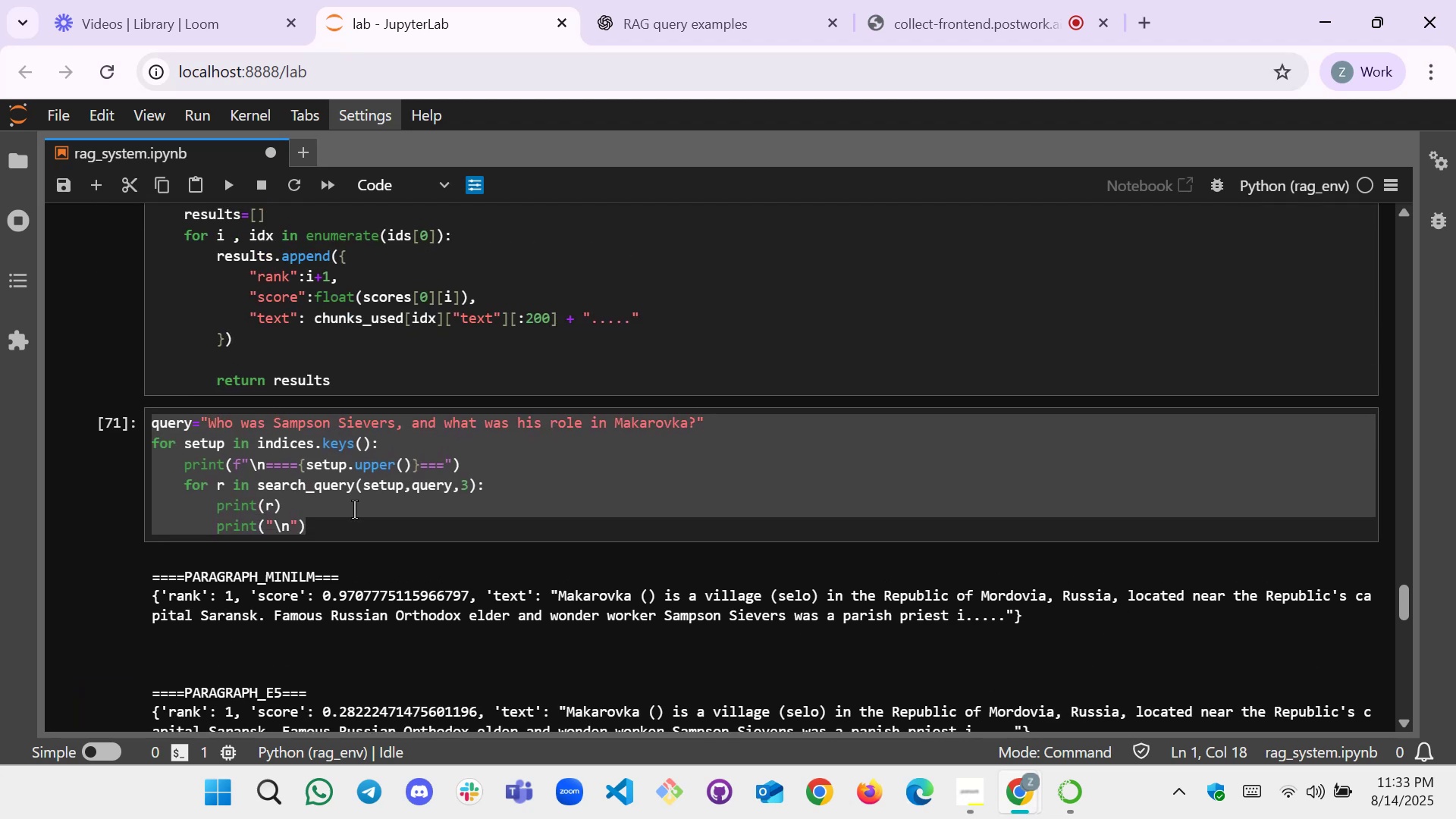 
left_click([356, 514])
 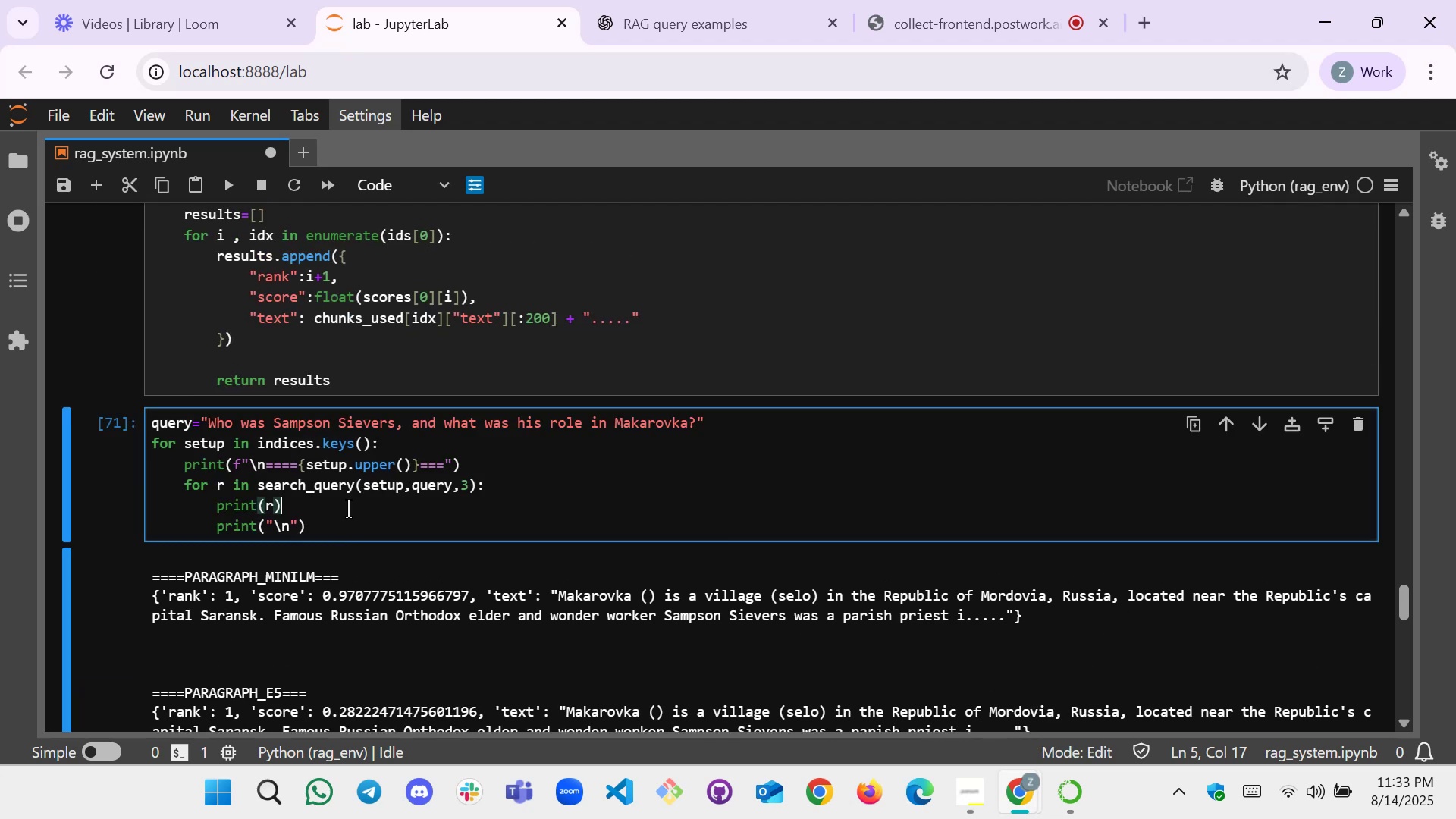 
scroll: coordinate [434, 507], scroll_direction: down, amount: 2.0
 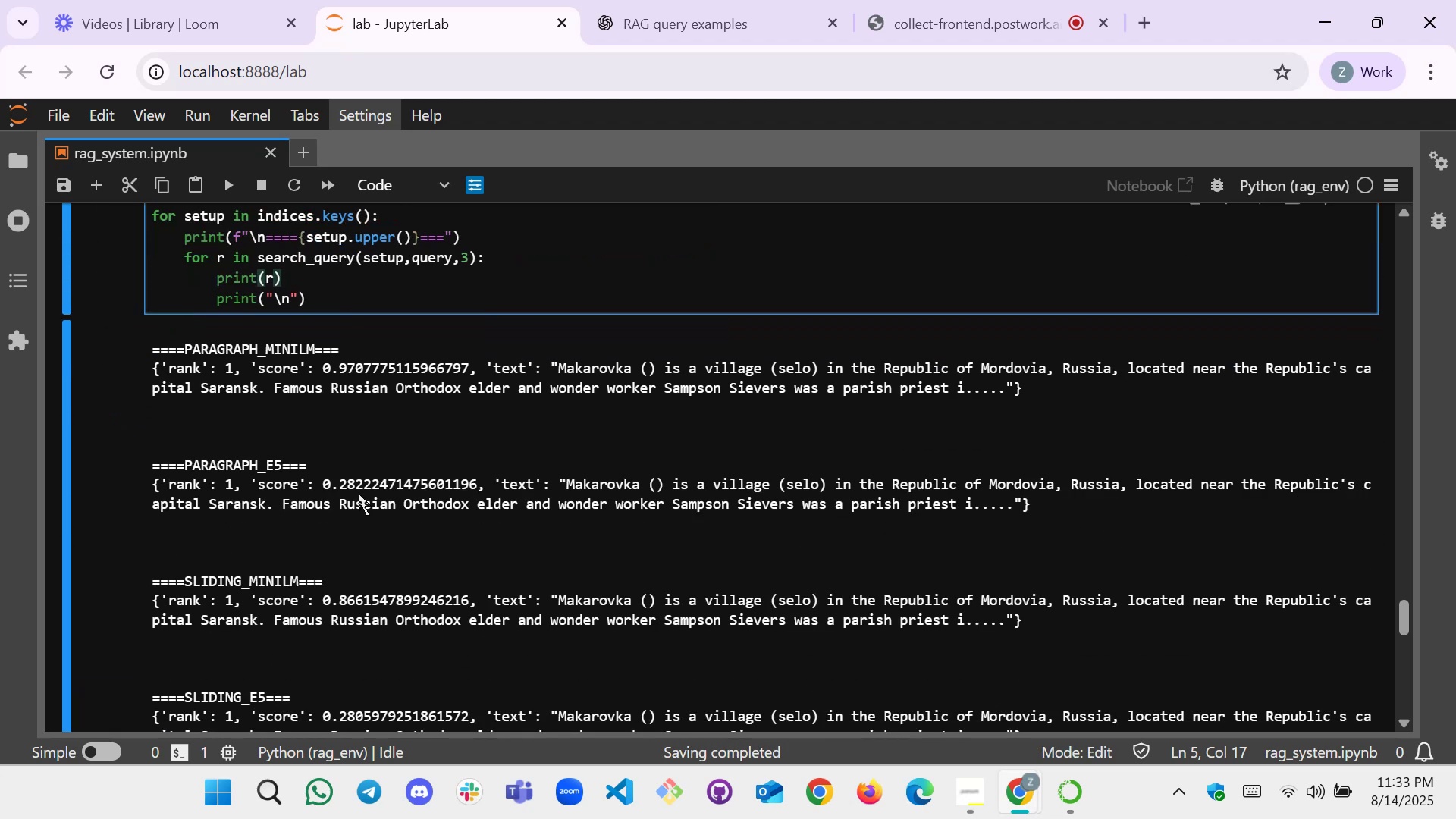 
scroll: coordinate [375, 495], scroll_direction: none, amount: 0.0
 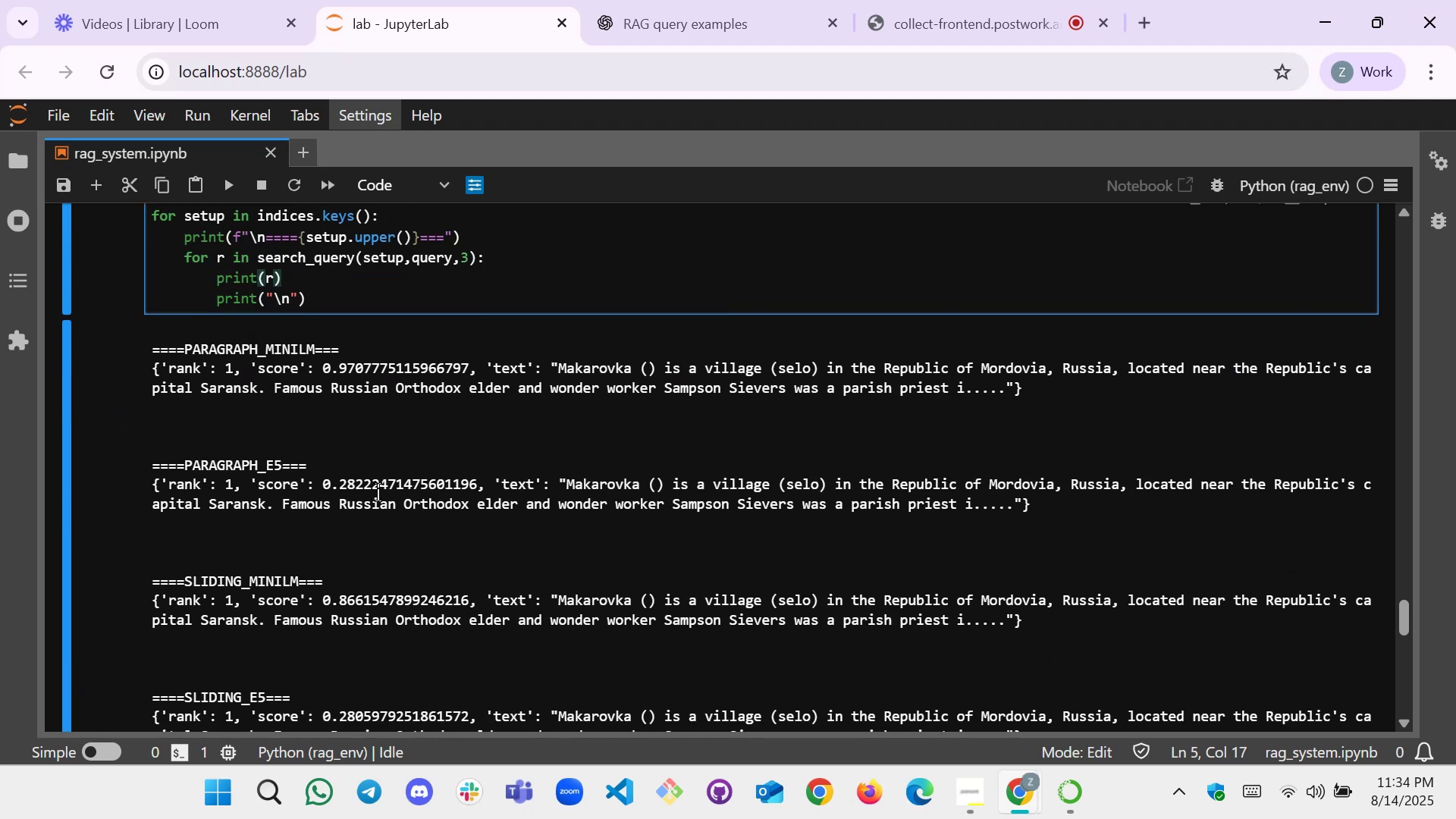 
scroll: coordinate [314, 421], scroll_direction: up, amount: 4.0
 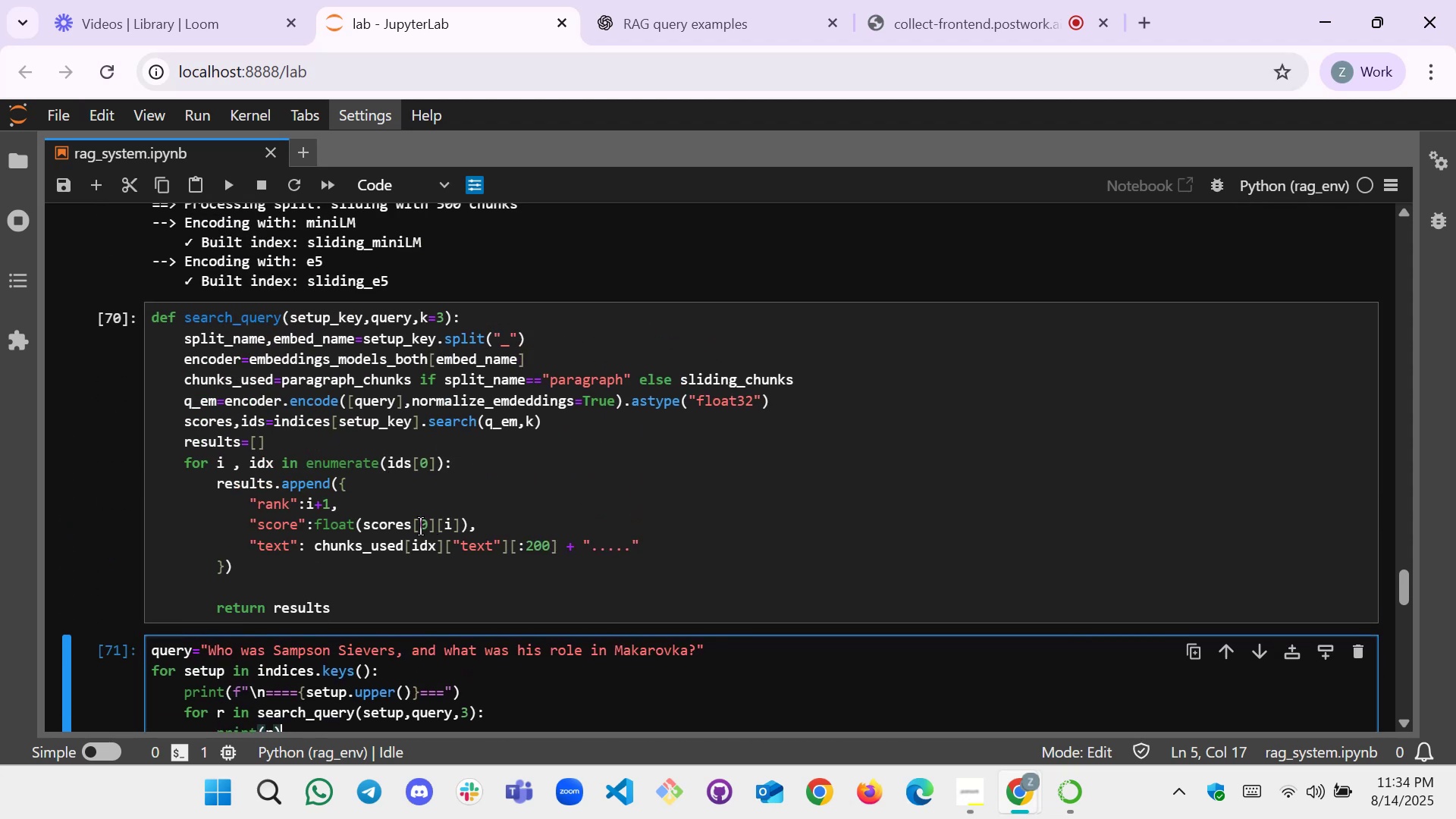 
left_click([427, 529])
 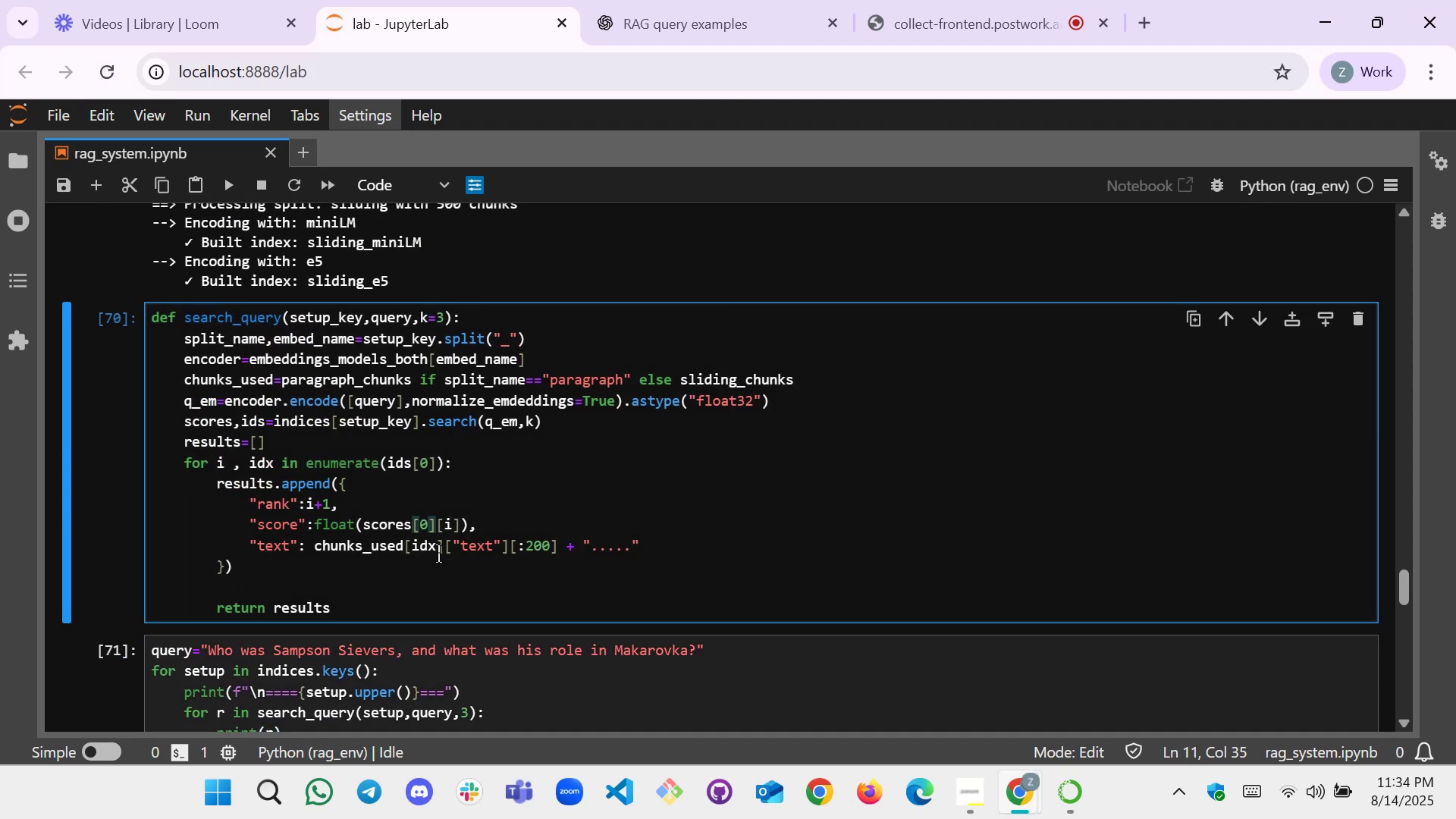 
key(Backspace)
 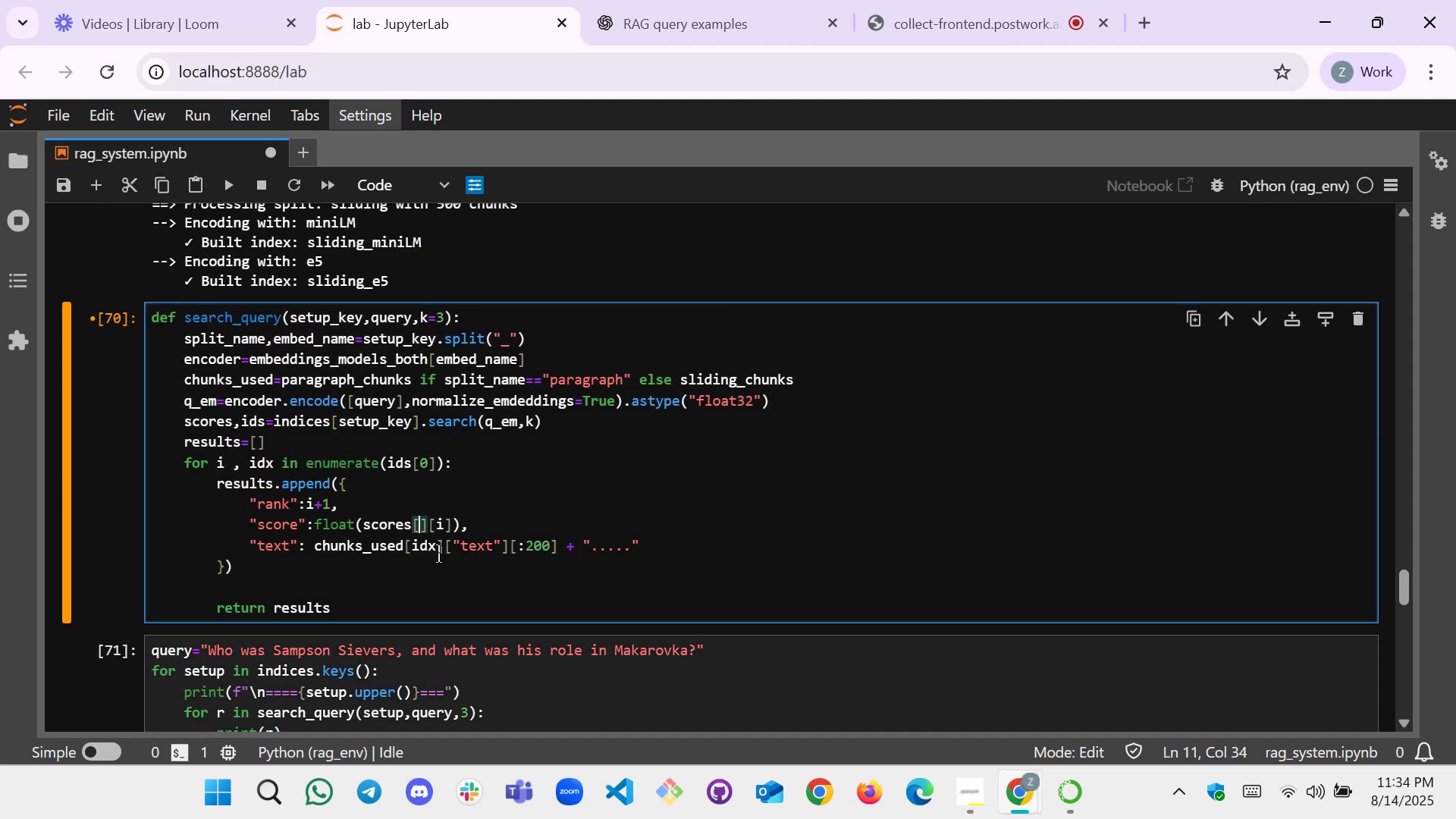 
key(1)
 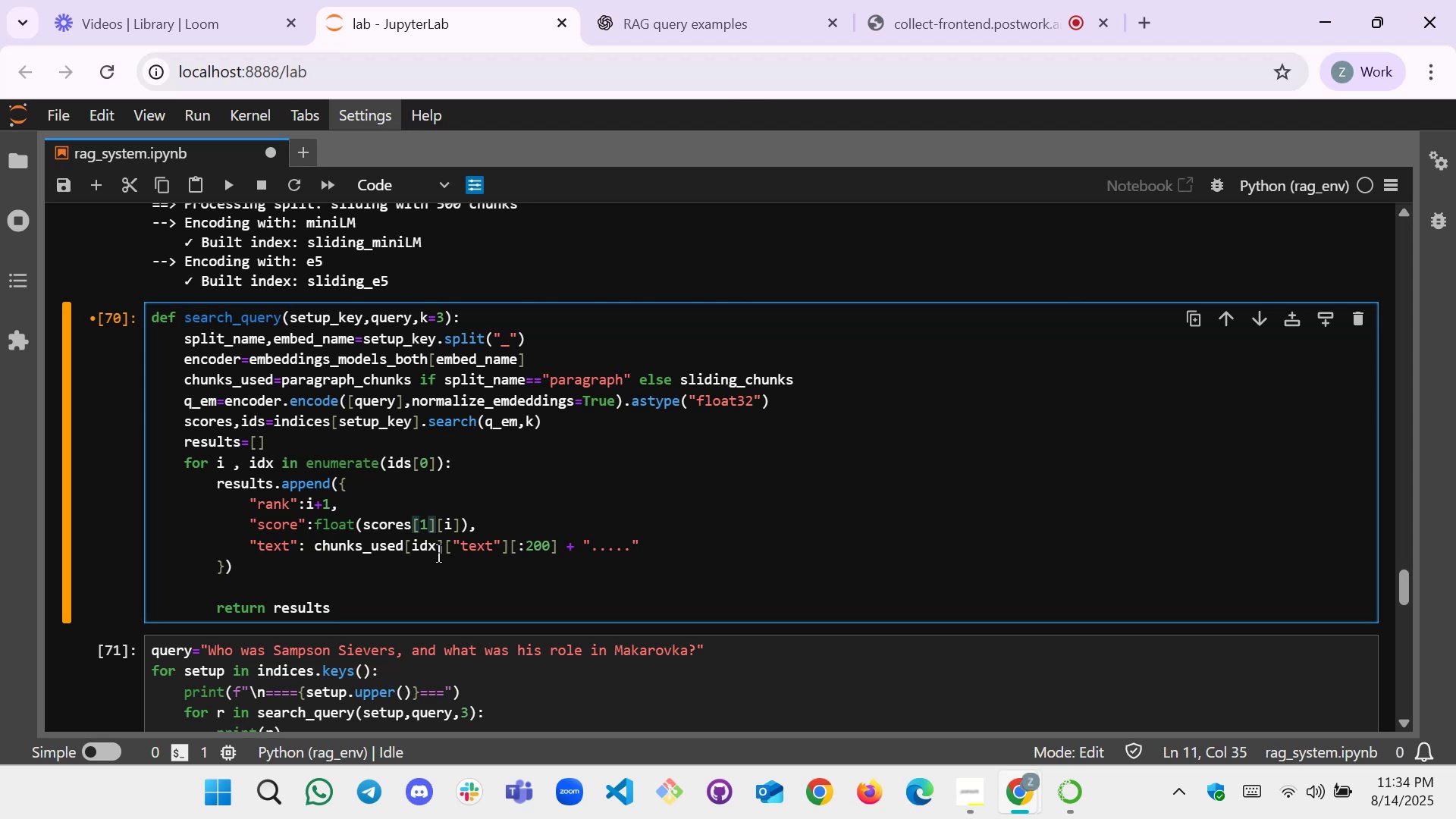 
key(Backspace)
 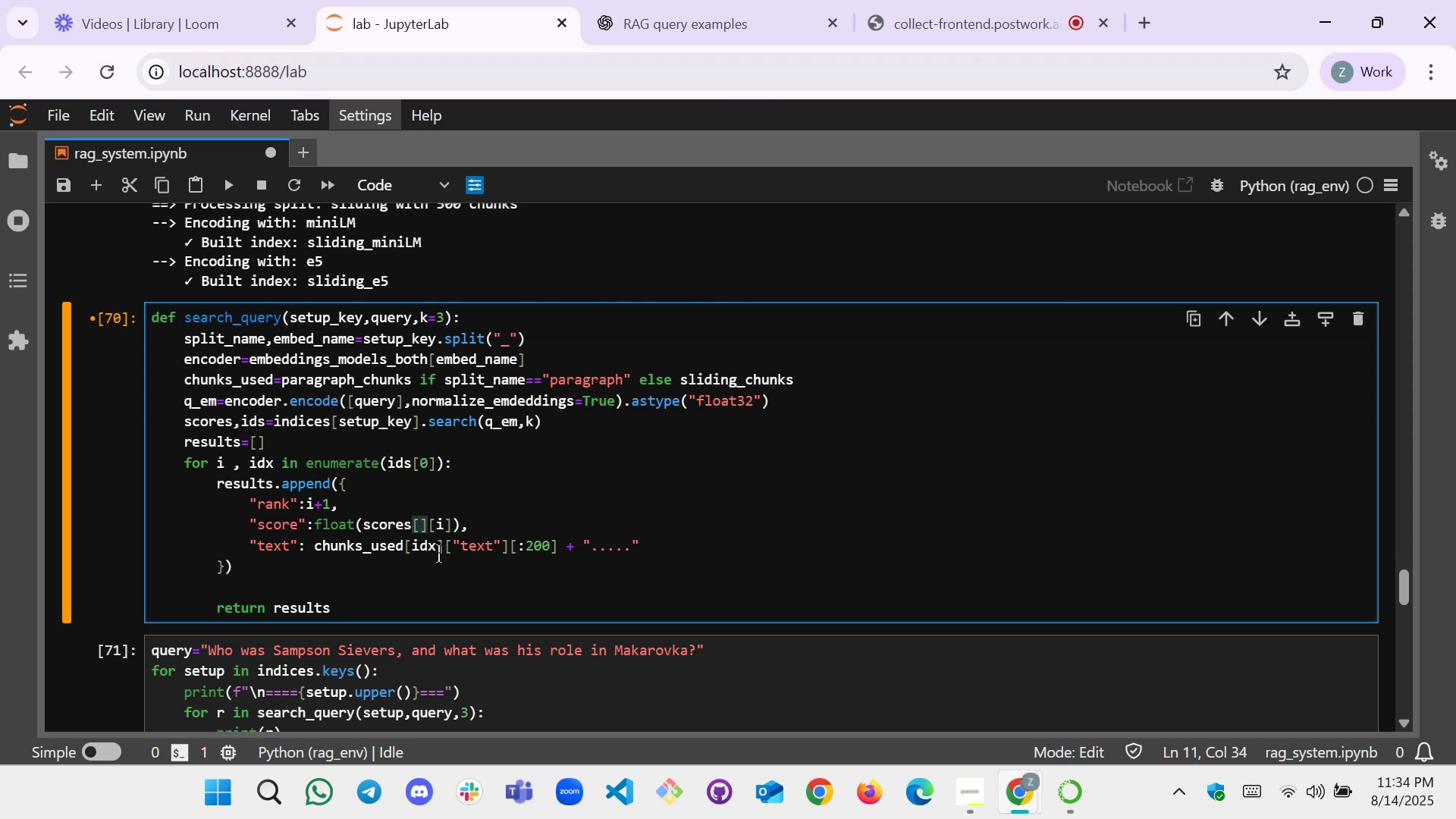 
key(0)
 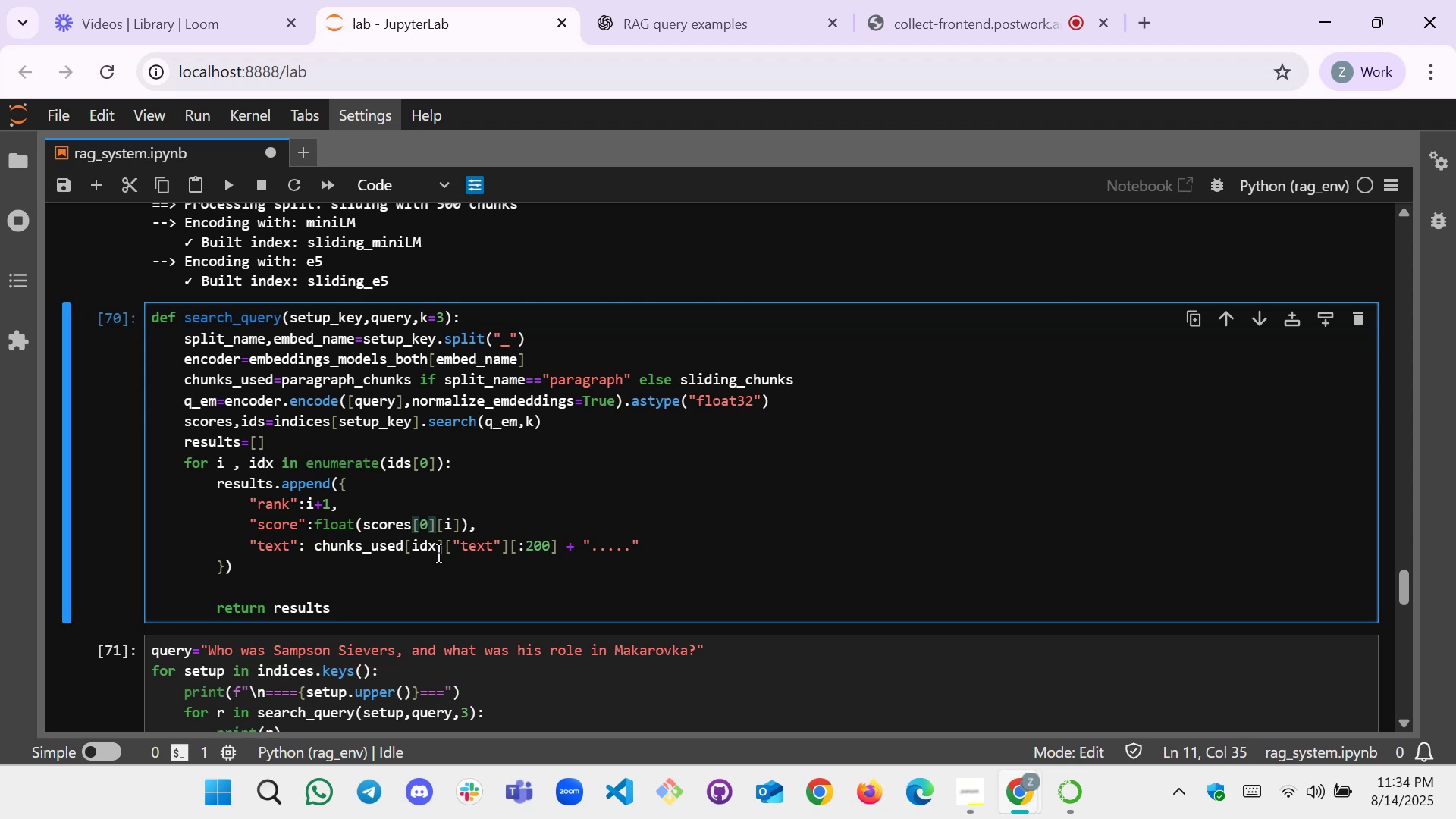 
key(ArrowDown)
 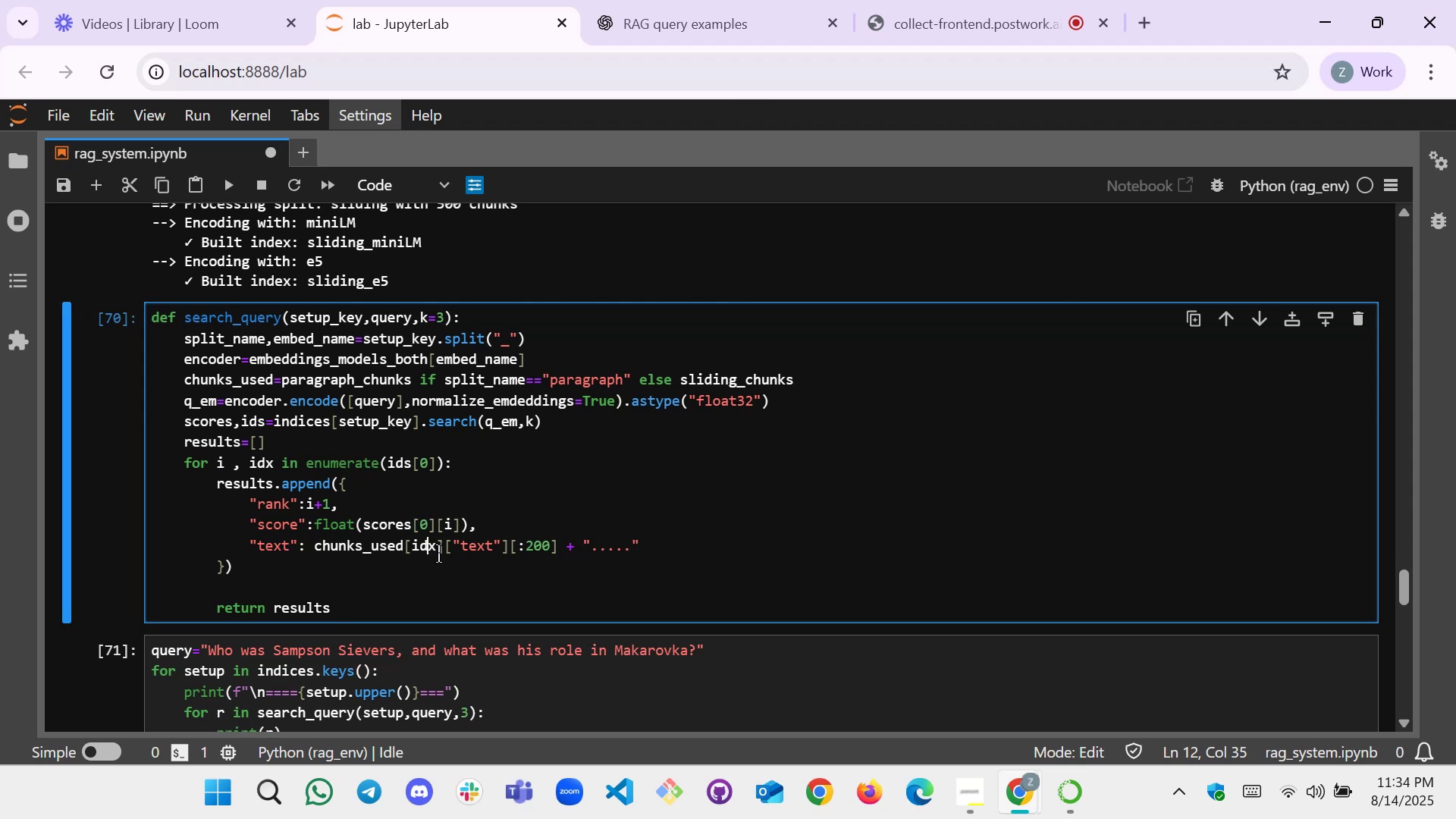 
key(ArrowRight)
 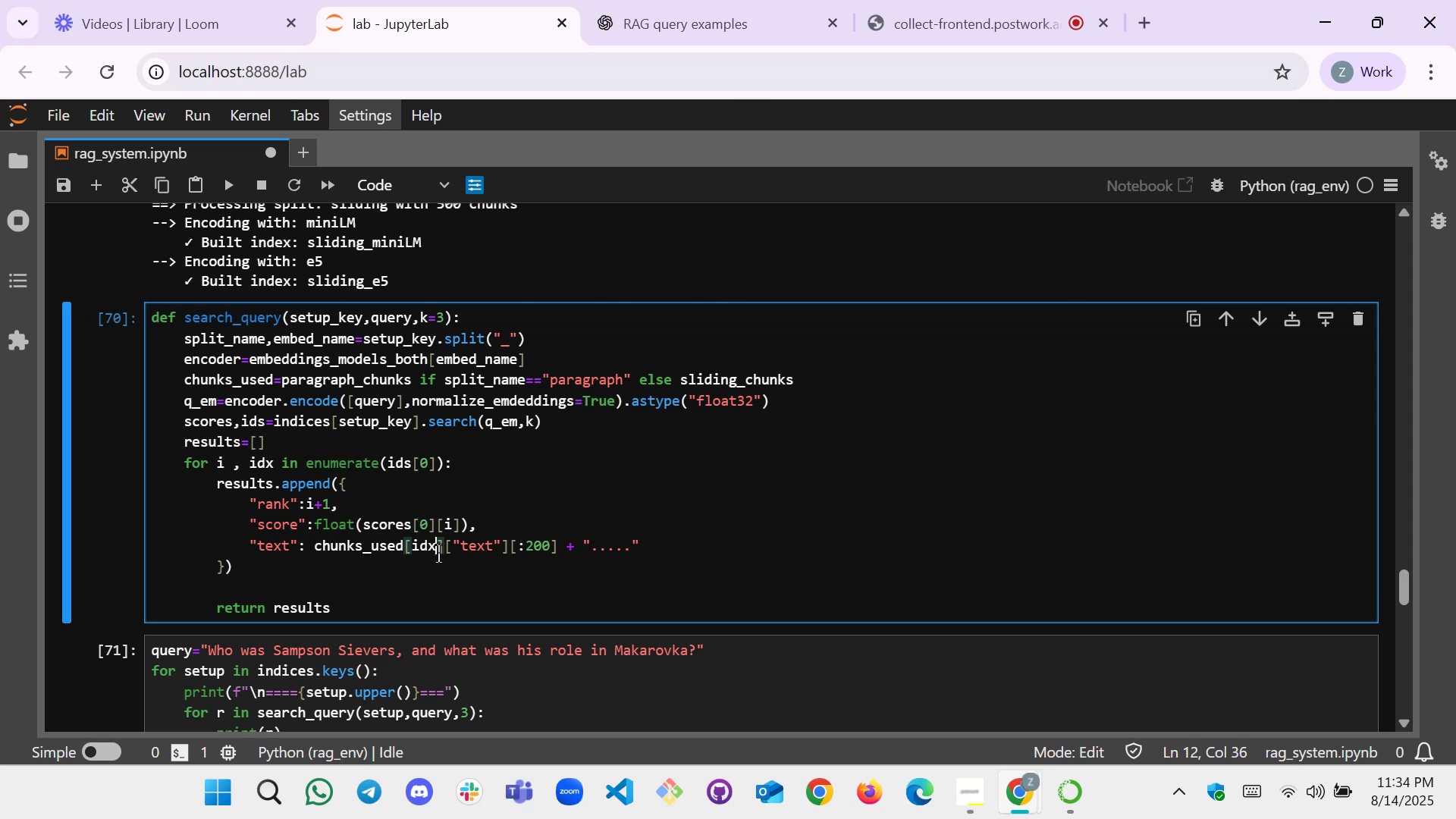 
key(ArrowRight)
 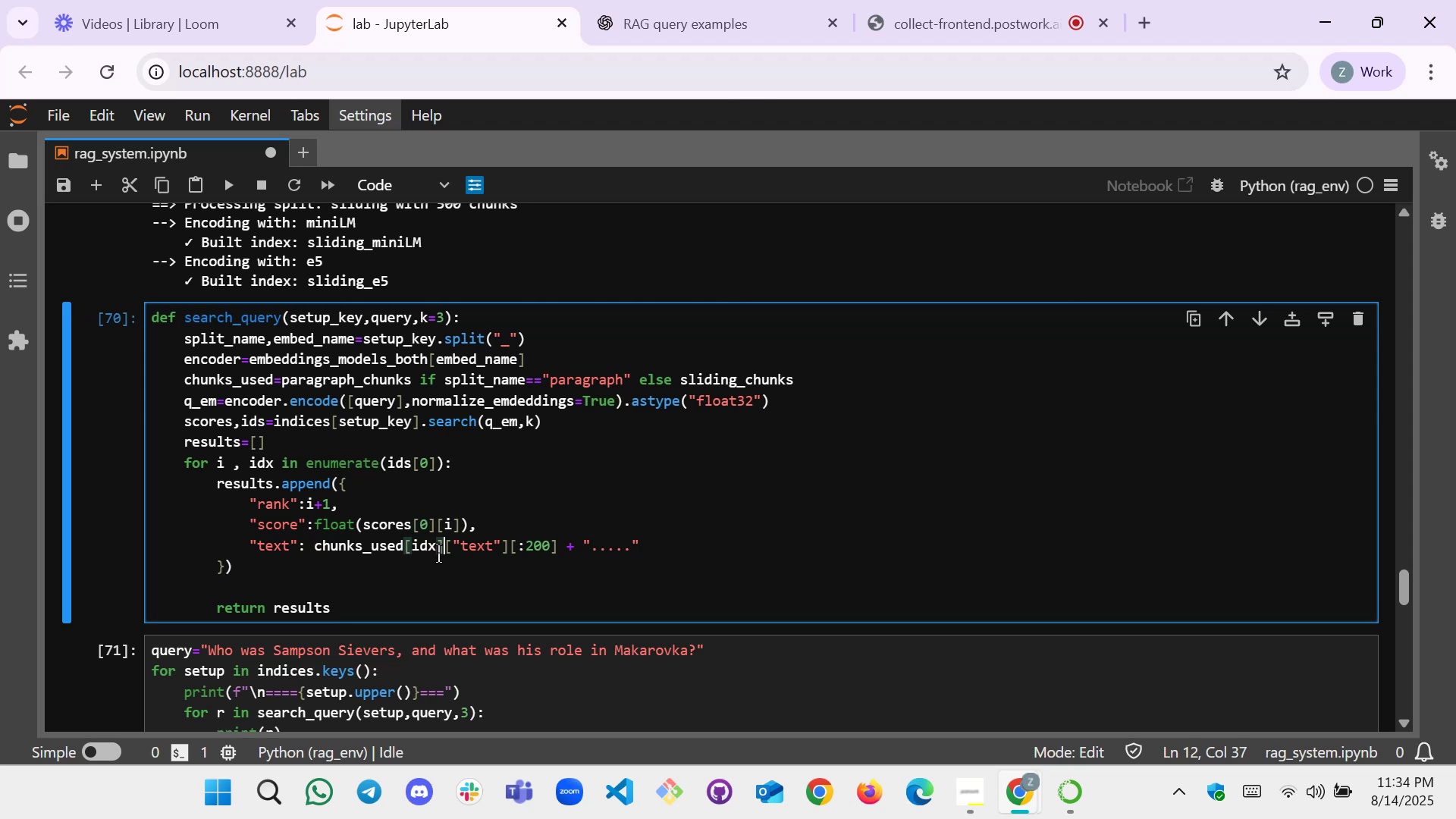 
hold_key(key=ArrowRight, duration=0.46)
 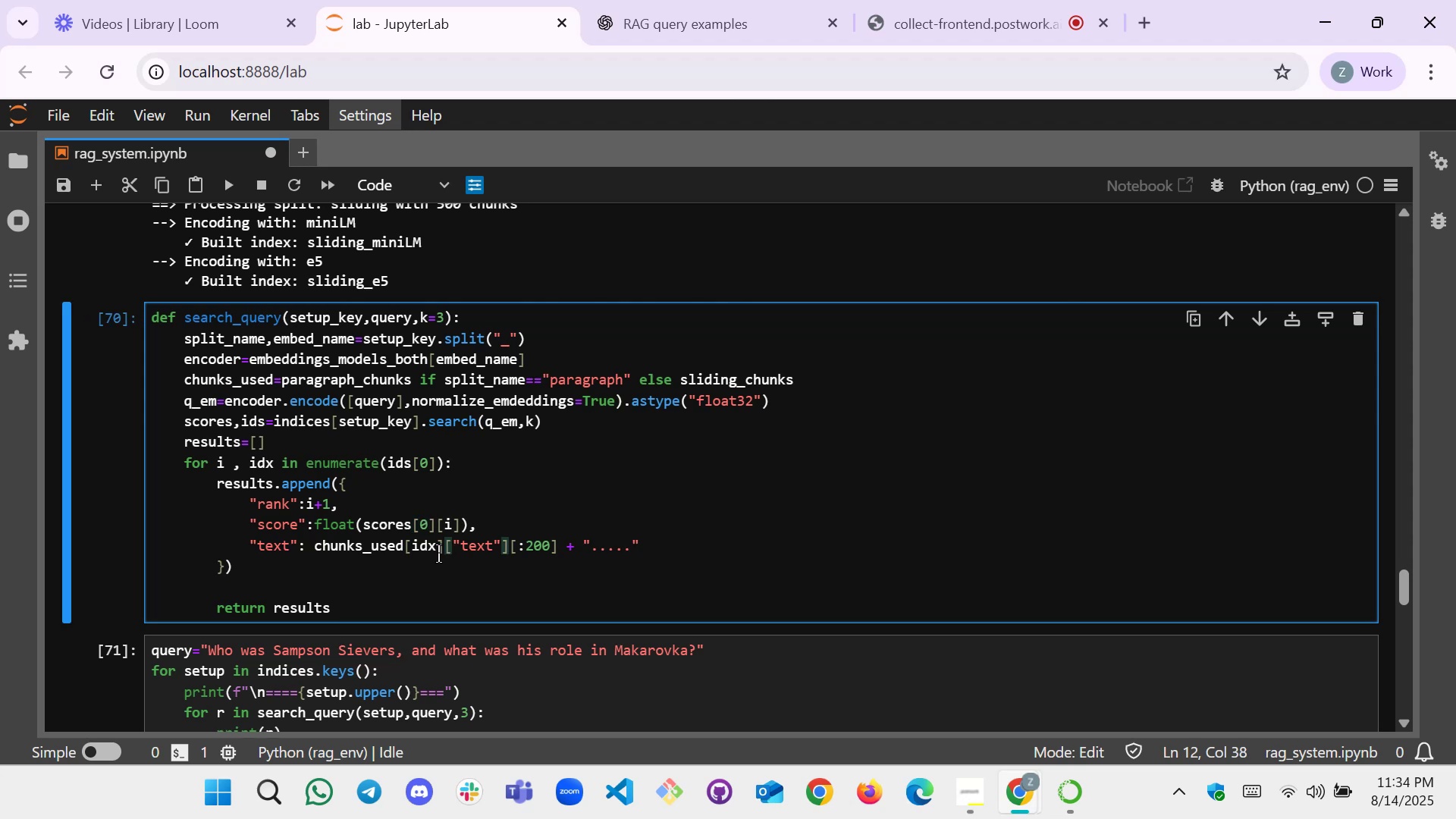 
key(ArrowLeft)
 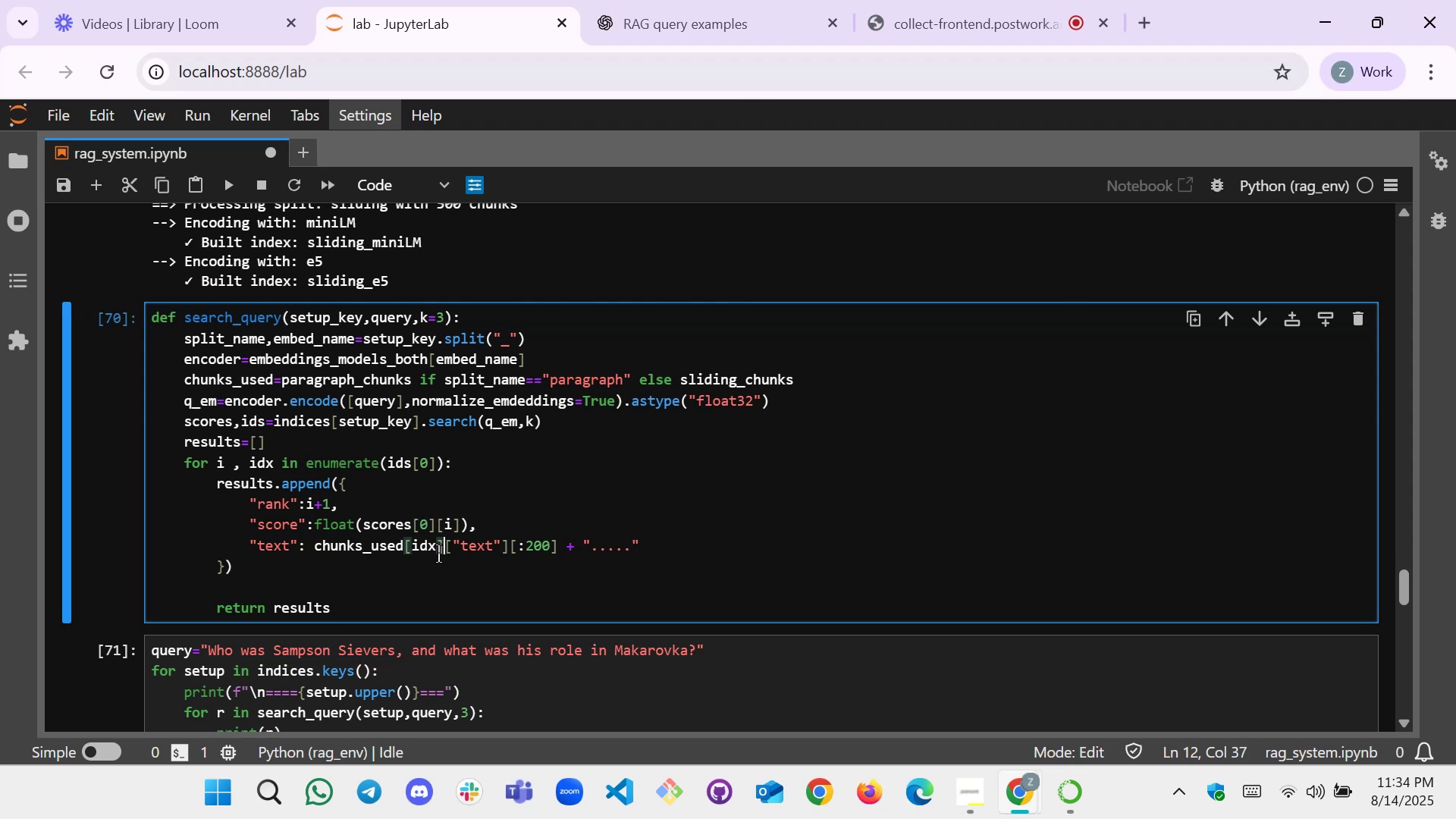 
key(ArrowLeft)
 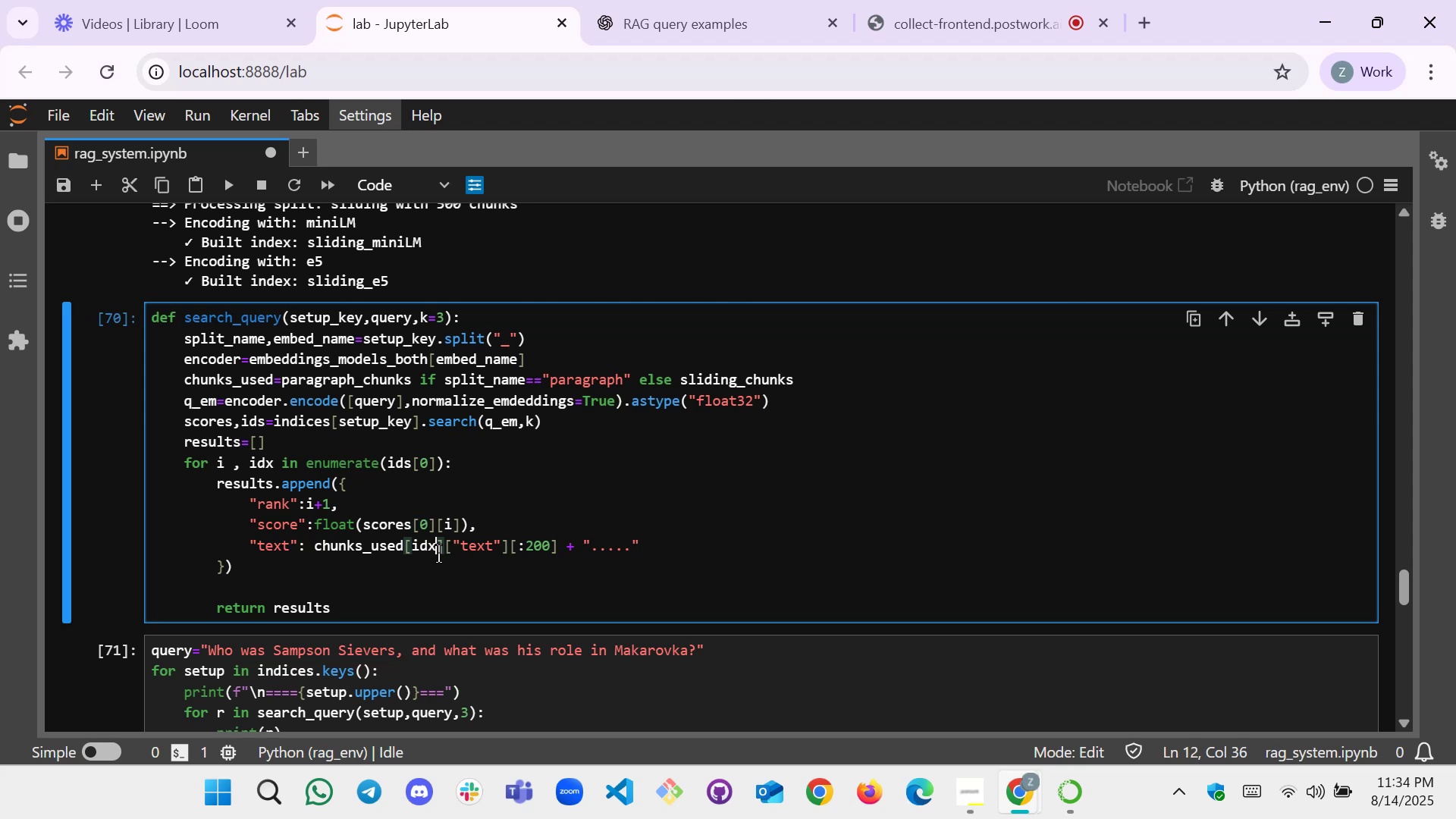 
key(Shift+Equal)
 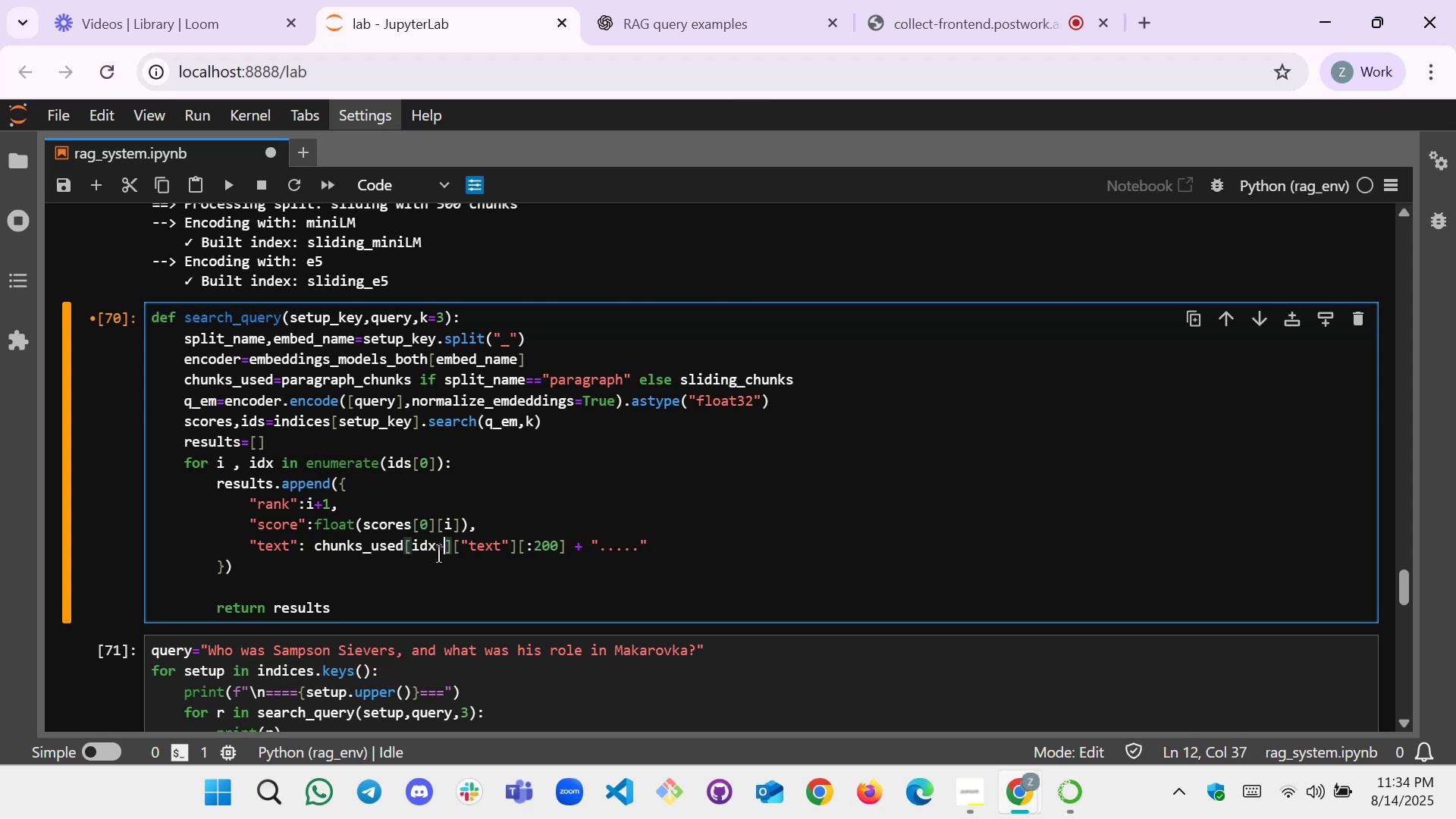 
key(1)
 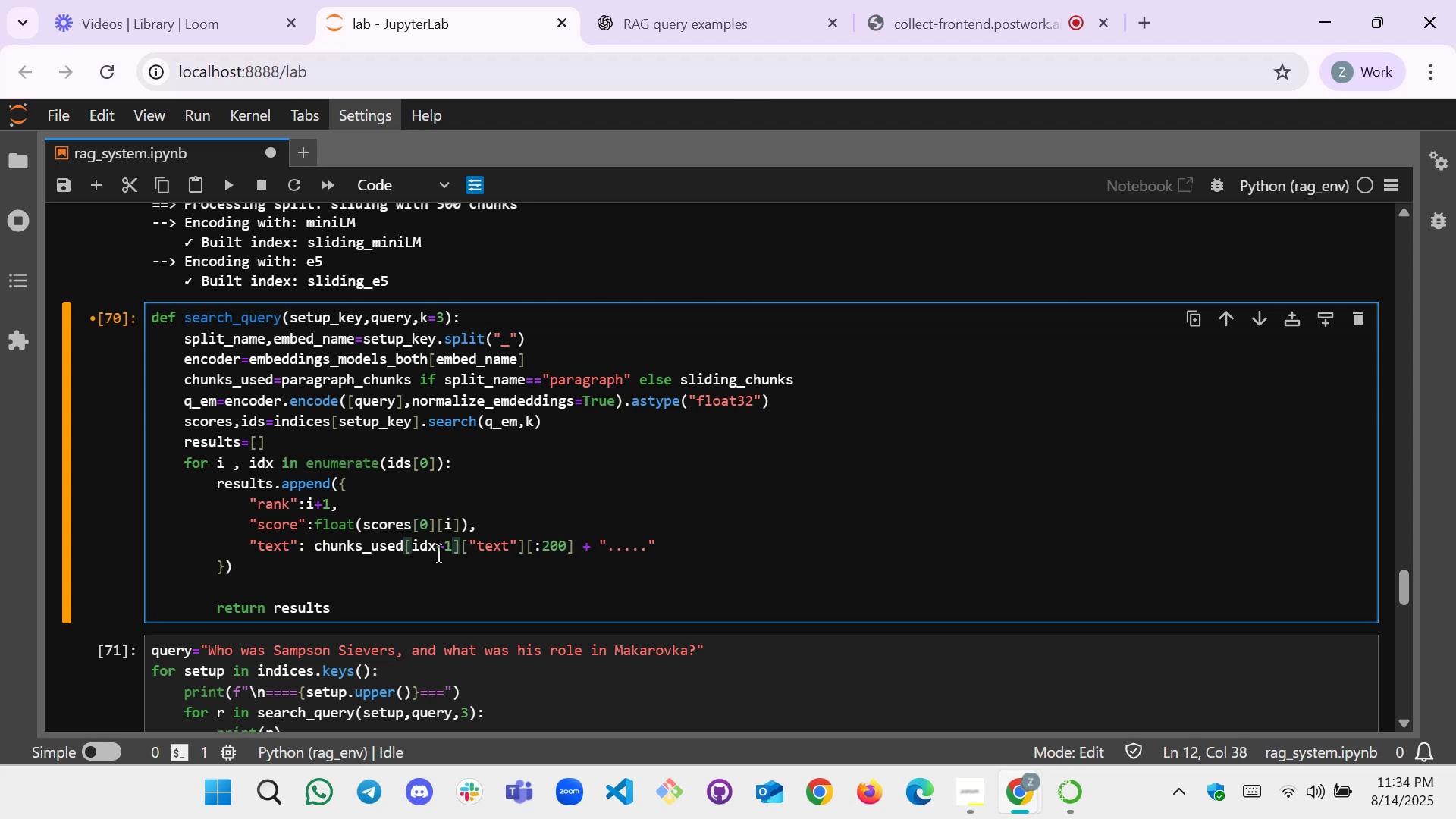 
key(Shift+Enter)
 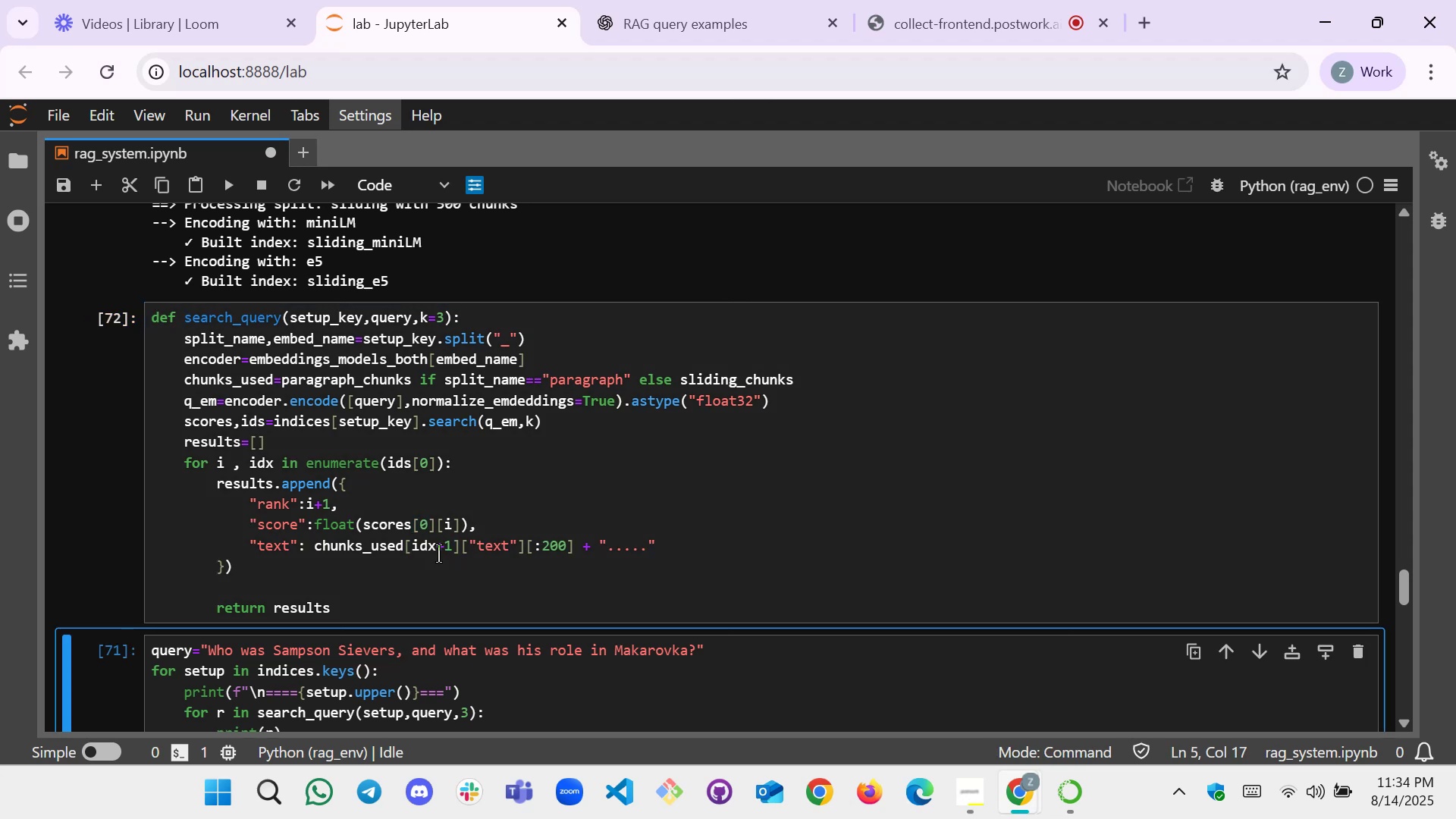 
key(Shift+Enter)
 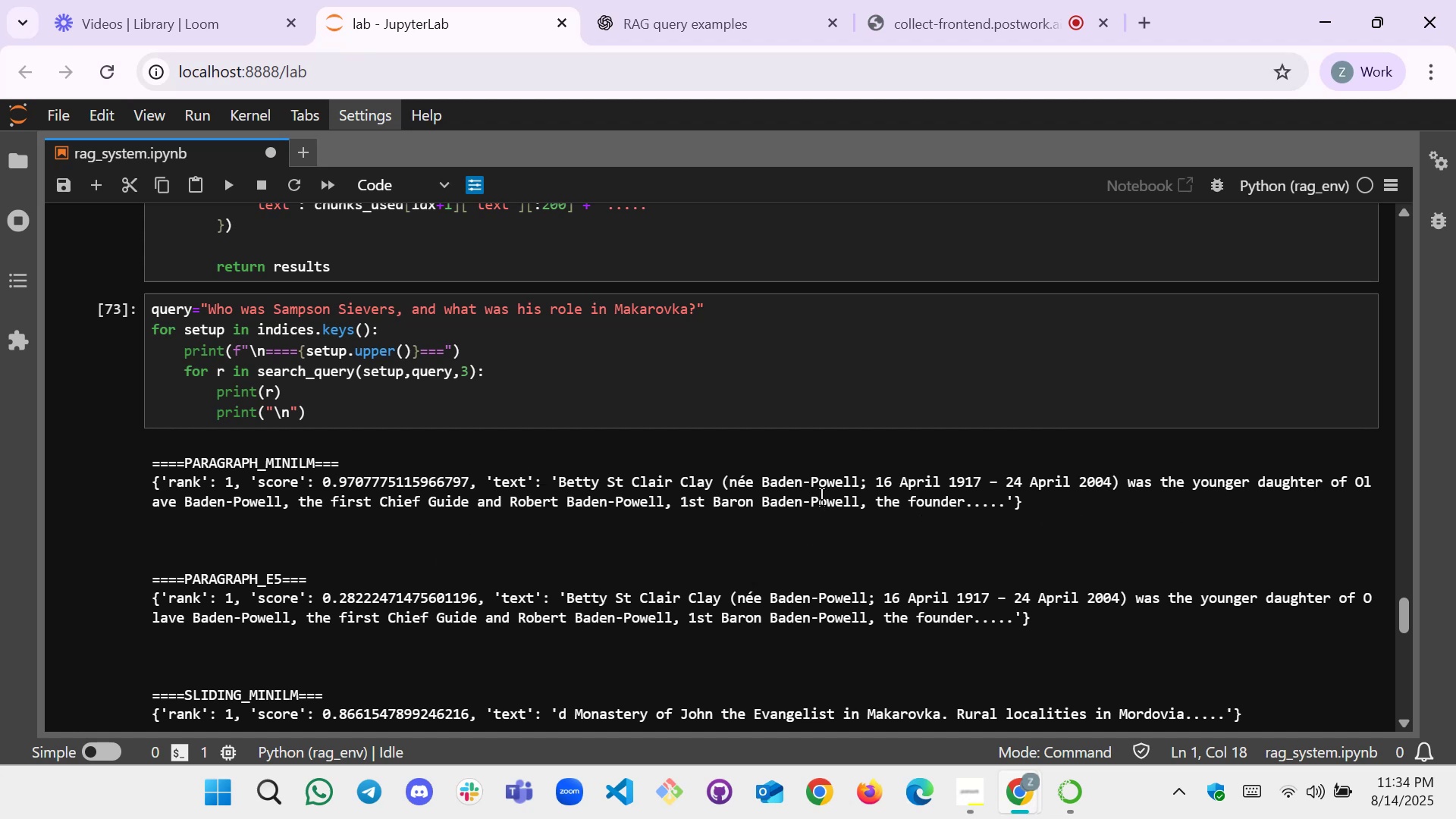 
wait(6.74)
 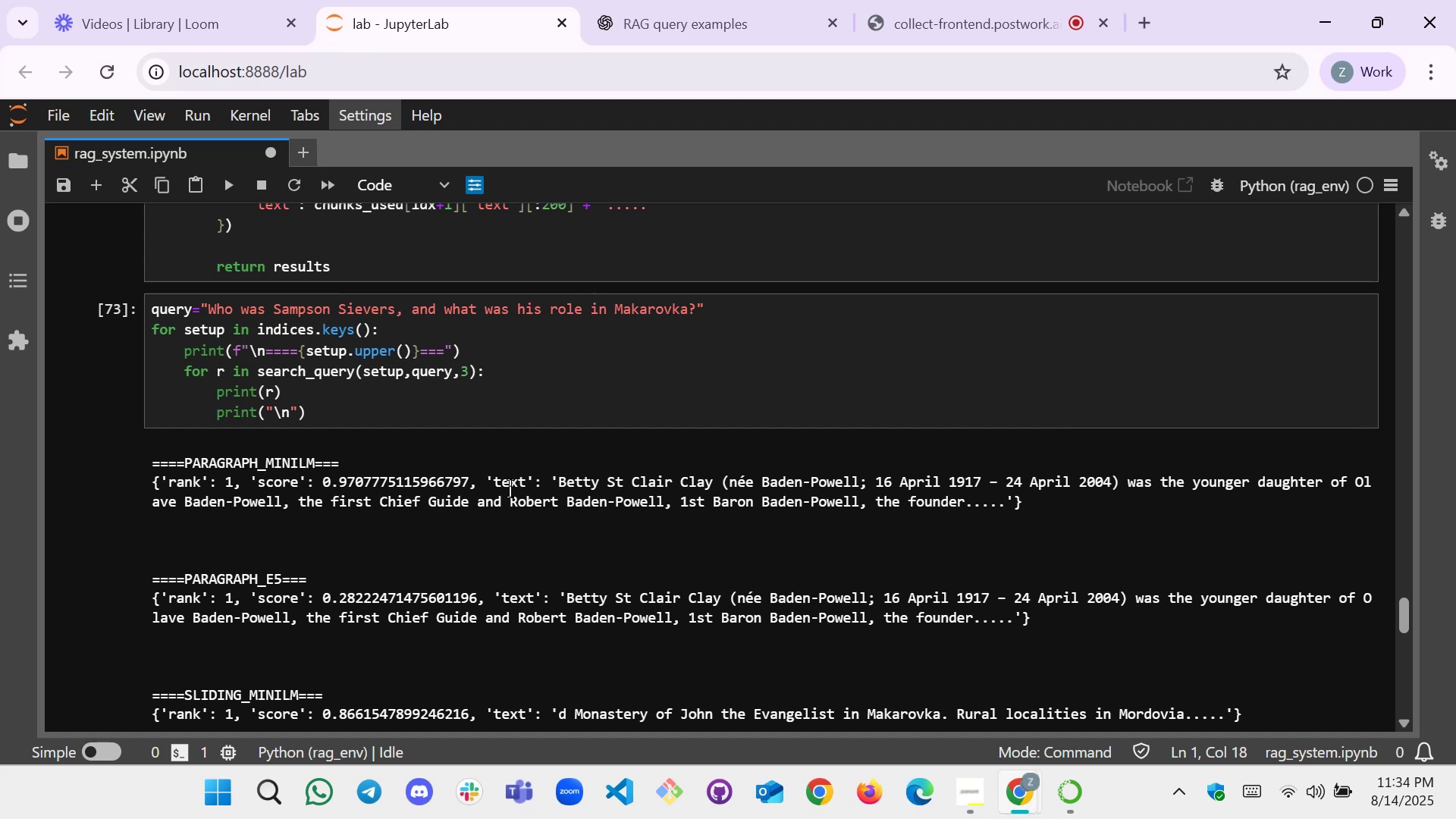 
scroll: coordinate [464, 522], scroll_direction: down, amount: 1.0
 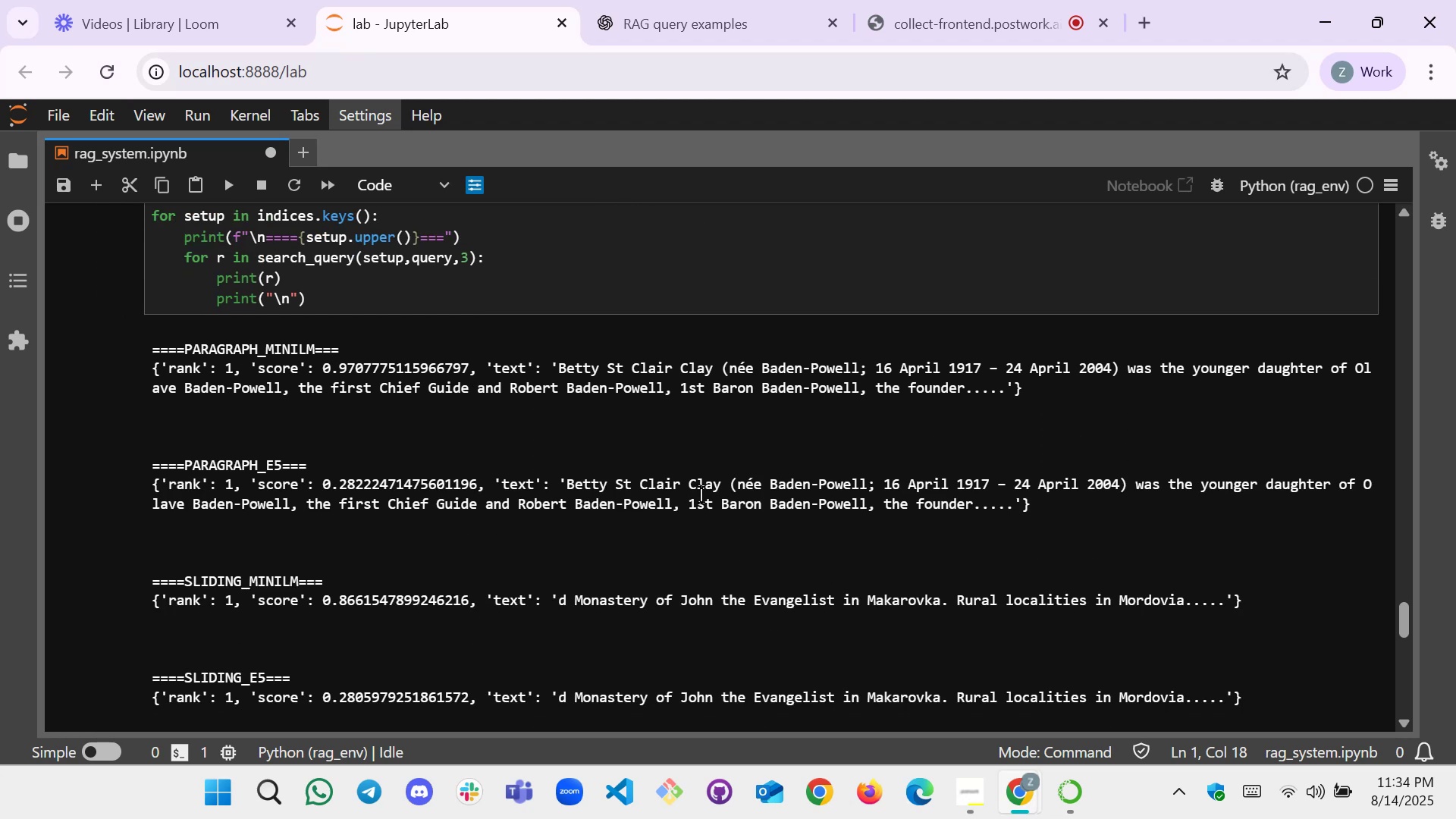 
scroll: coordinate [715, 496], scroll_direction: up, amount: 1.0
 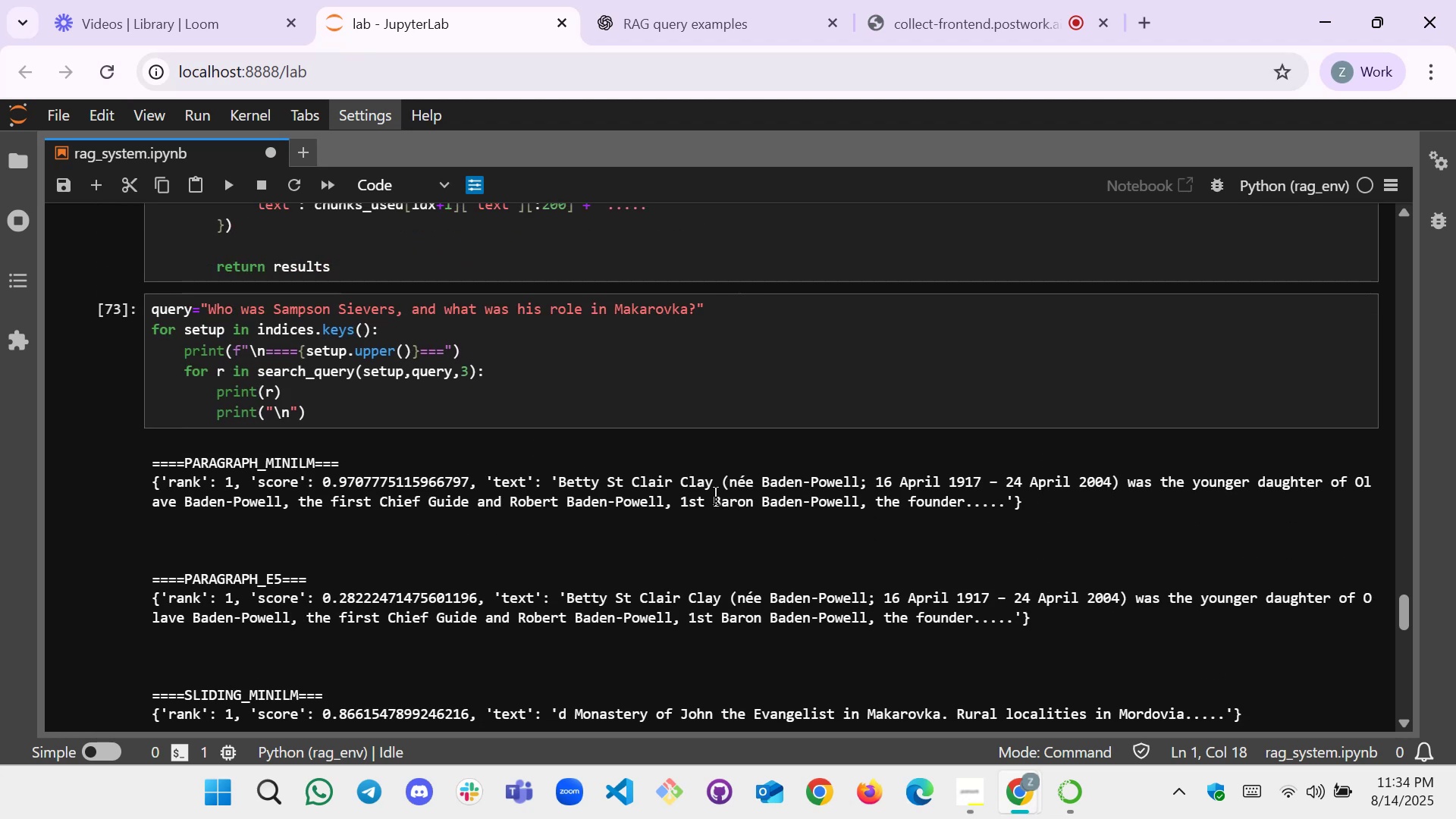 
scroll: coordinate [635, 538], scroll_direction: down, amount: 2.0
 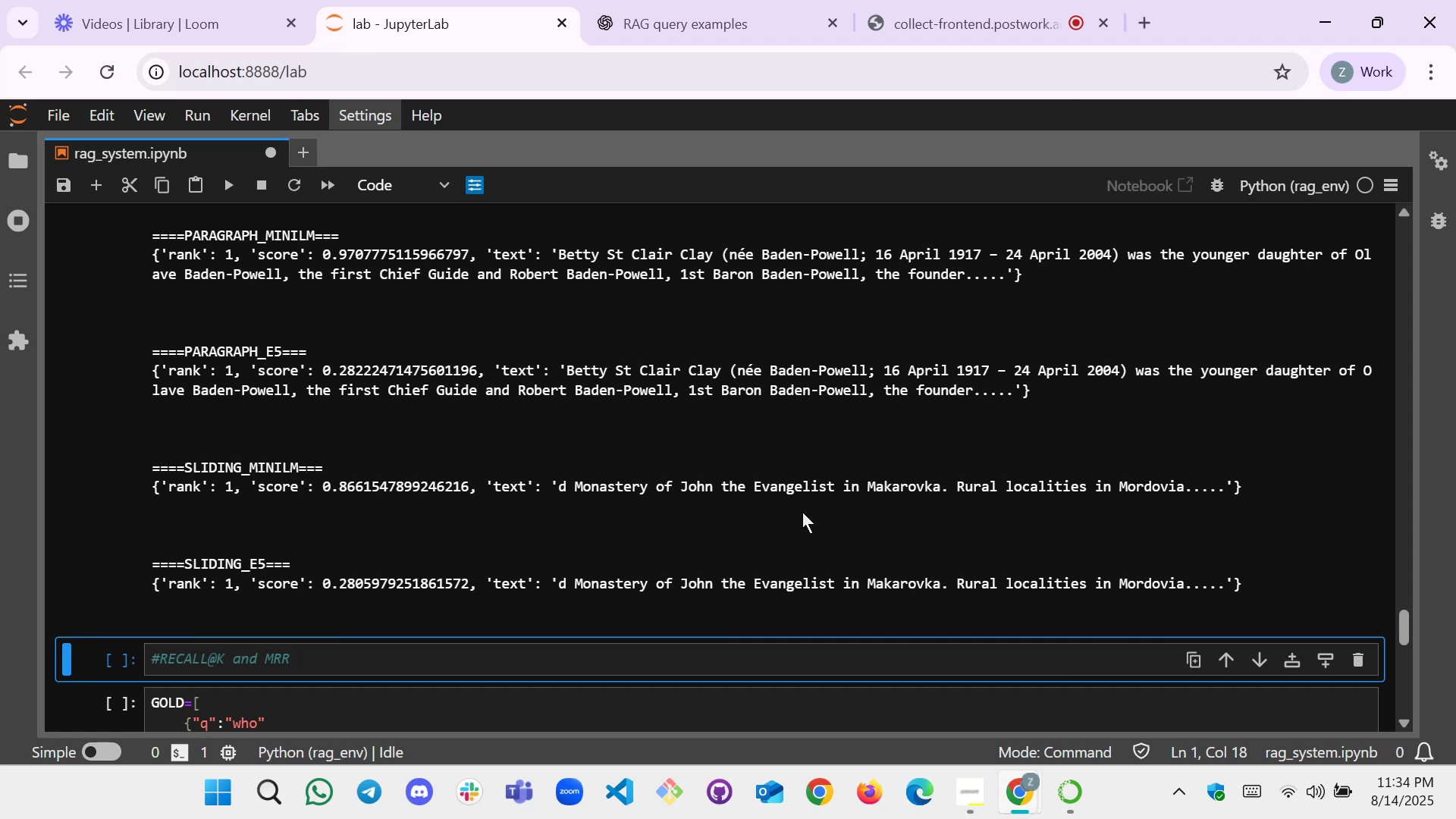 
wait(14.47)
 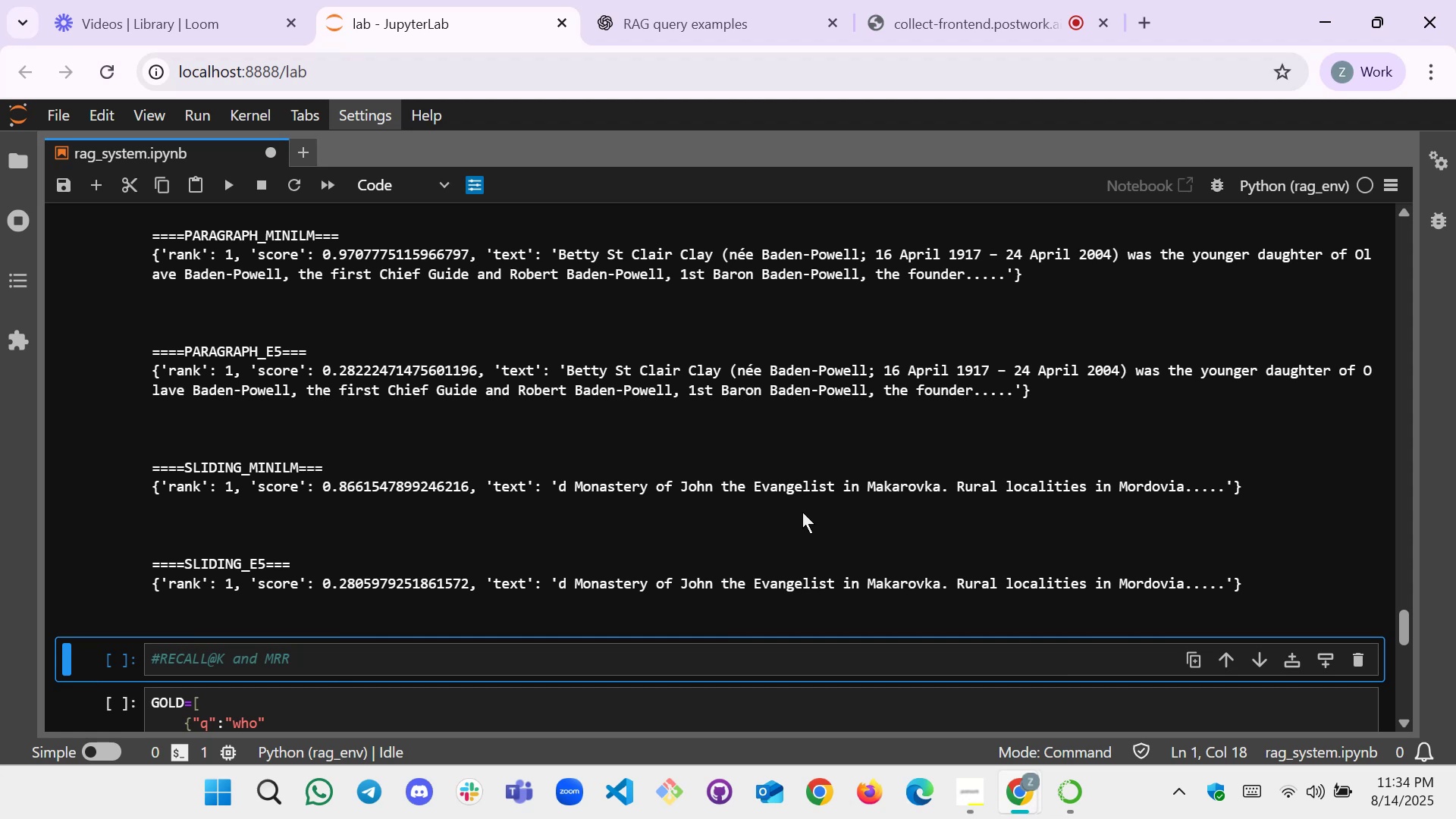 
scroll: coordinate [799, 507], scroll_direction: down, amount: 1.0
 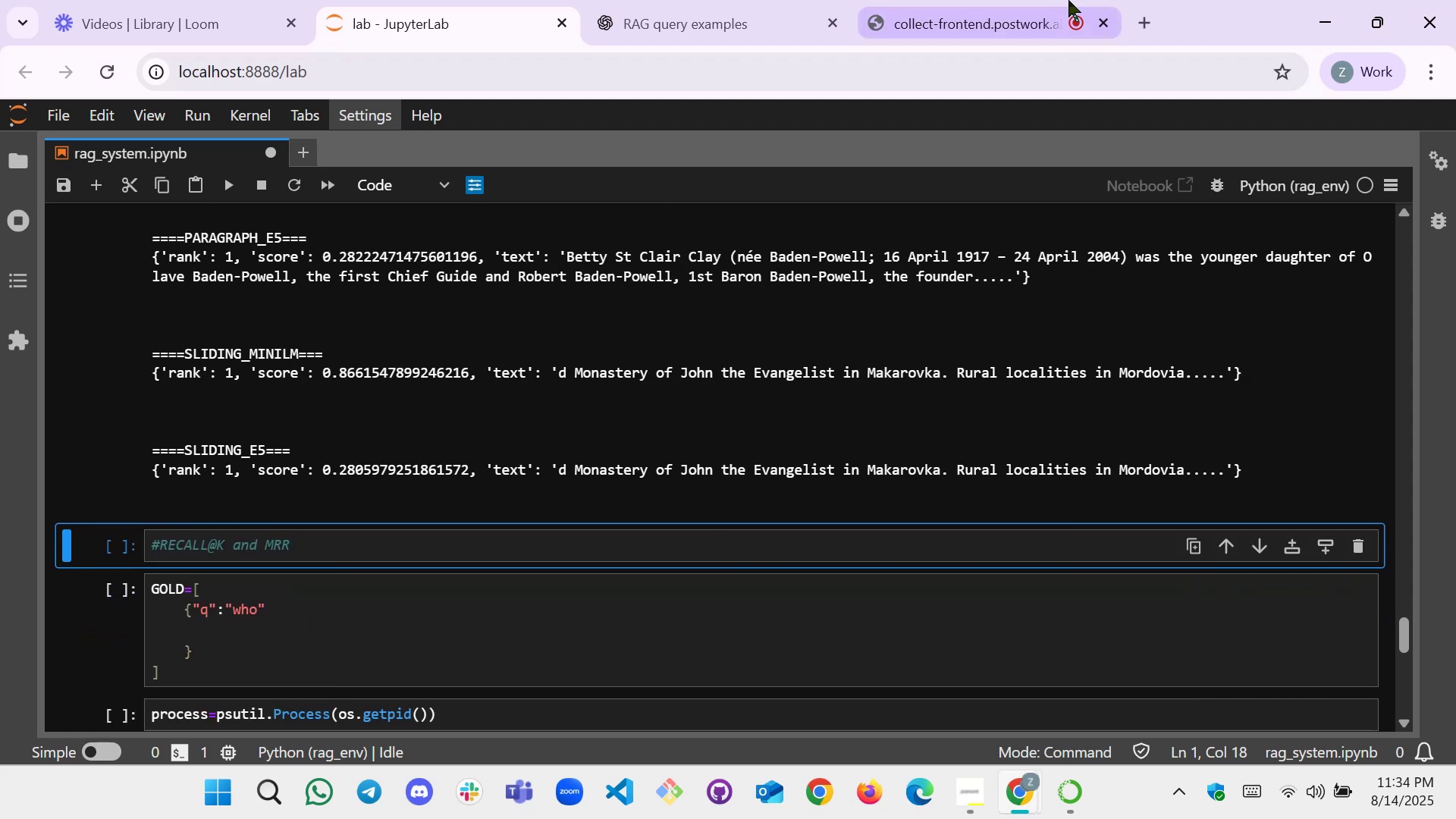 
left_click([942, 0])
 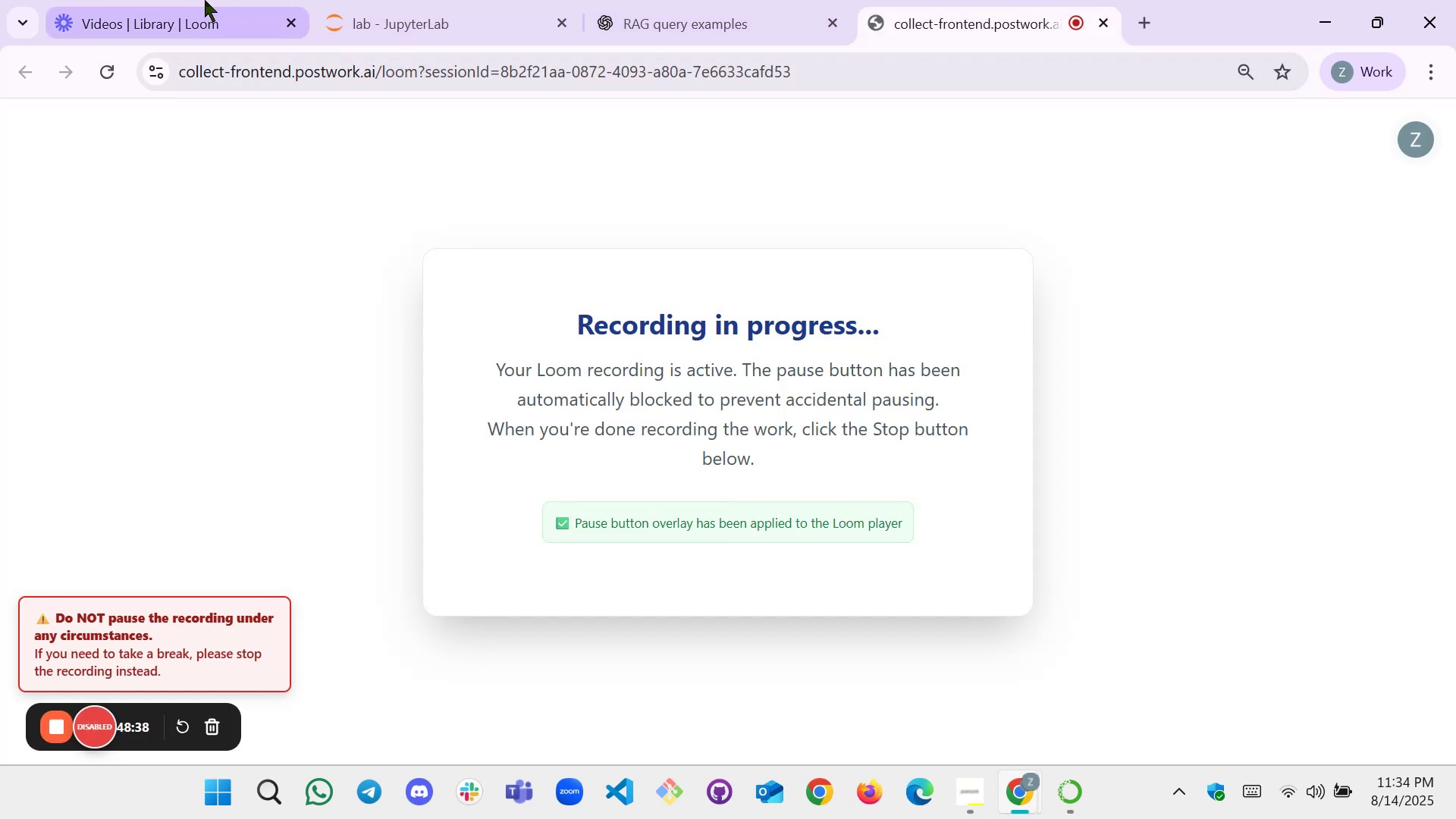 
double_click([353, 0])
 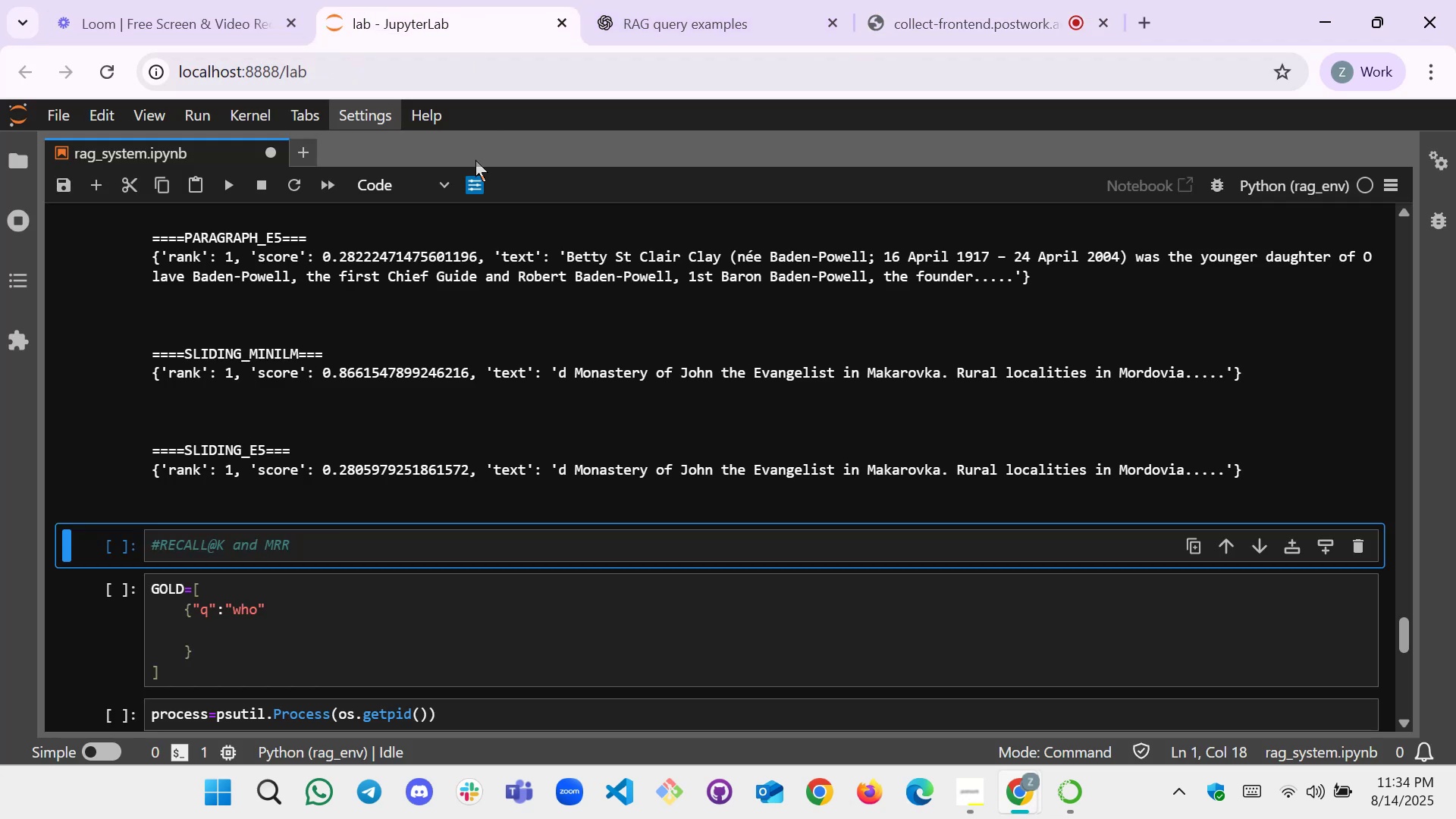 
scroll: coordinate [515, 359], scroll_direction: down, amount: 2.0
 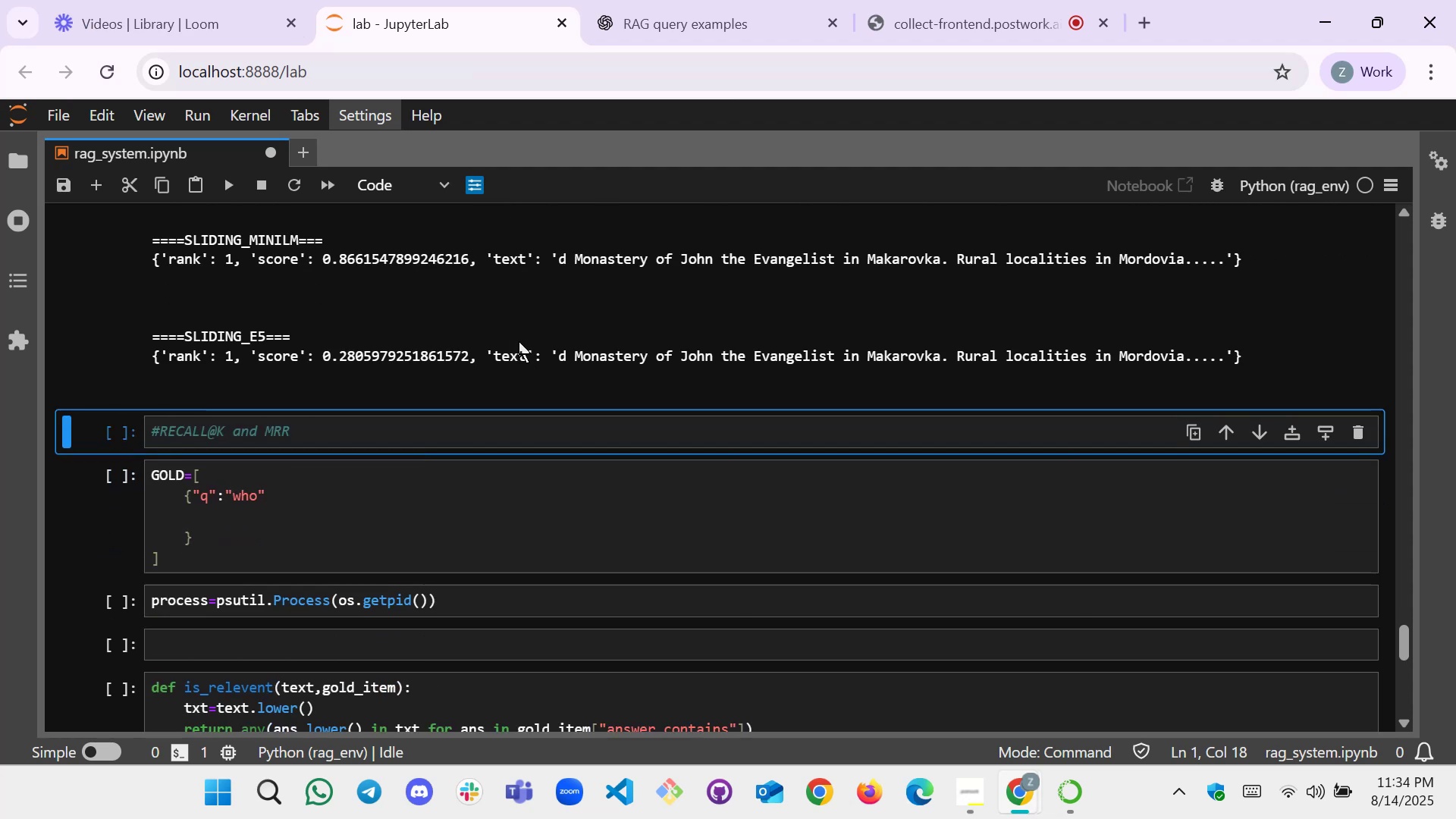 
scroll: coordinate [499, 387], scroll_direction: up, amount: 2.0
 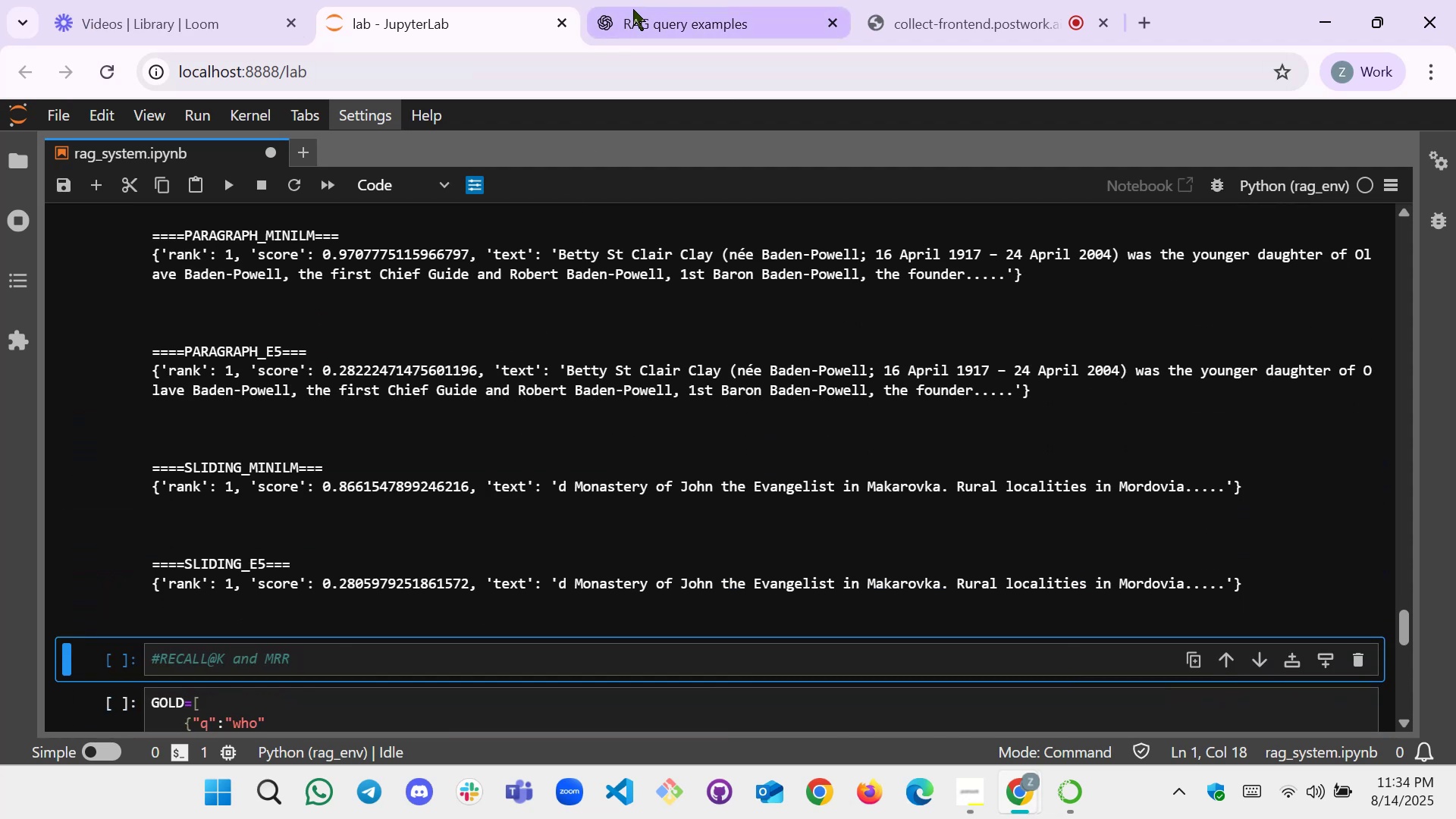 
left_click([633, 9])
 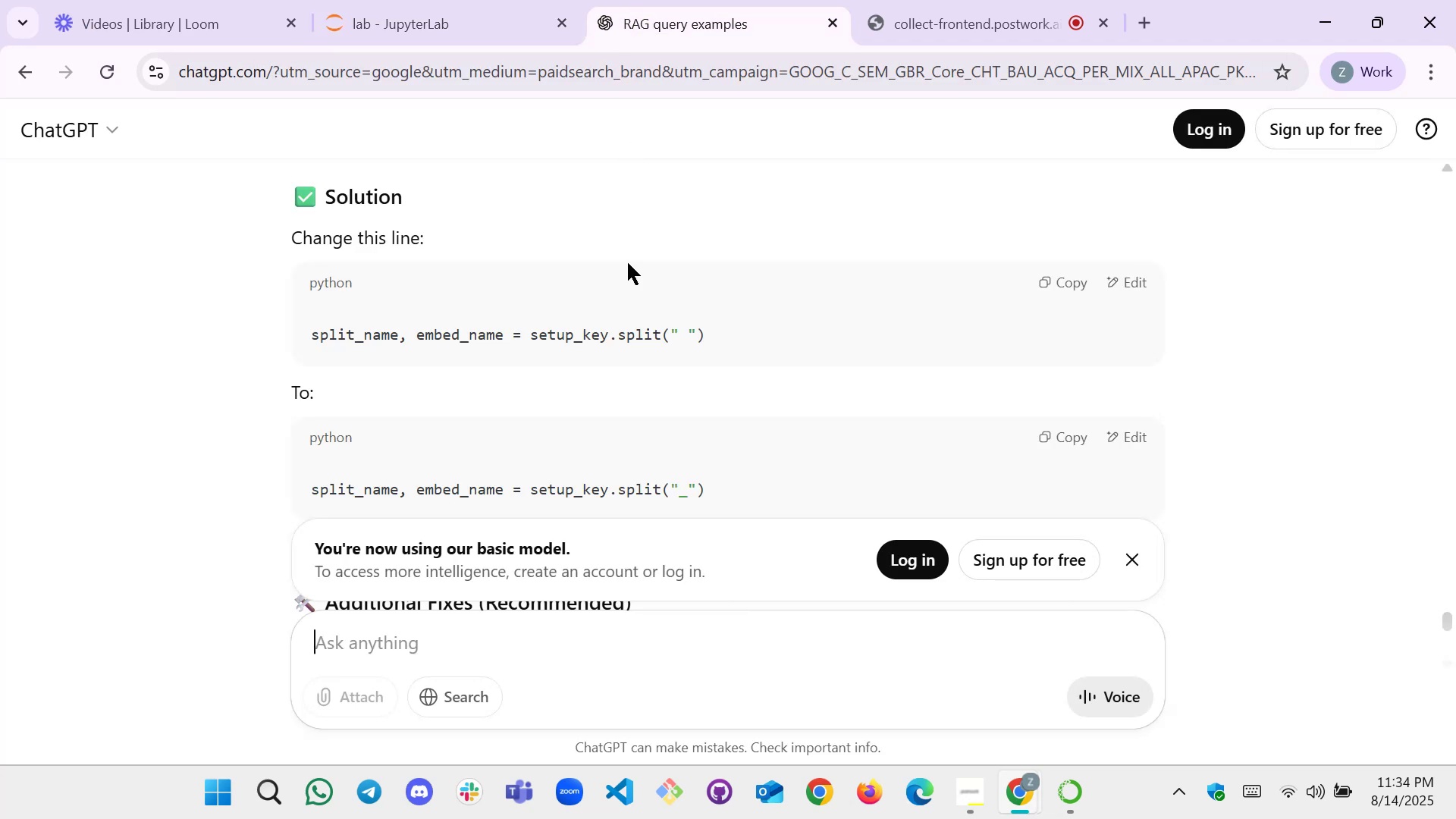 
scroll: coordinate [944, 296], scroll_direction: up, amount: 143.0
 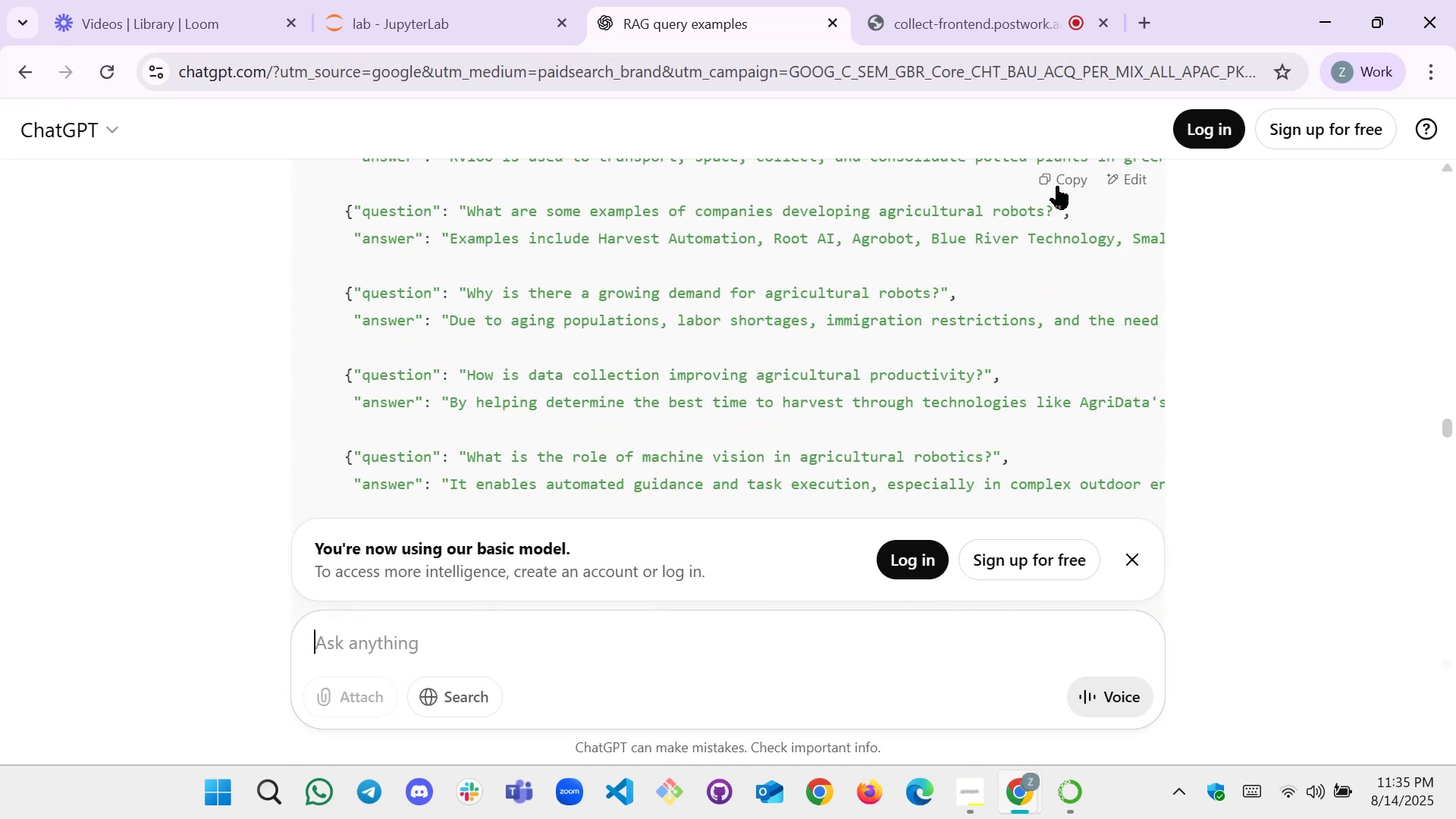 
left_click([1058, 182])
 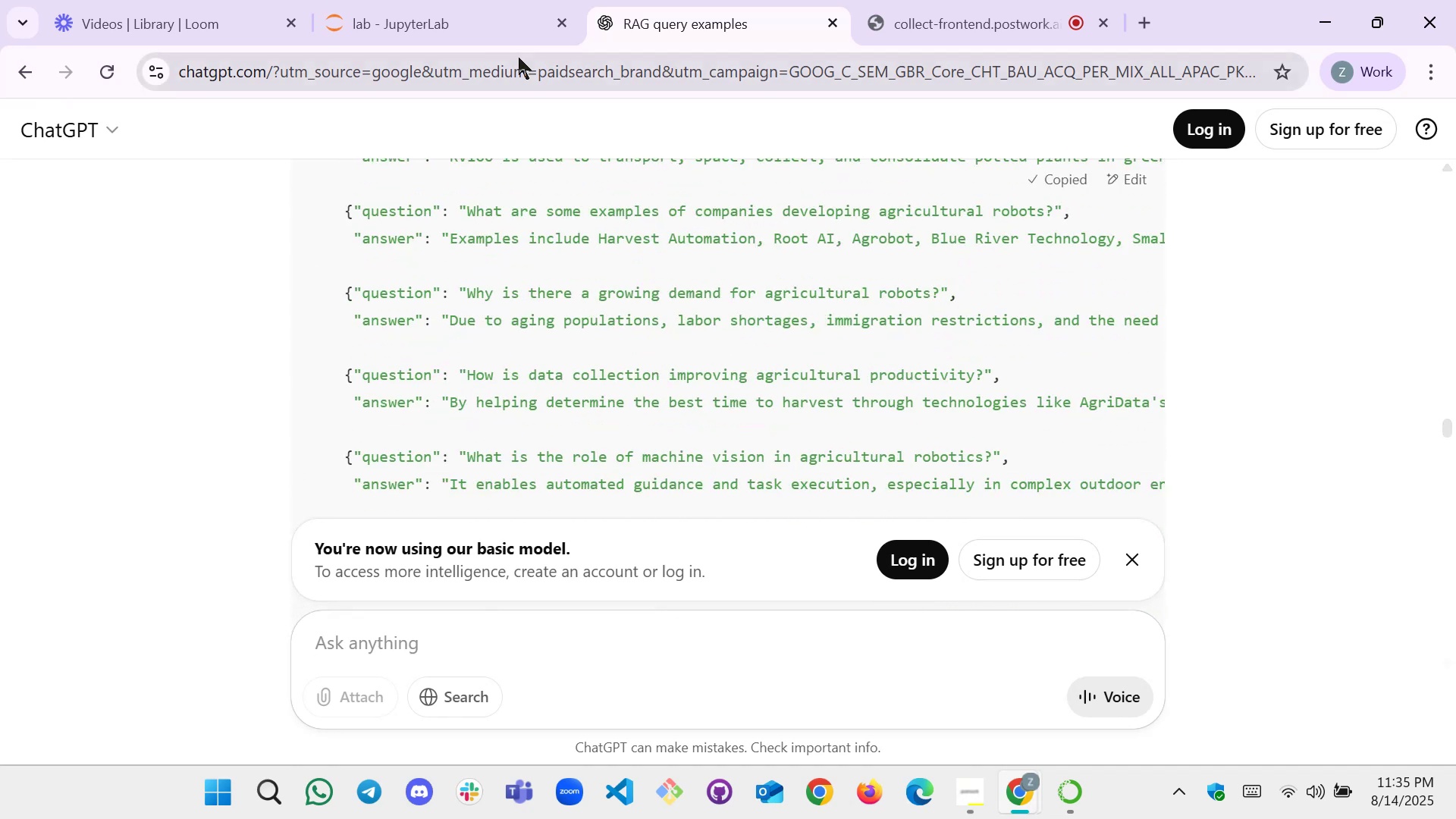 
left_click([448, 37])
 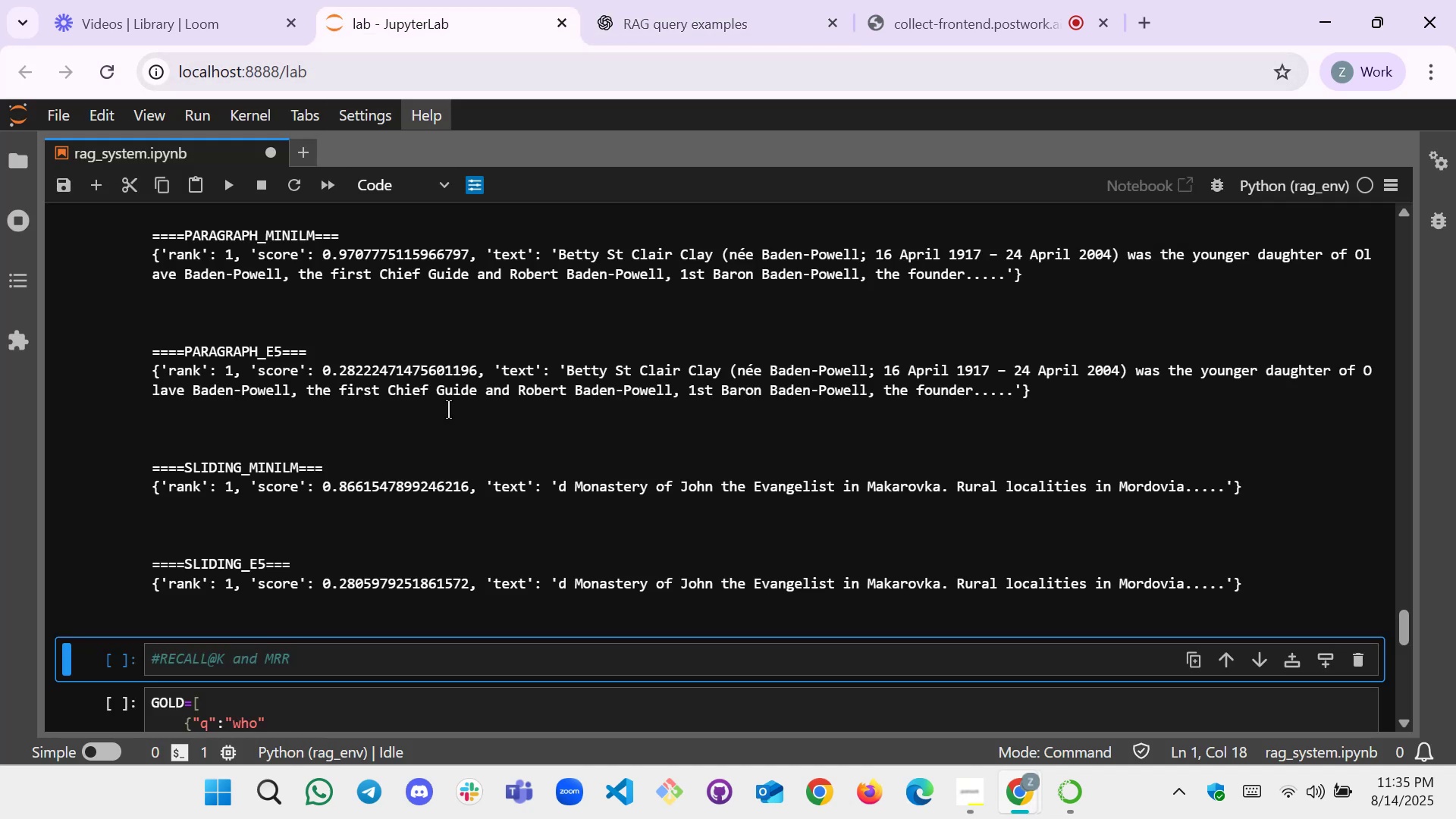 
scroll: coordinate [318, 469], scroll_direction: down, amount: 3.0
 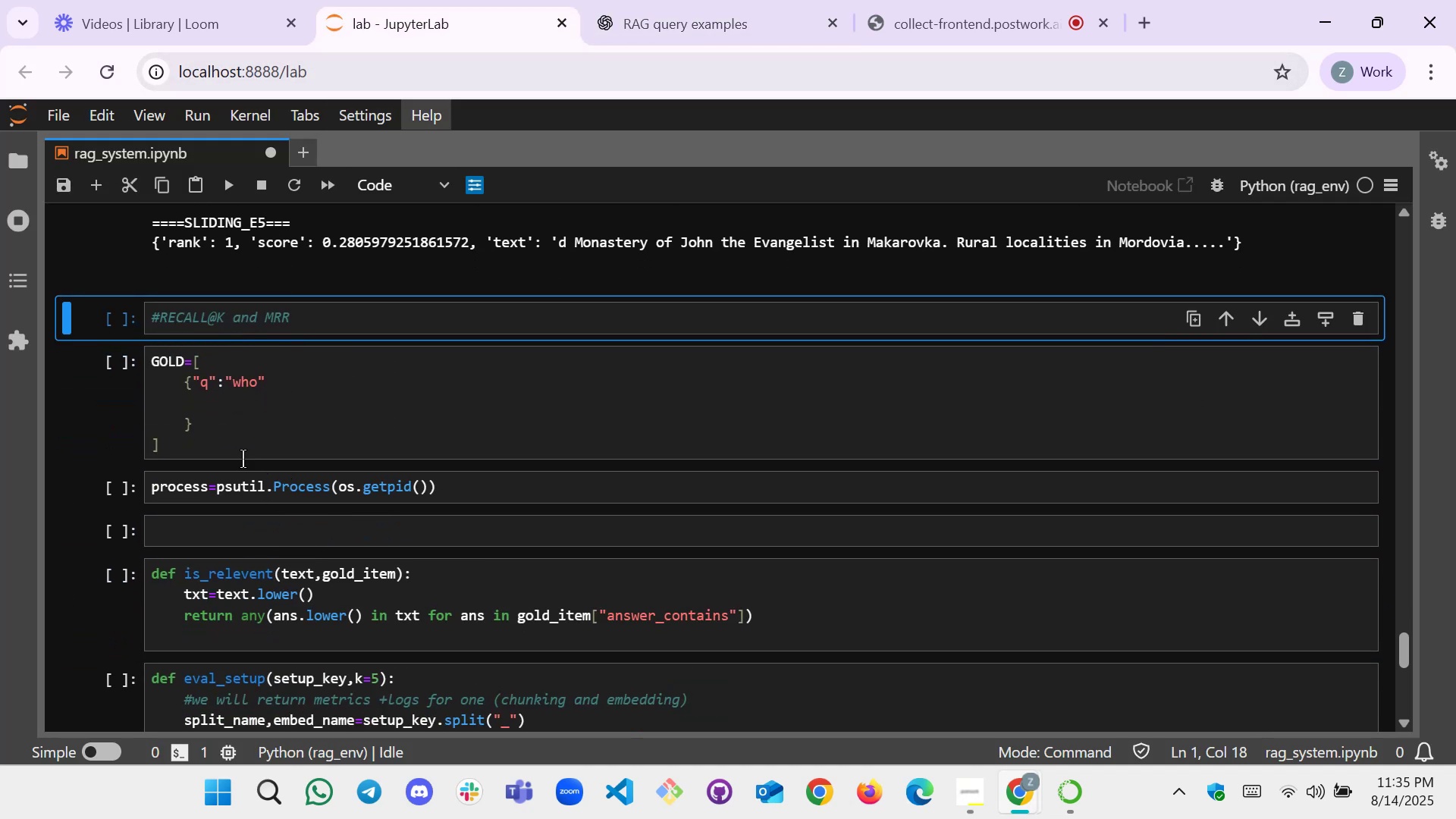 
left_click_drag(start_coordinate=[216, 453], to_coordinate=[126, 362])
 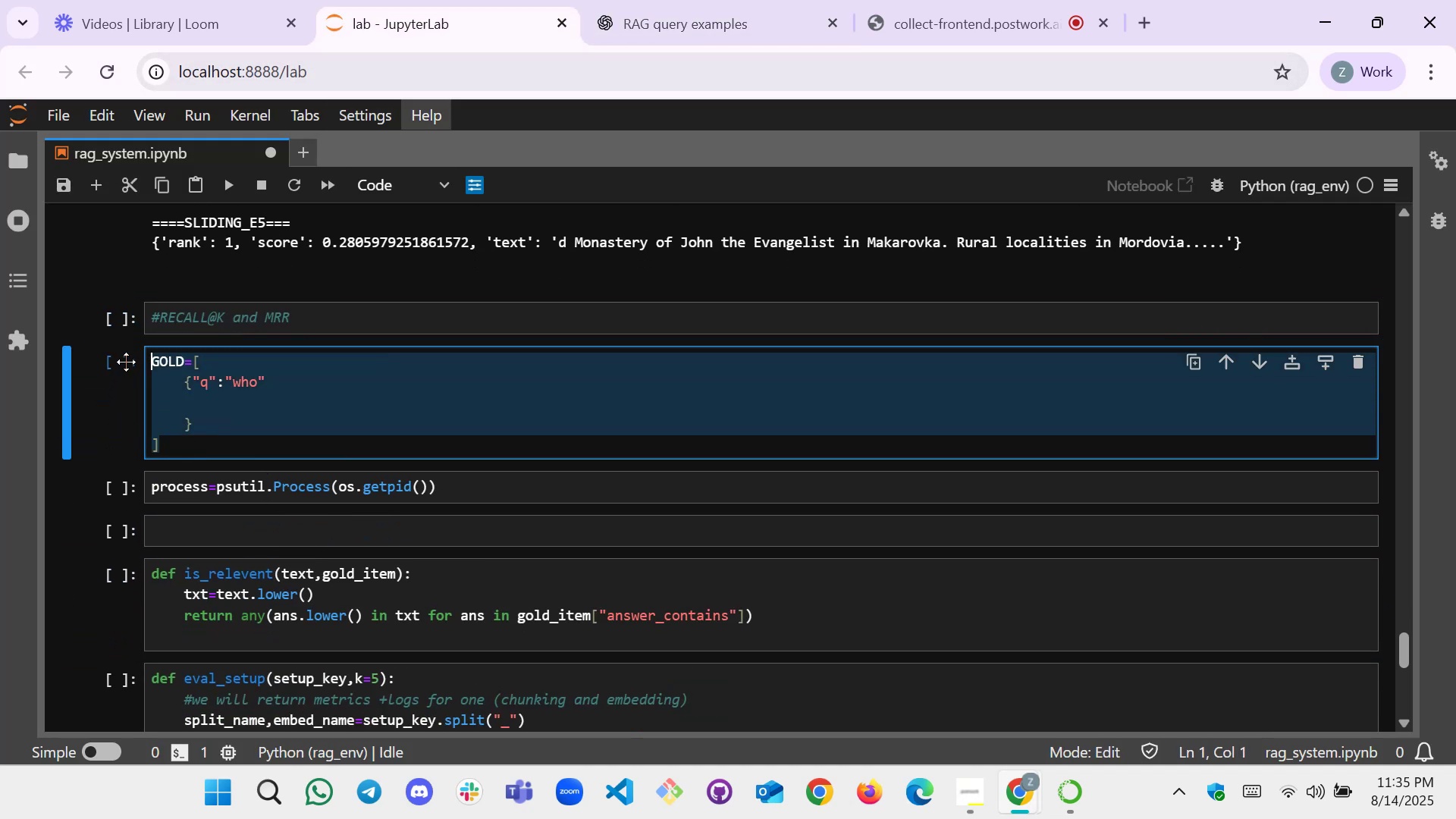 
key(Control+V)
 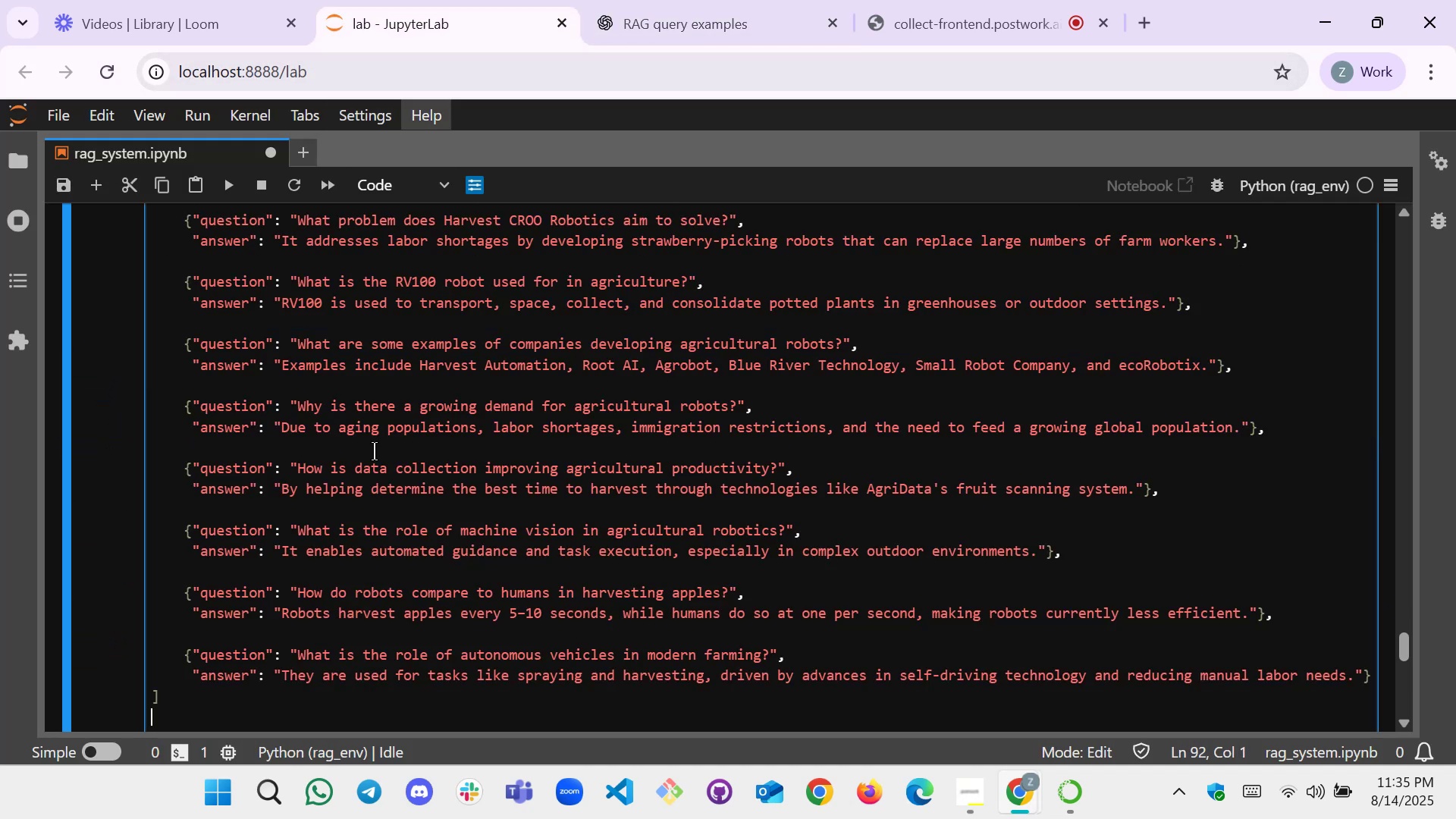 
scroll: coordinate [353, 473], scroll_direction: down, amount: 2.0
 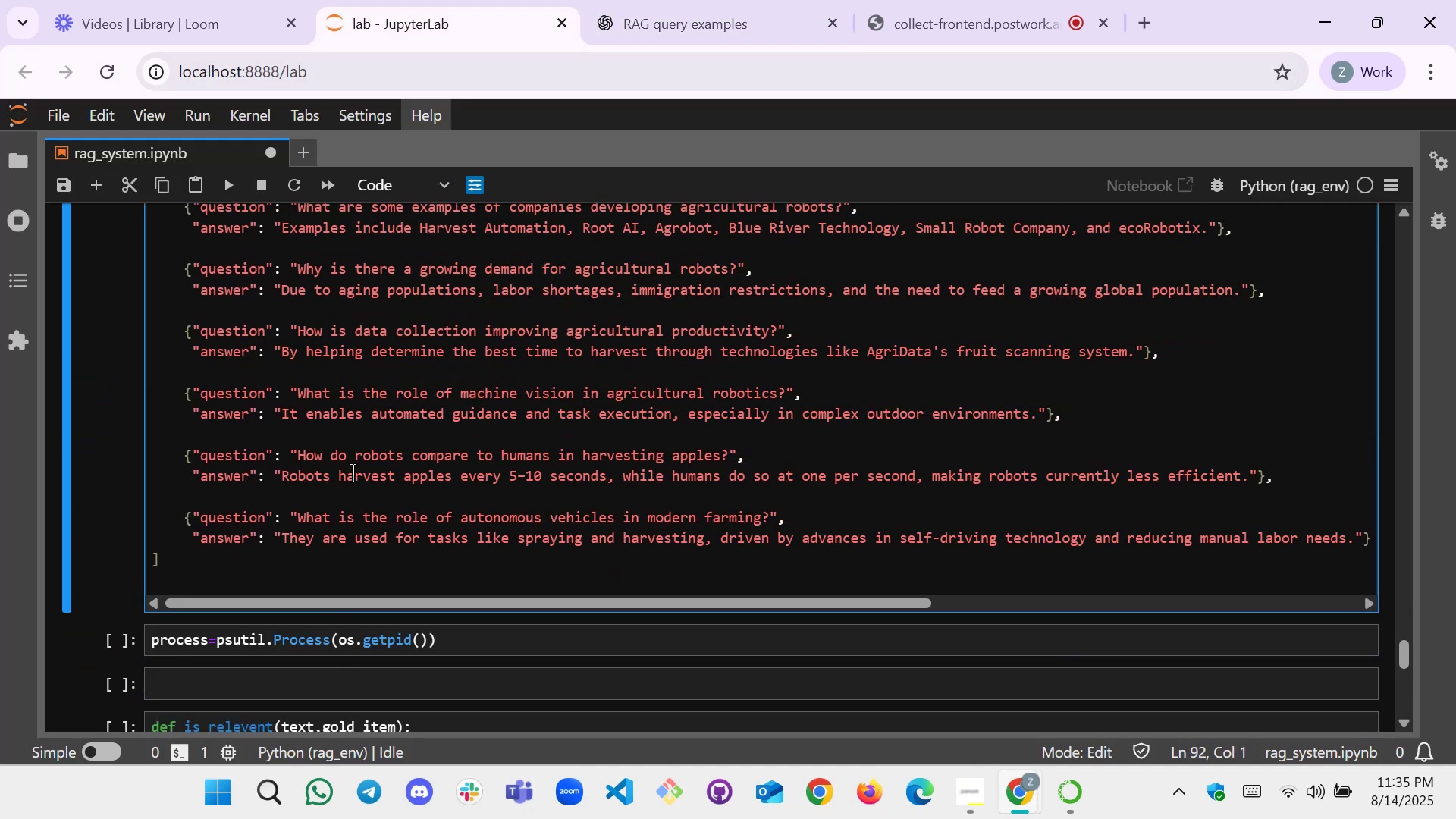 
key(Control+S)
 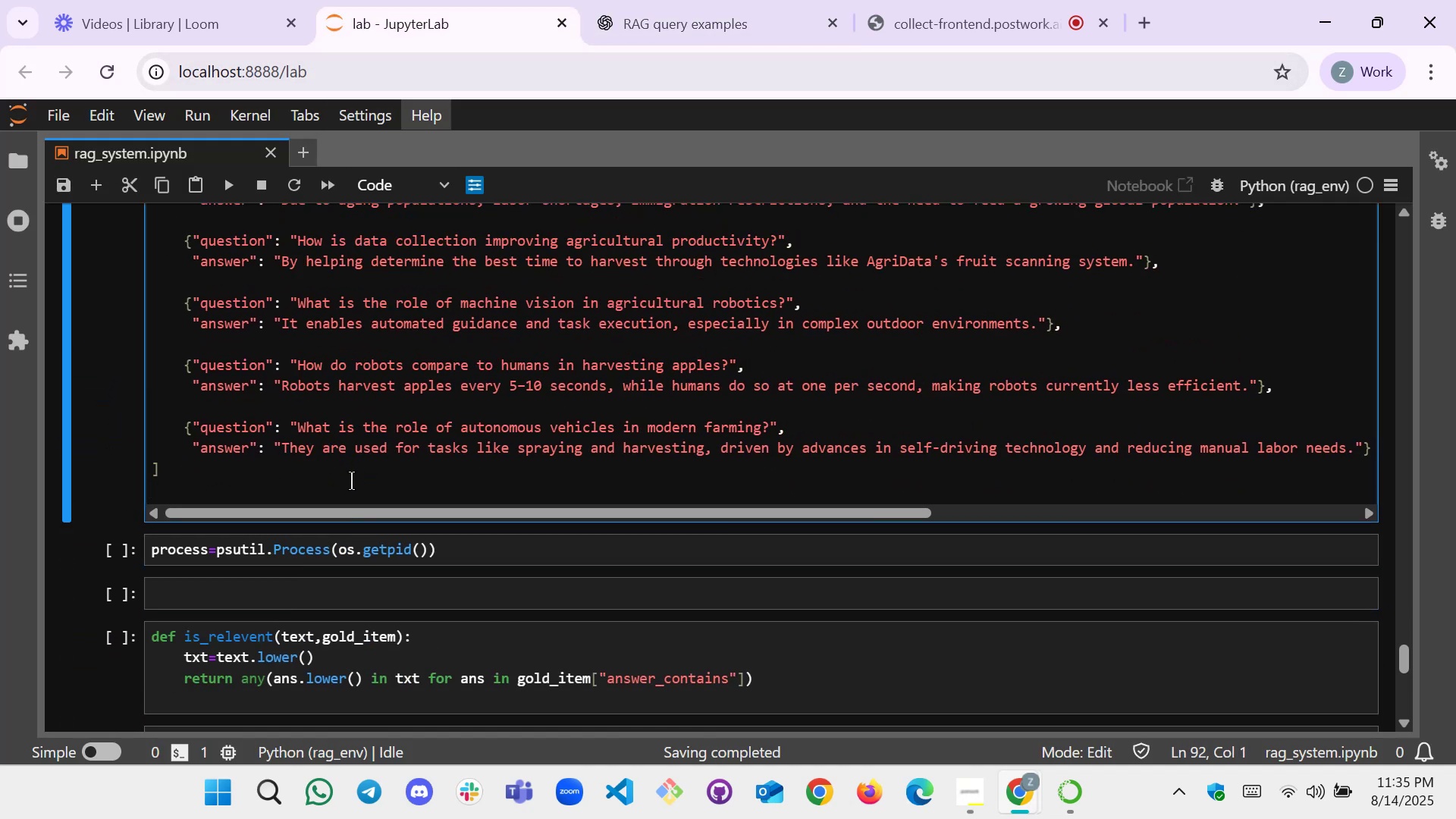 
scroll: coordinate [351, 480], scroll_direction: up, amount: 15.0
 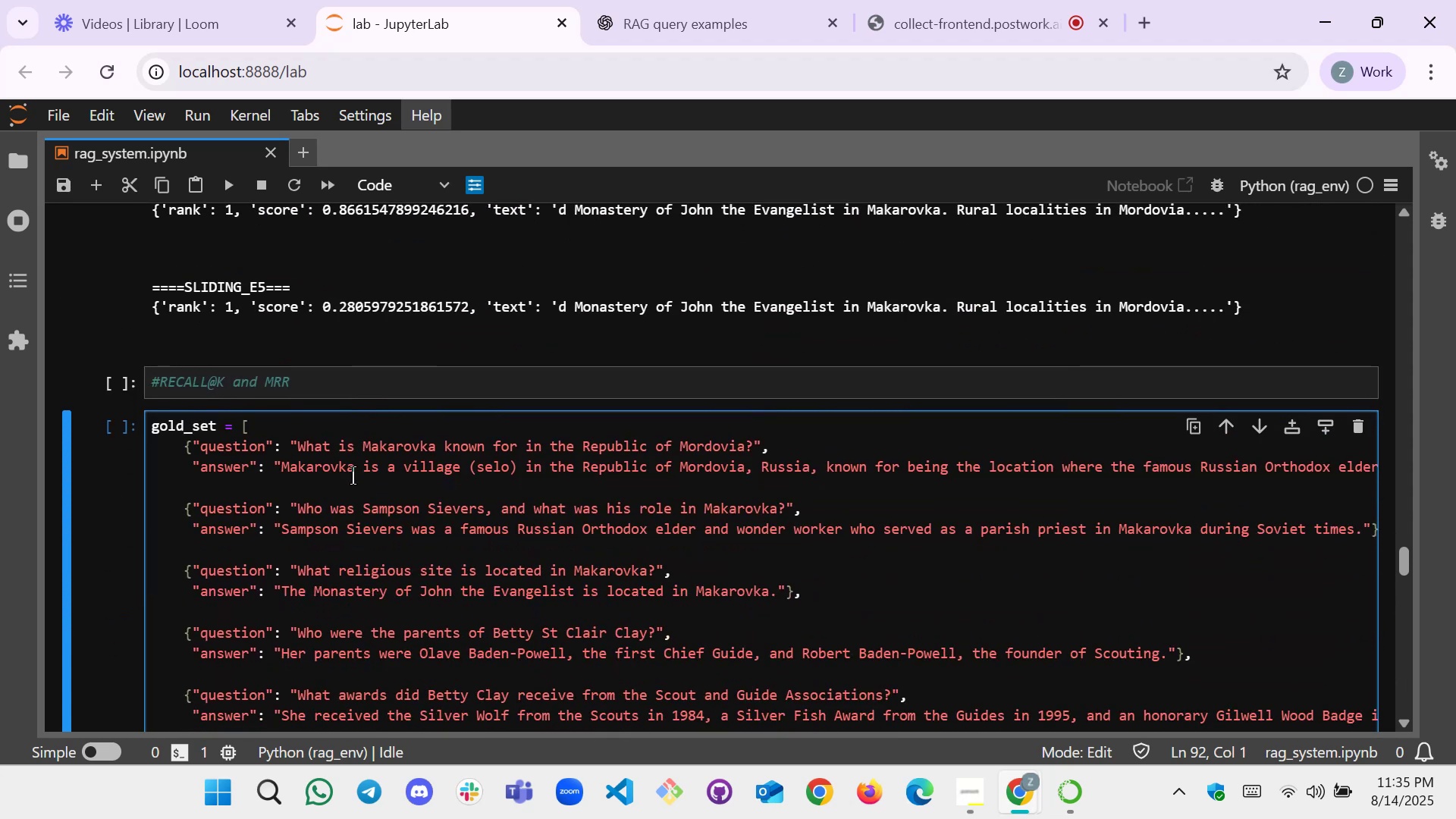 
wait(7.24)
 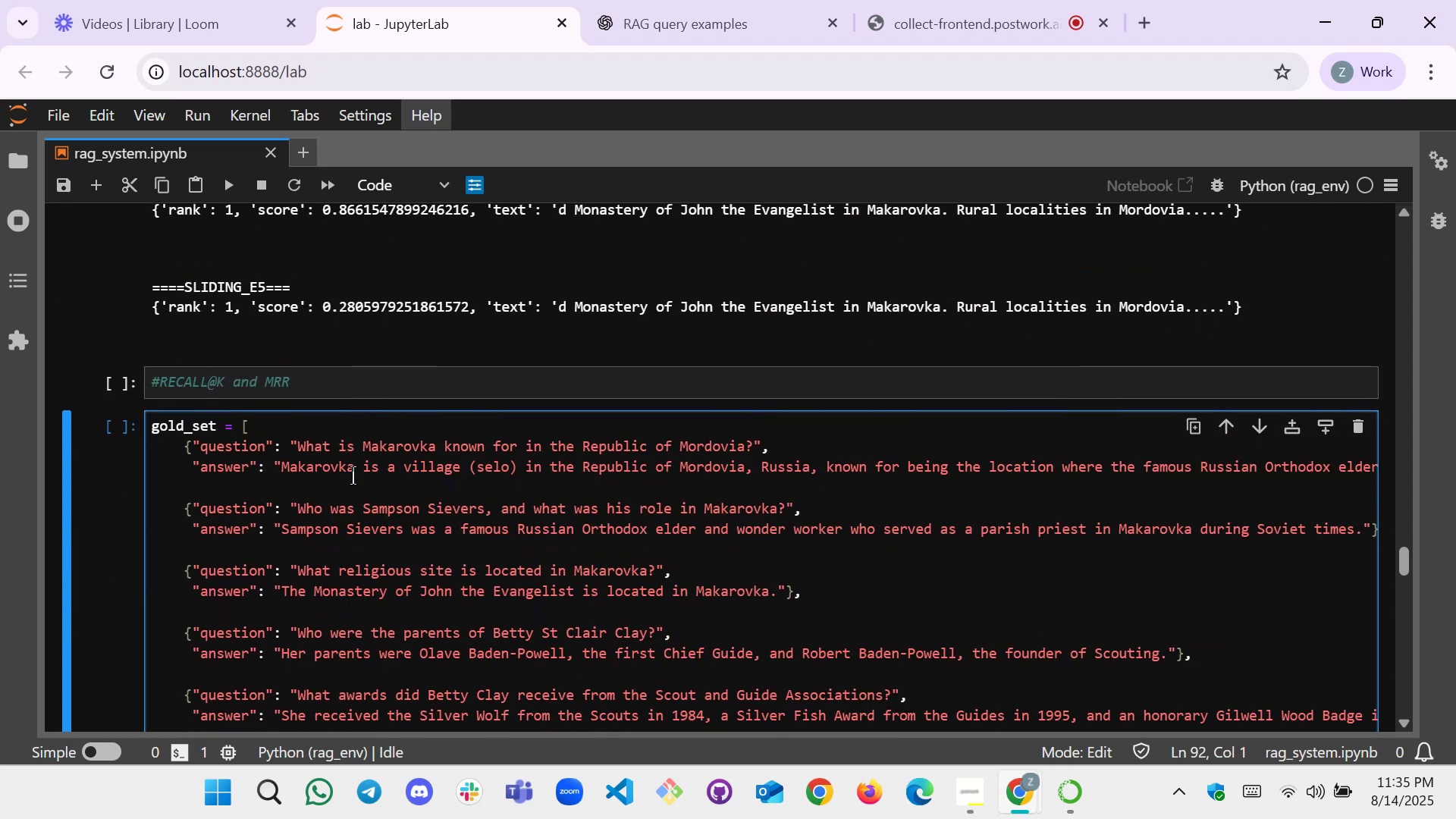 
left_click_drag(start_coordinate=[298, 446], to_coordinate=[753, 444])
 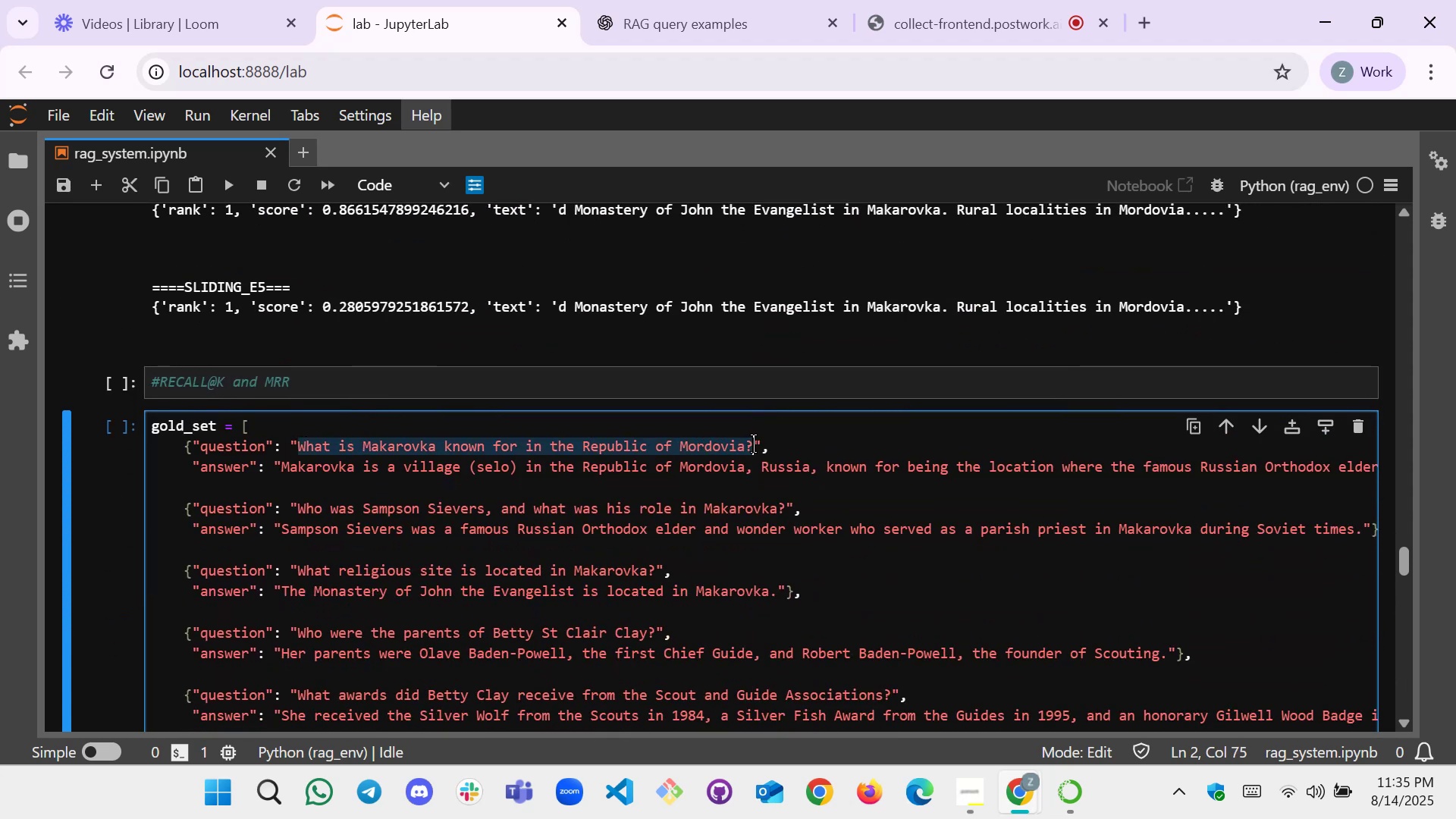 
key(Control+C)
 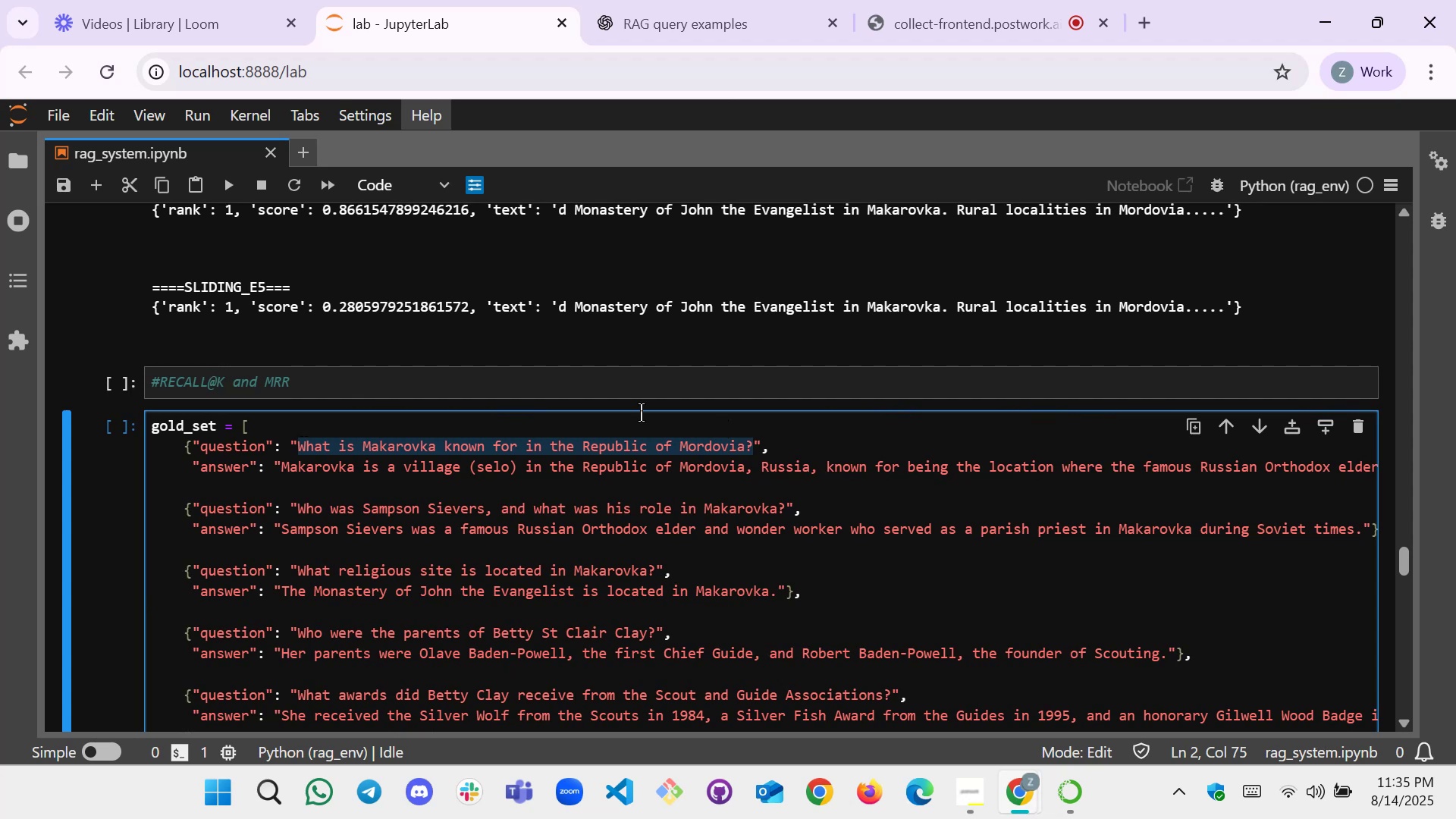 
scroll: coordinate [485, 355], scroll_direction: up, amount: 5.0
 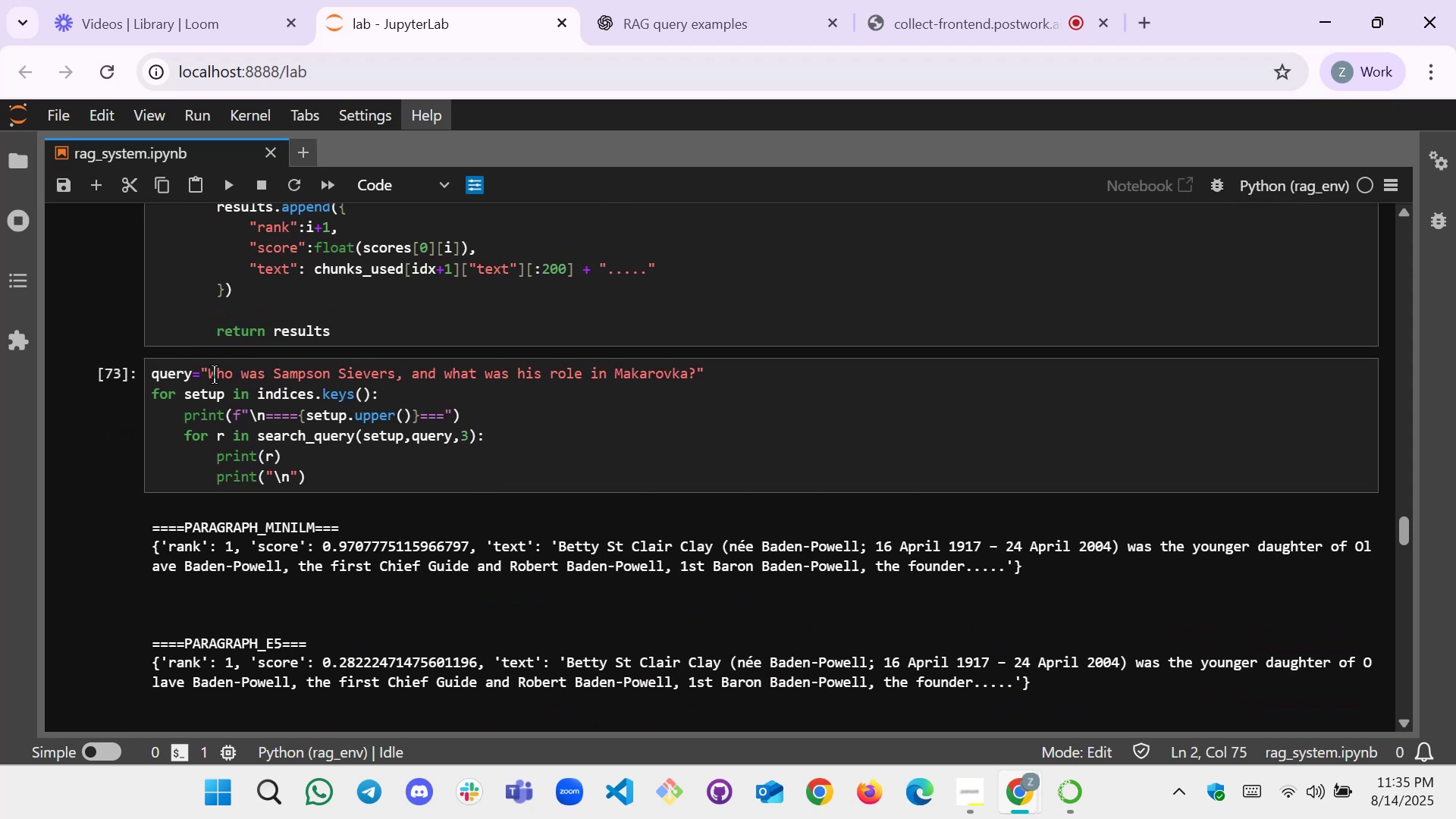 
left_click_drag(start_coordinate=[207, 369], to_coordinate=[692, 373])
 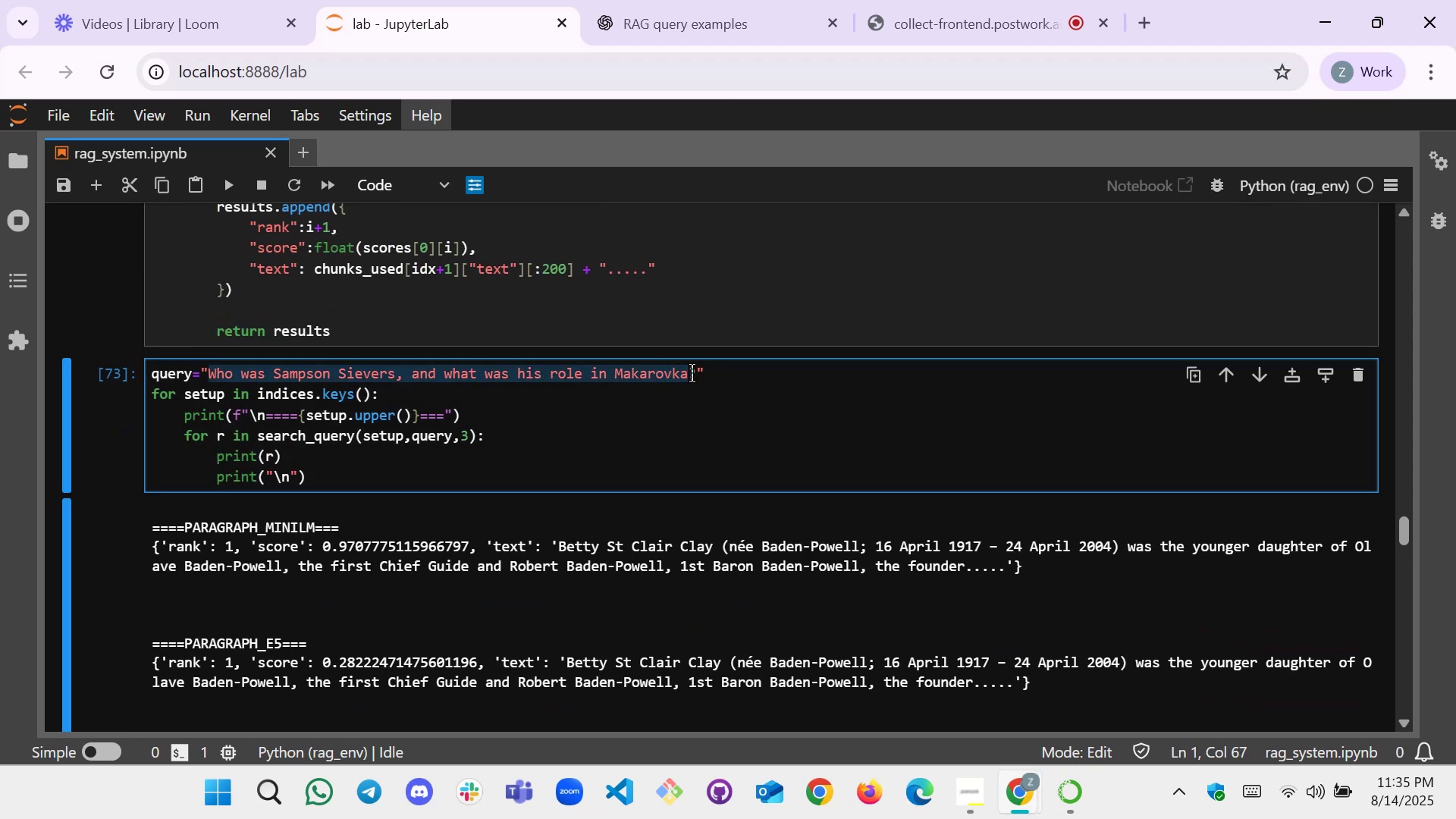 
key(Control+V)
 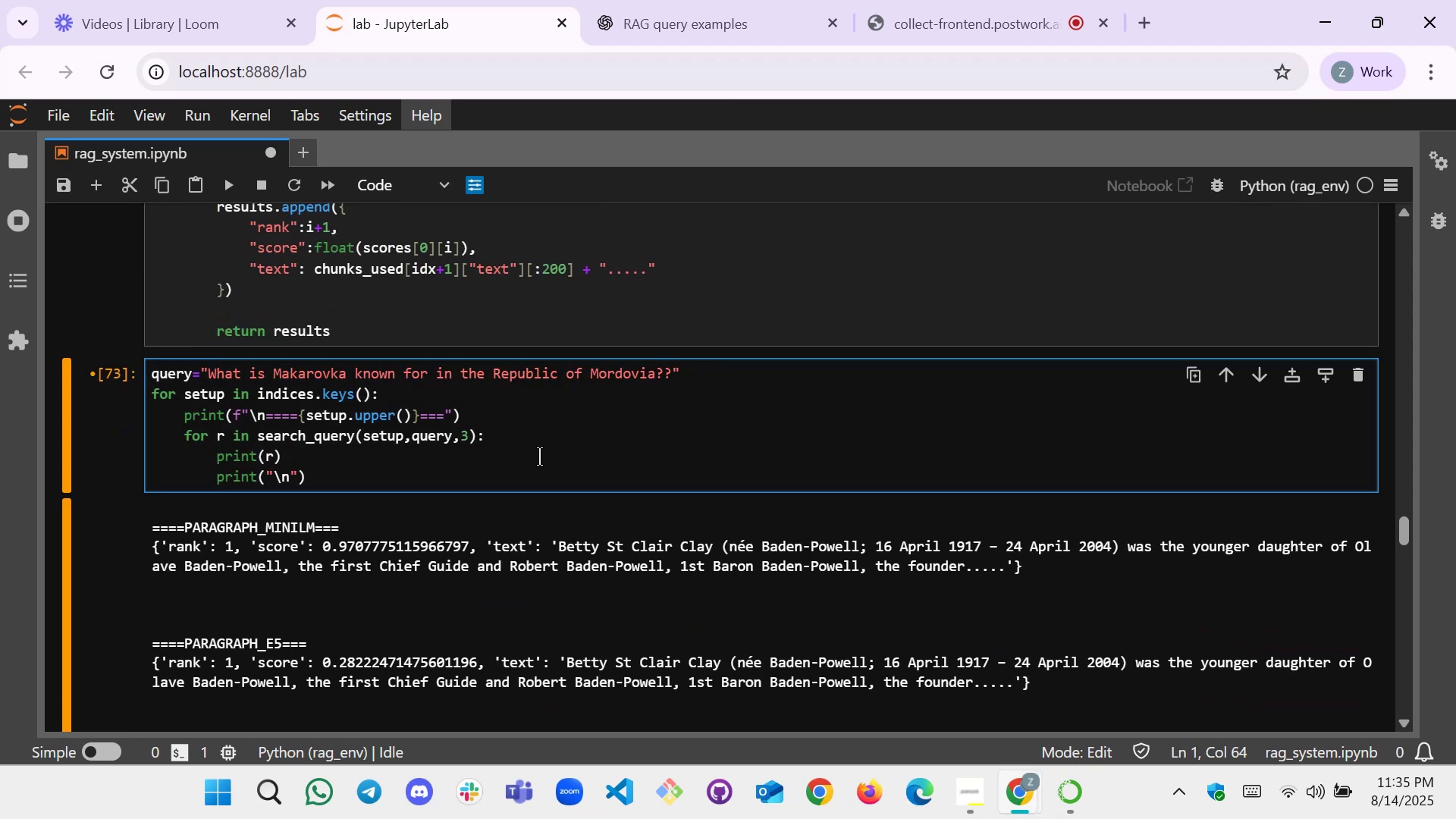 
left_click([539, 457])
 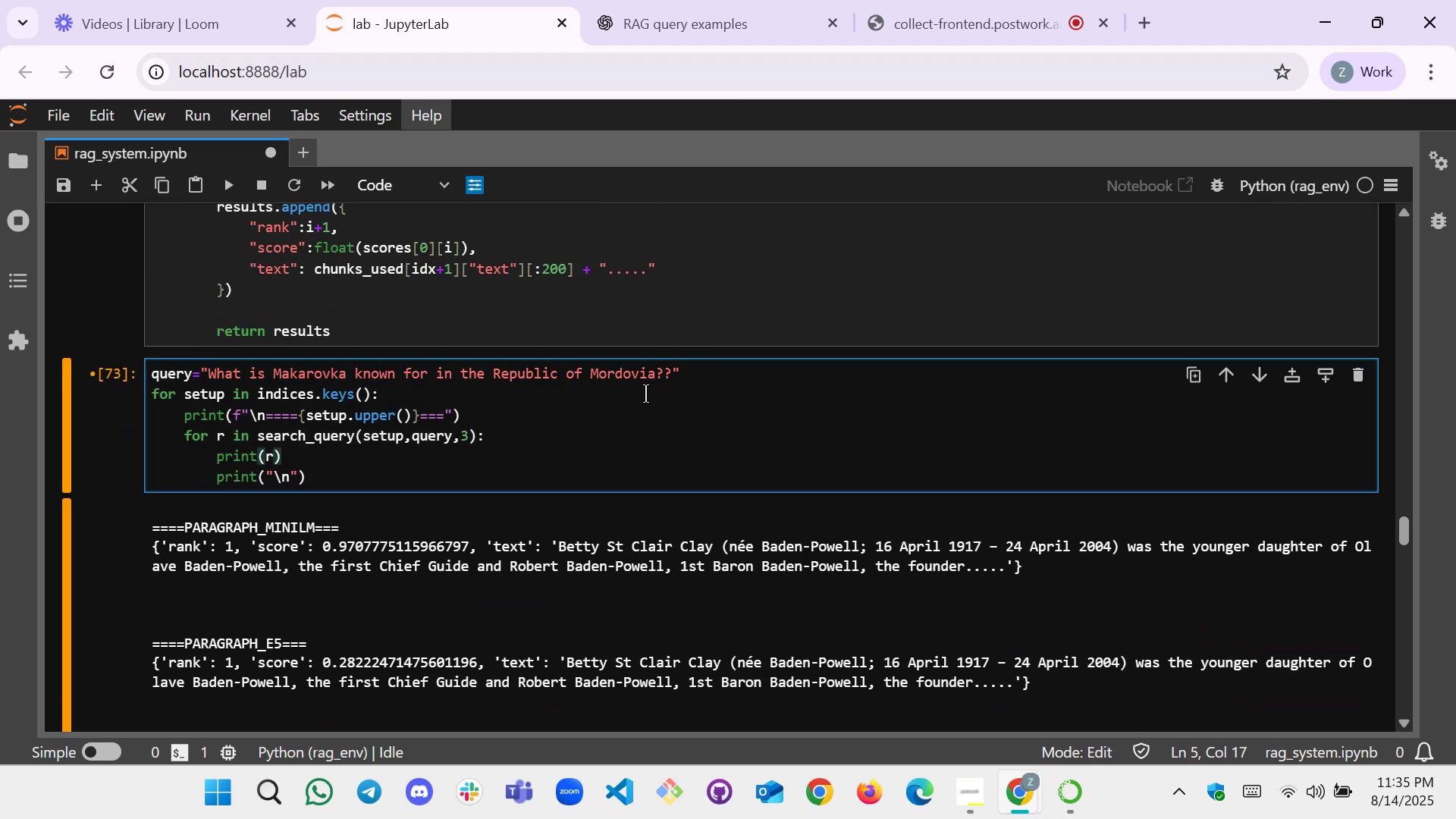 
left_click([664, 375])
 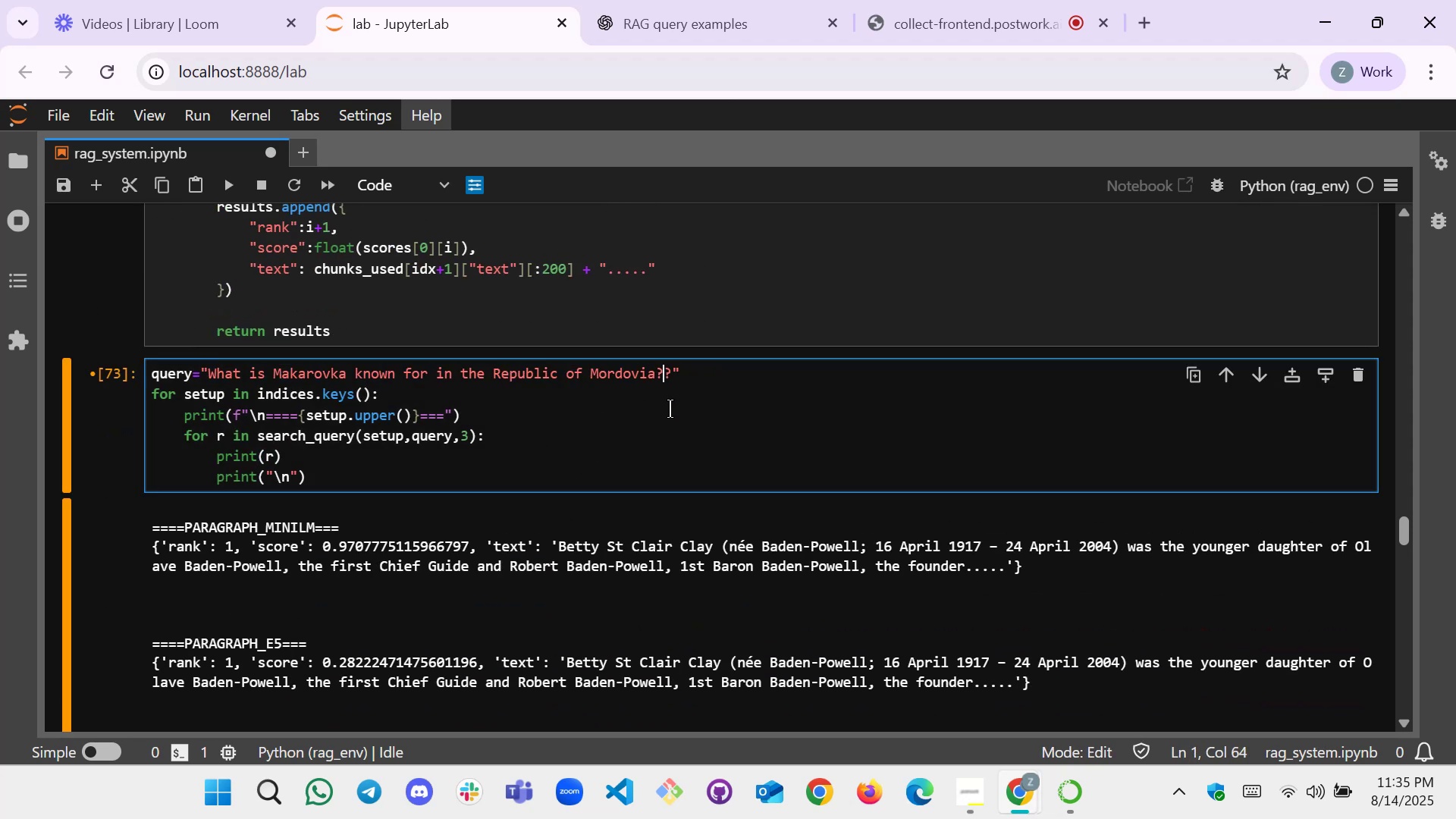 
key(Backspace)
 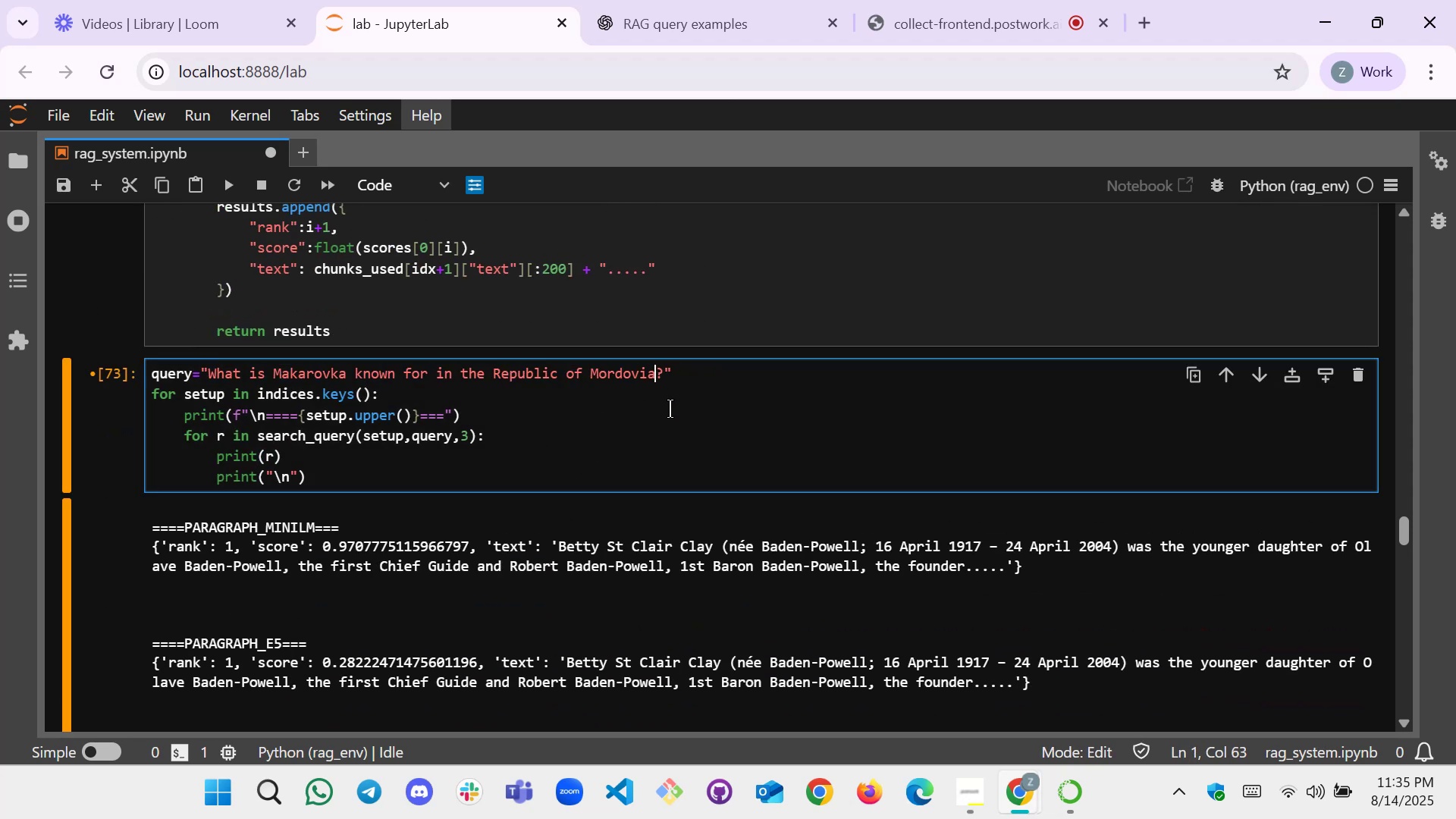 
key(Shift+Enter)
 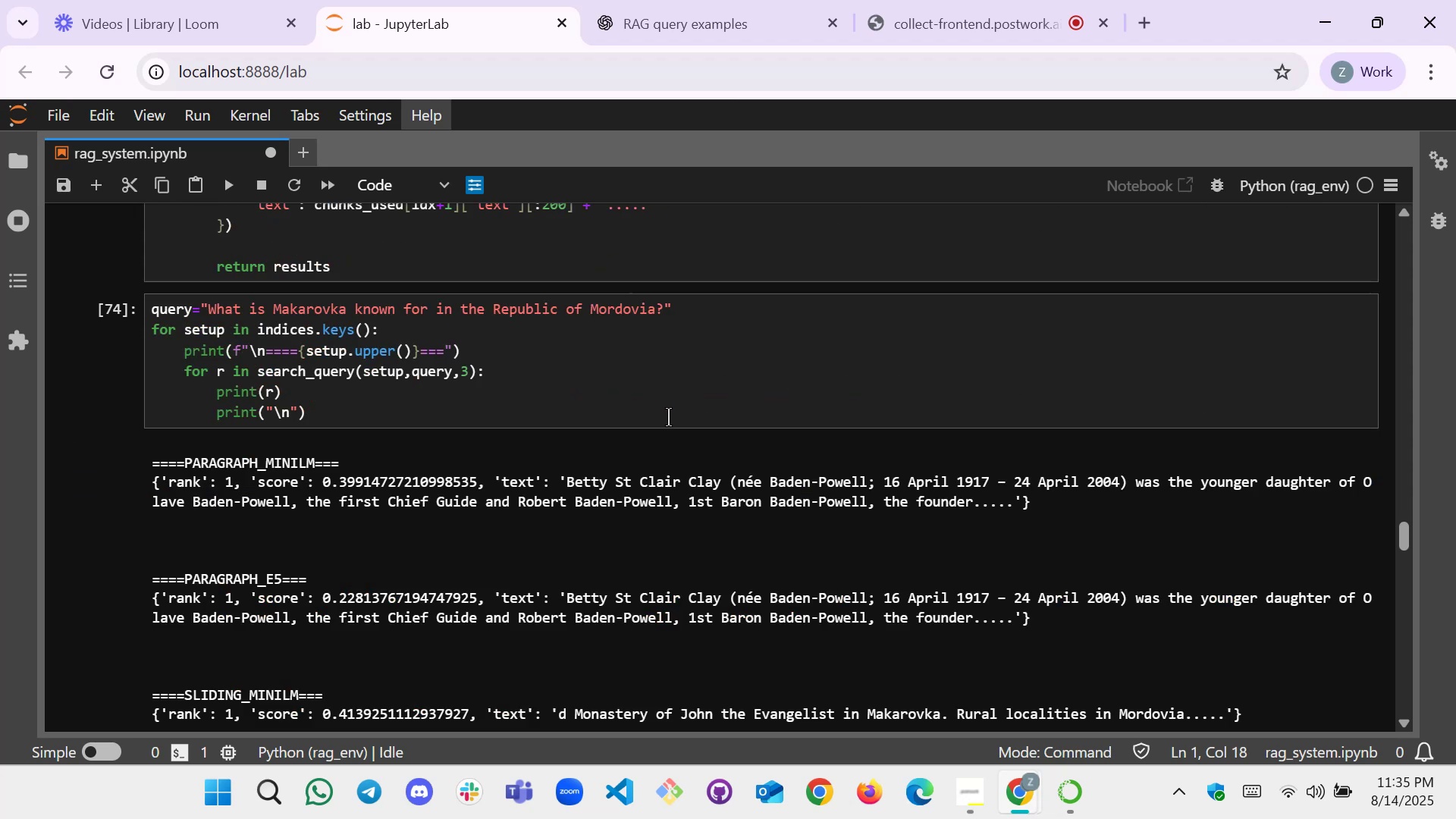 
scroll: coordinate [627, 434], scroll_direction: down, amount: 1.0
 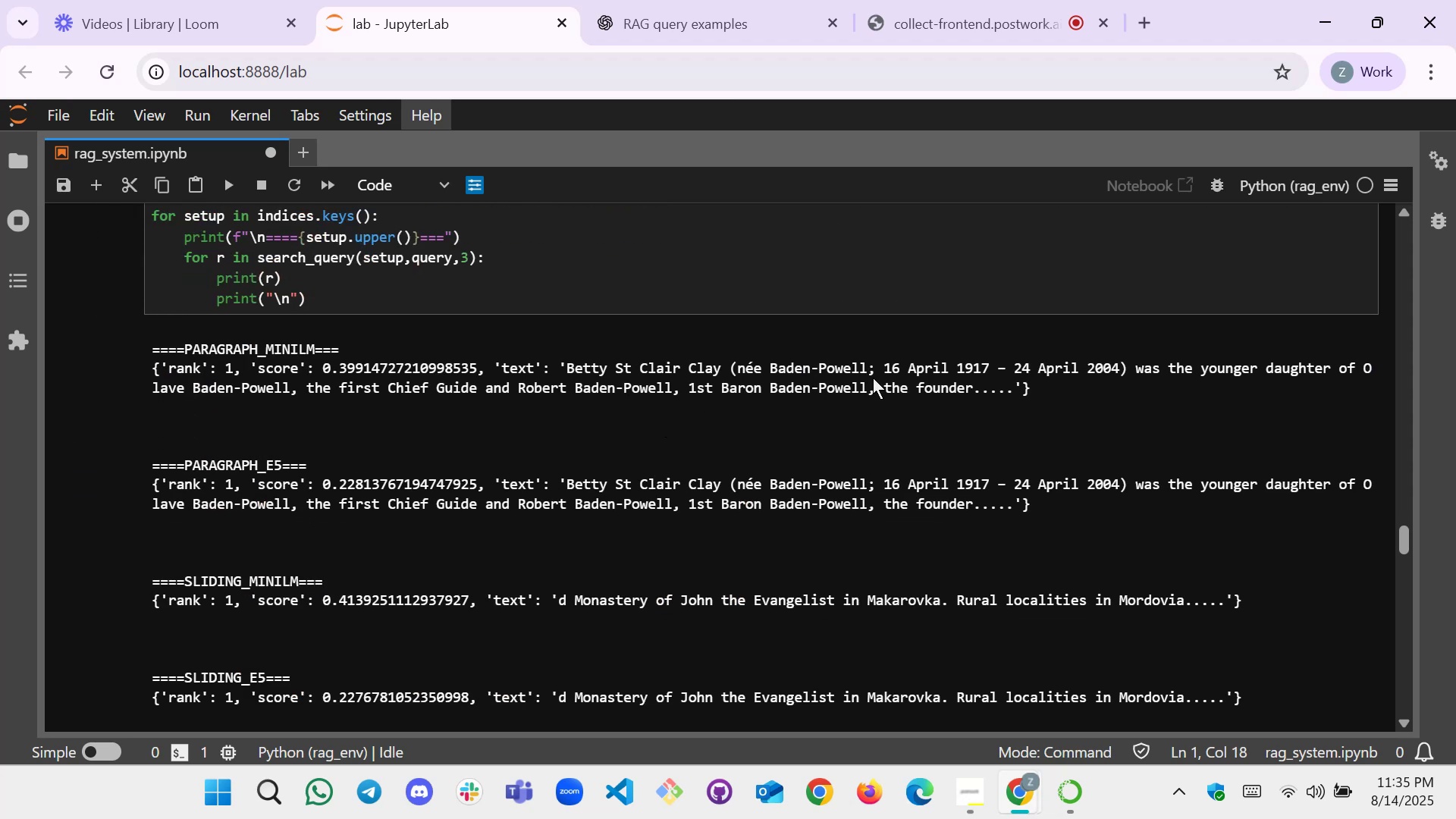 
scroll: coordinate [428, 387], scroll_direction: up, amount: 3.0
 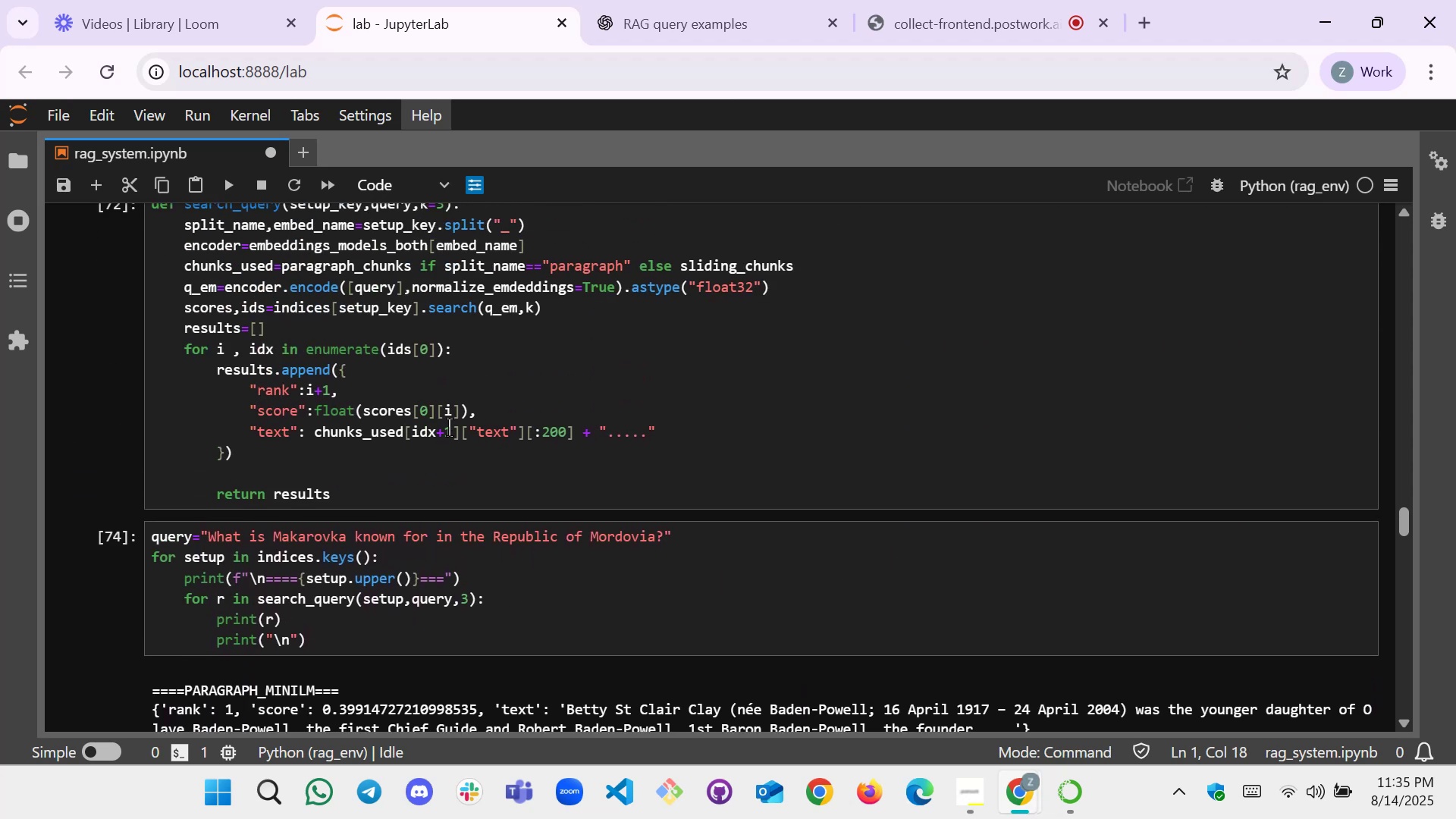 
left_click([449, 429])
 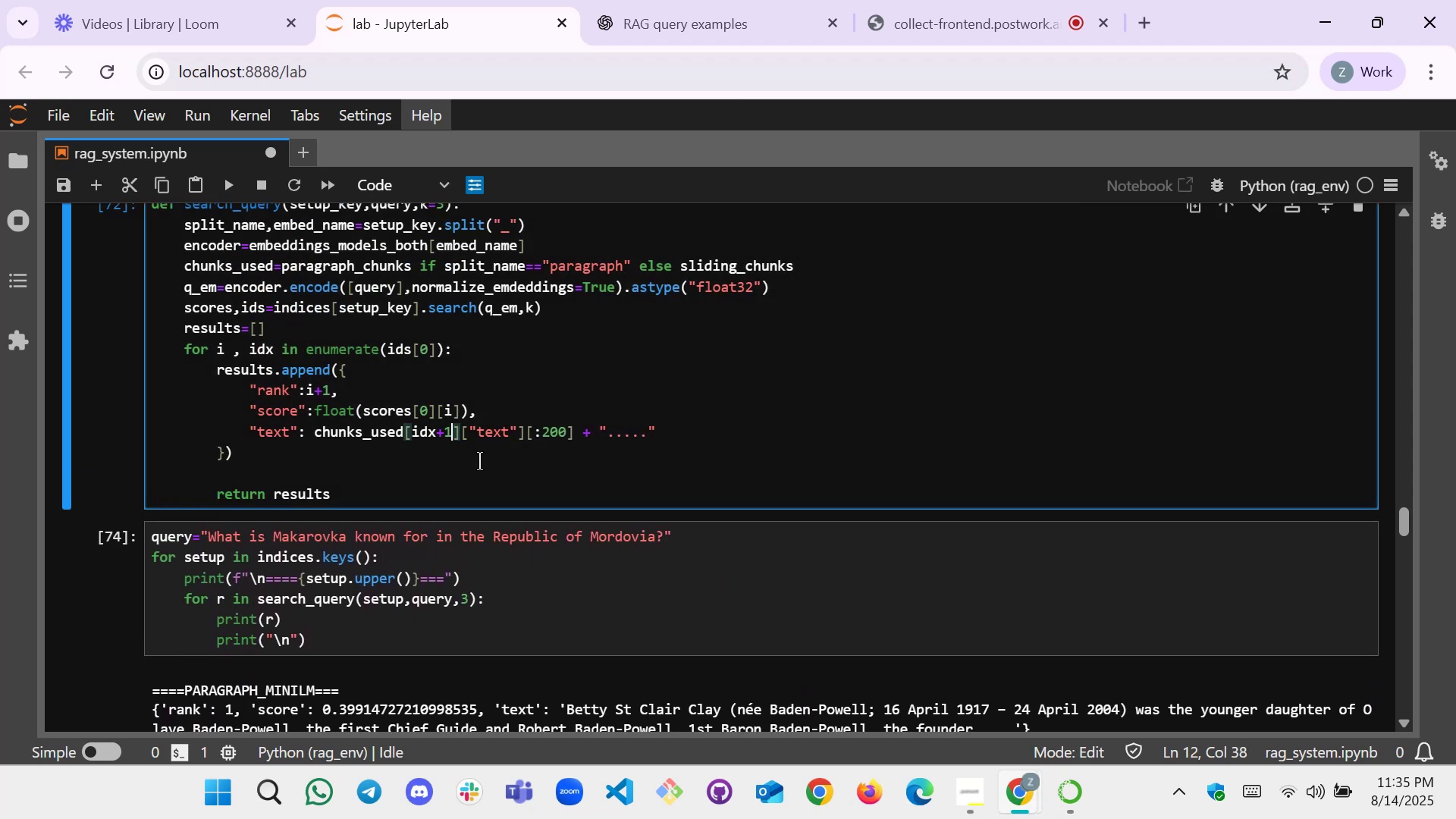 
key(Backspace)
 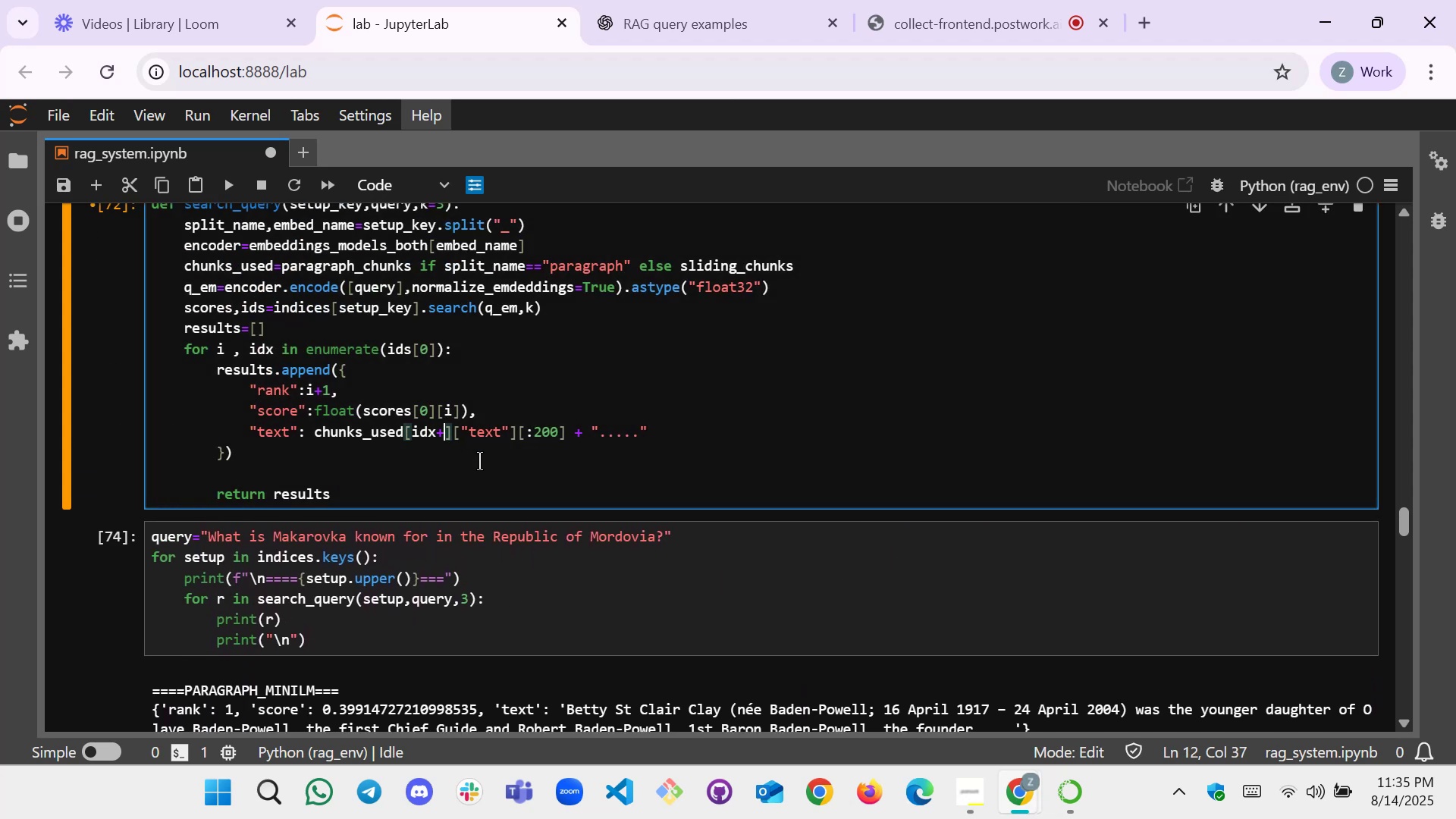 
key(Backspace)
 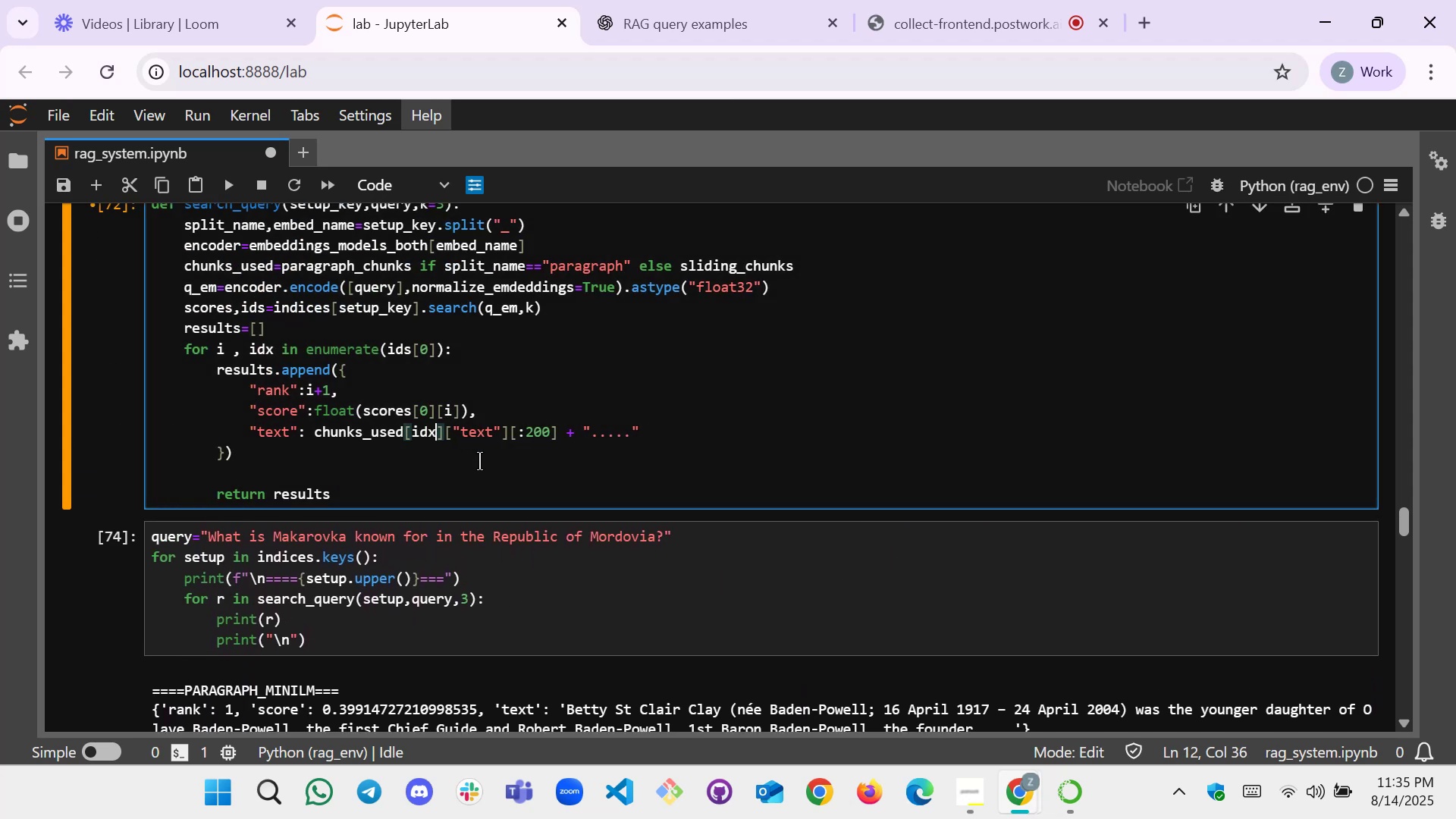 
key(Shift+Enter)
 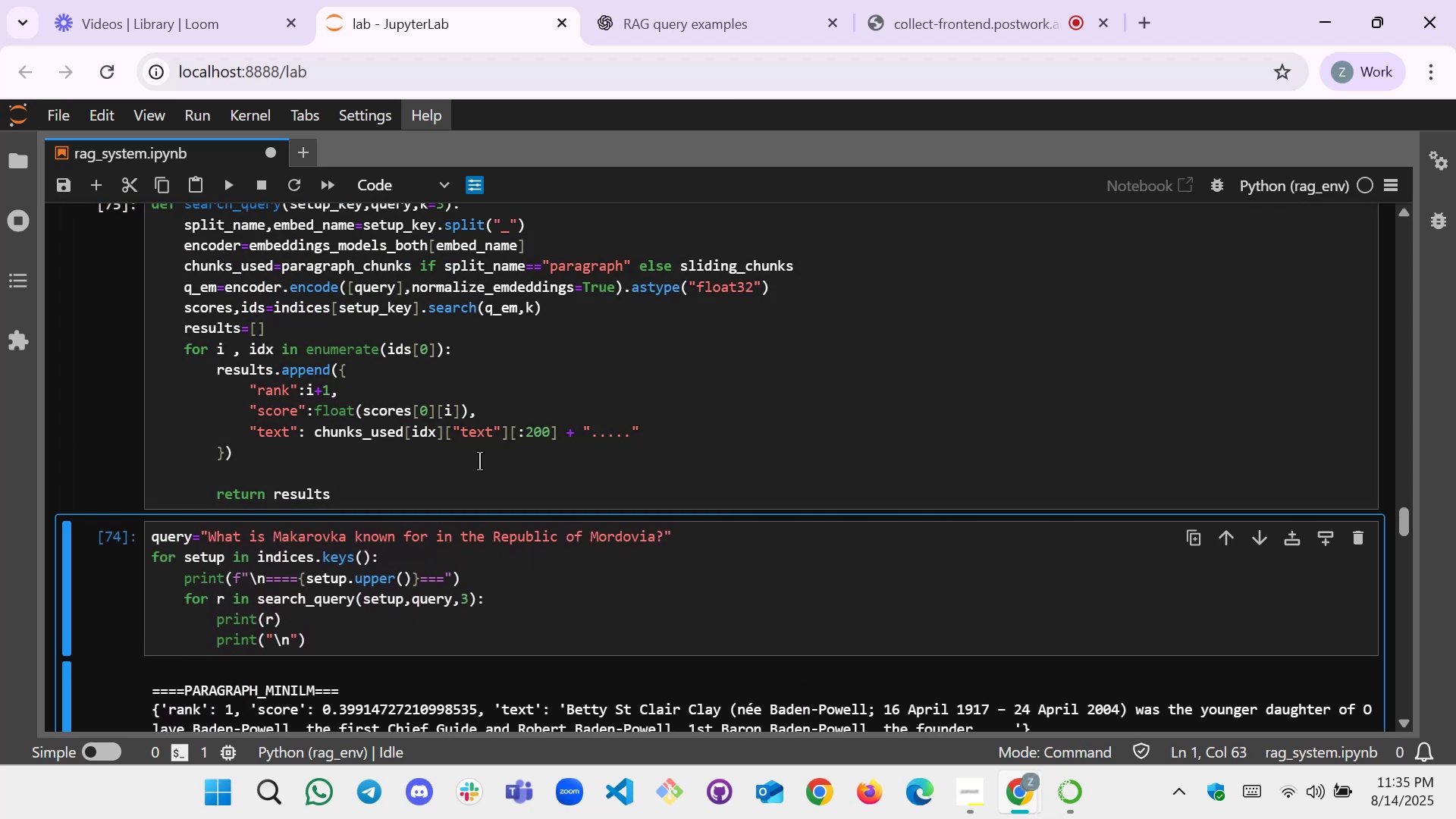 
key(Shift+Enter)
 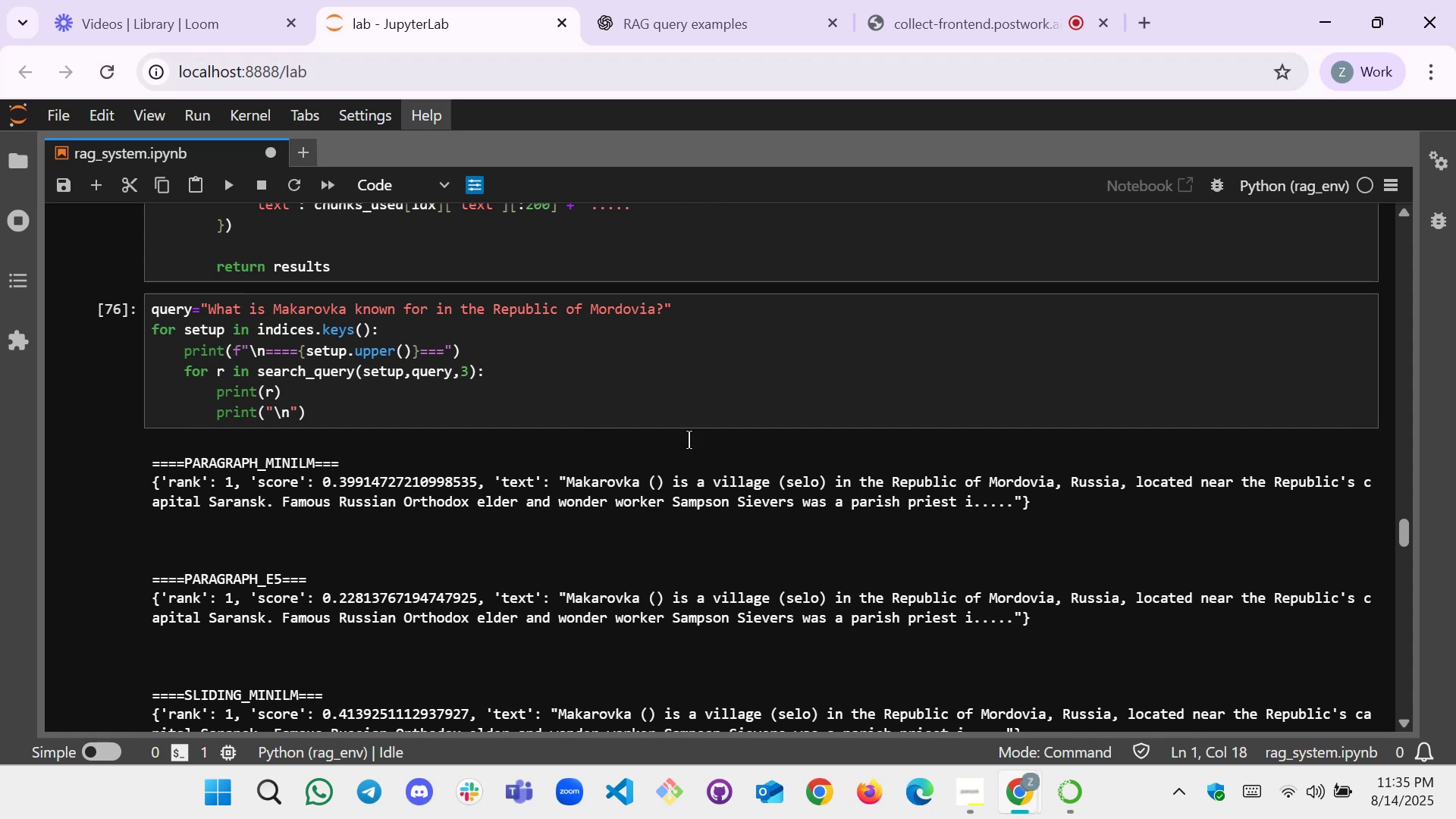 
scroll: coordinate [357, 483], scroll_direction: down, amount: 6.0
 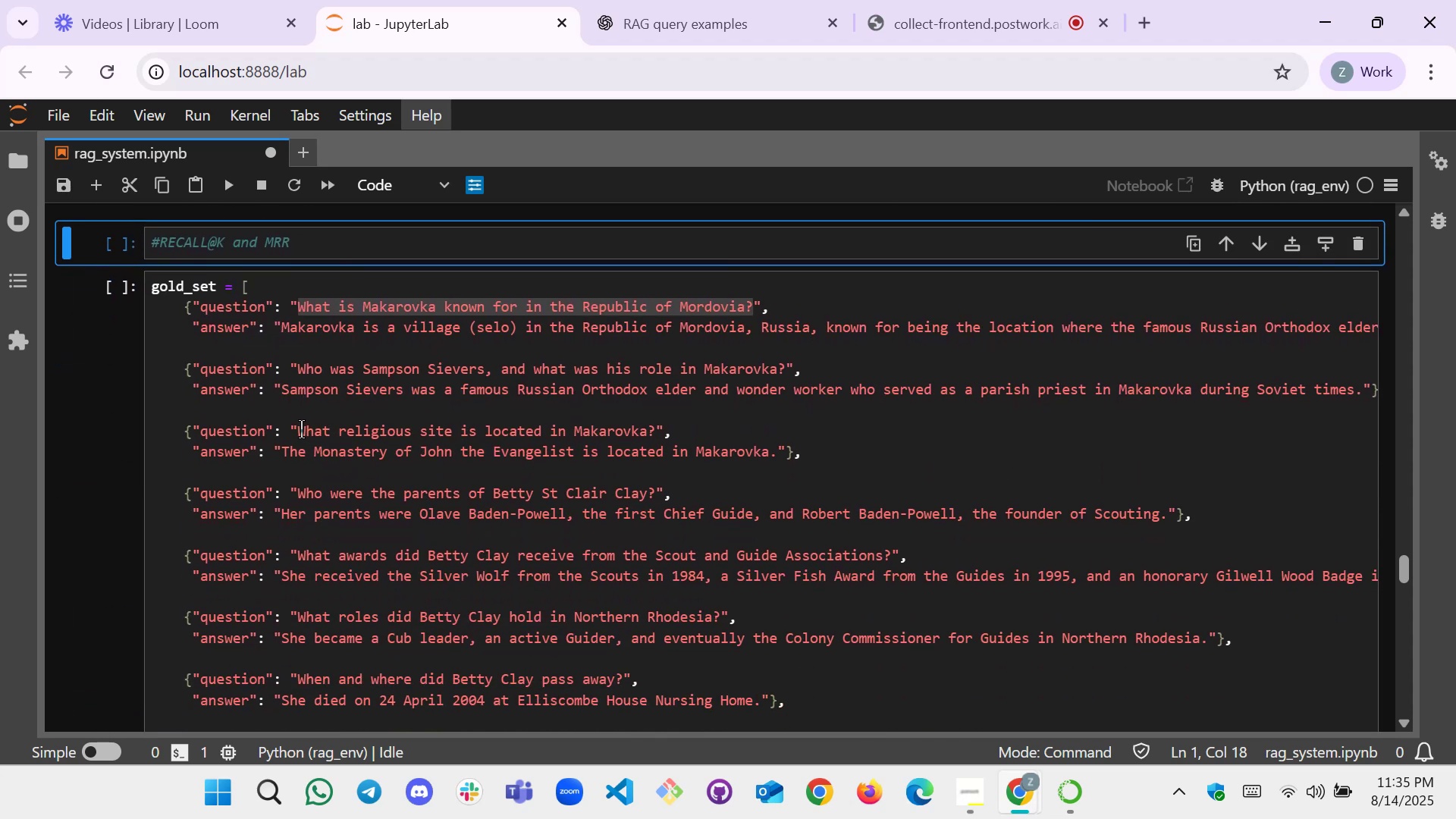 
left_click_drag(start_coordinate=[298, 428], to_coordinate=[657, 429])
 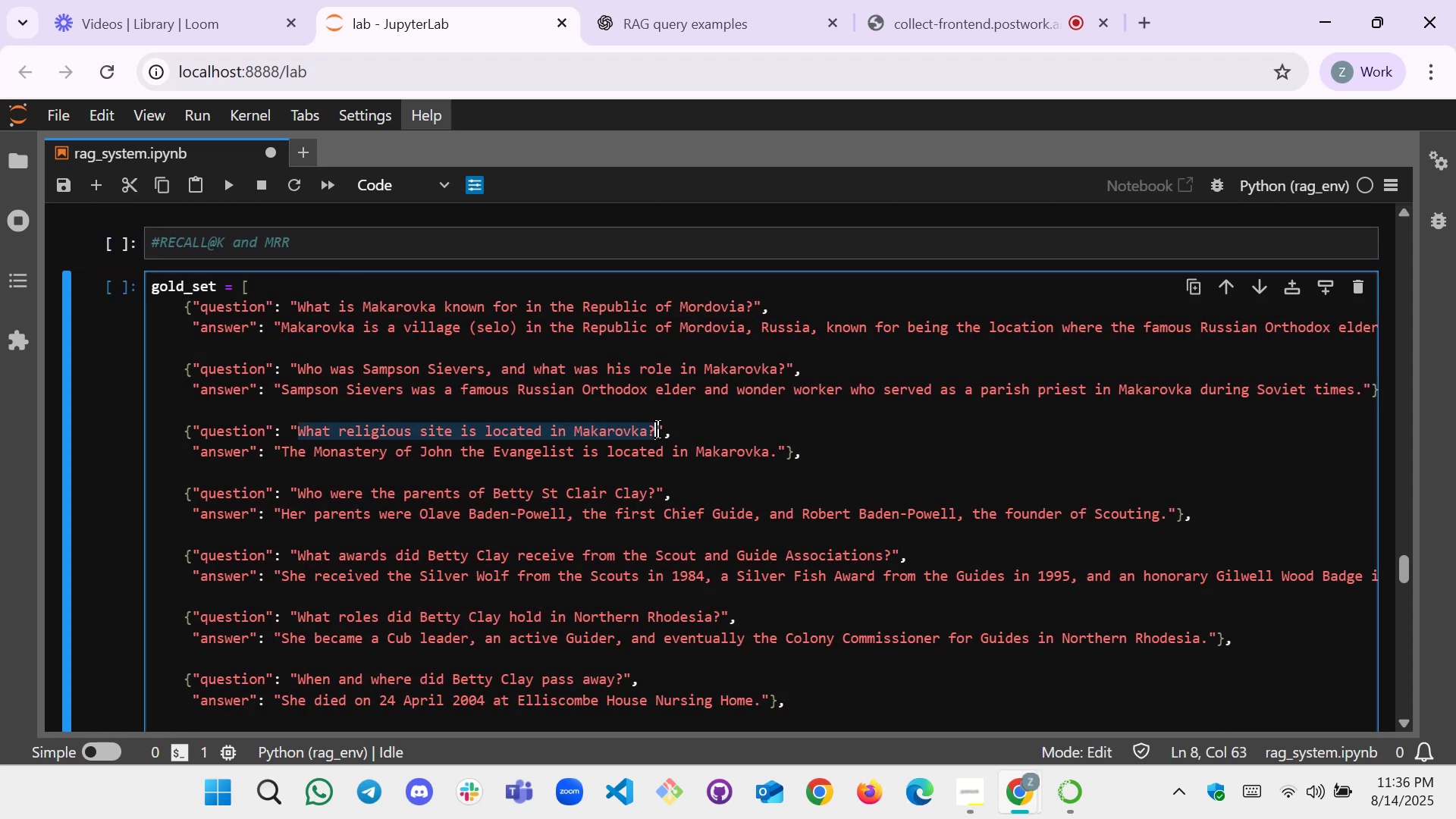 
key(Control+C)
 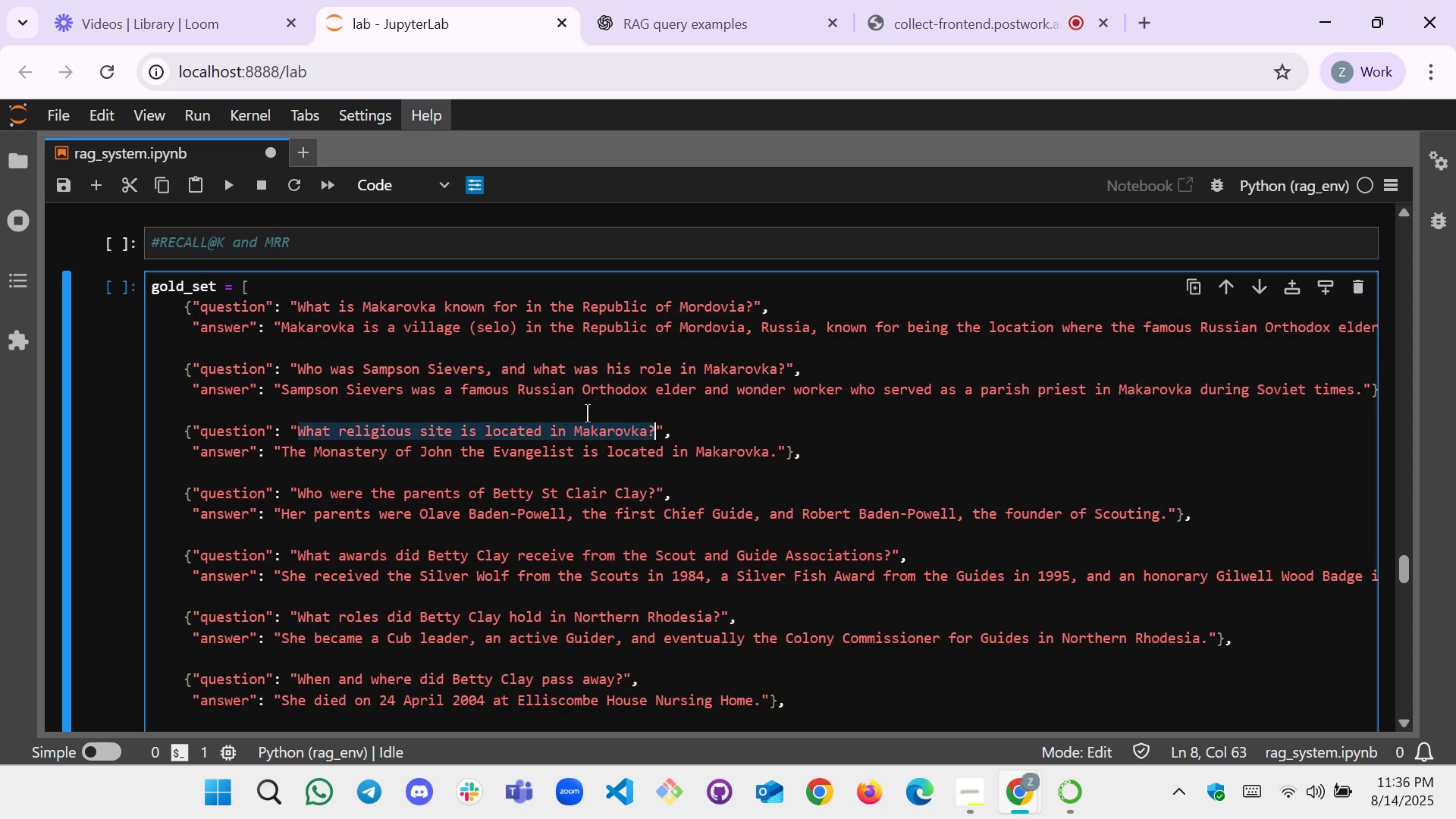 
scroll: coordinate [473, 417], scroll_direction: up, amount: 7.0
 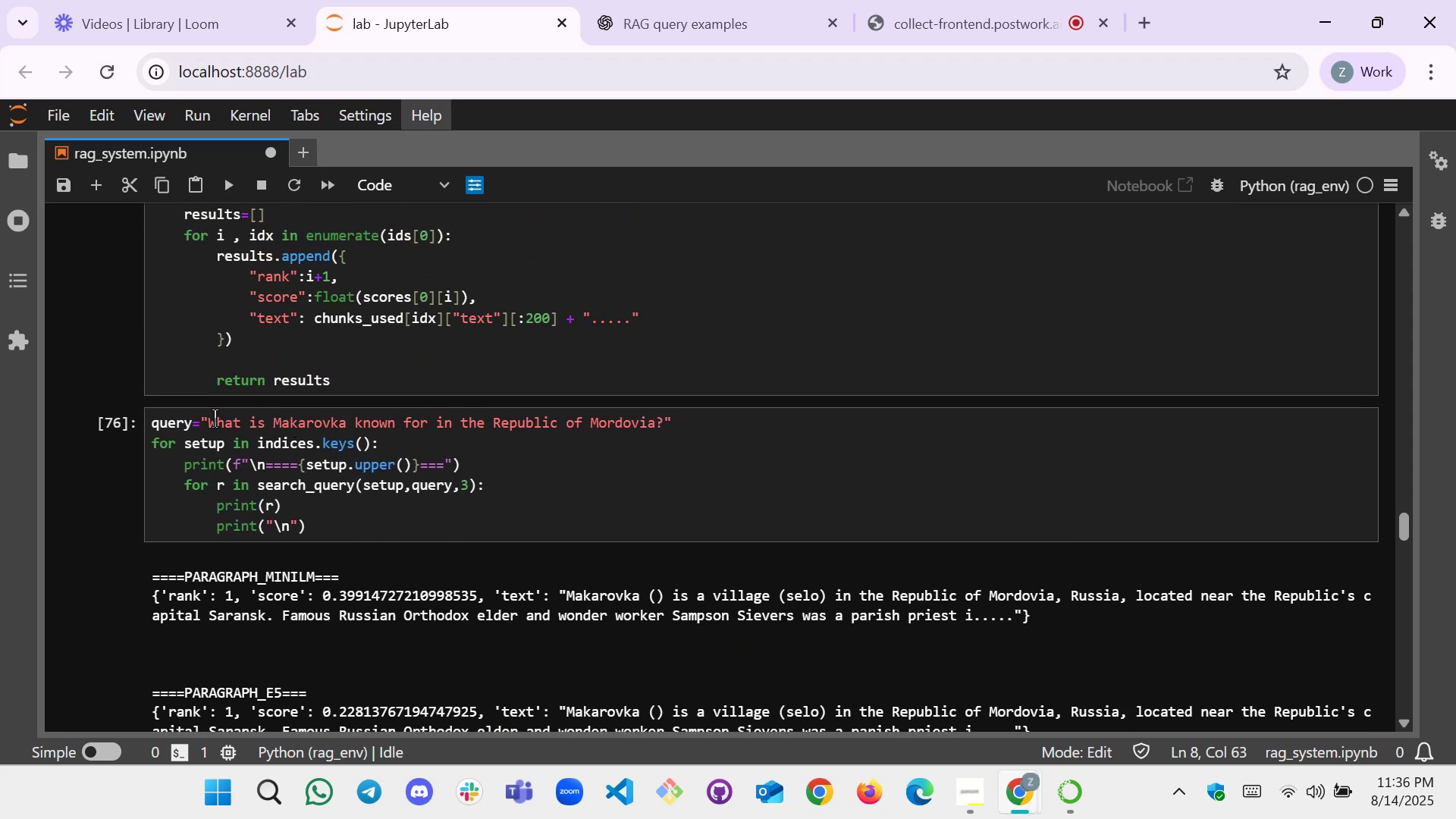 
left_click_drag(start_coordinate=[206, 420], to_coordinate=[660, 432])
 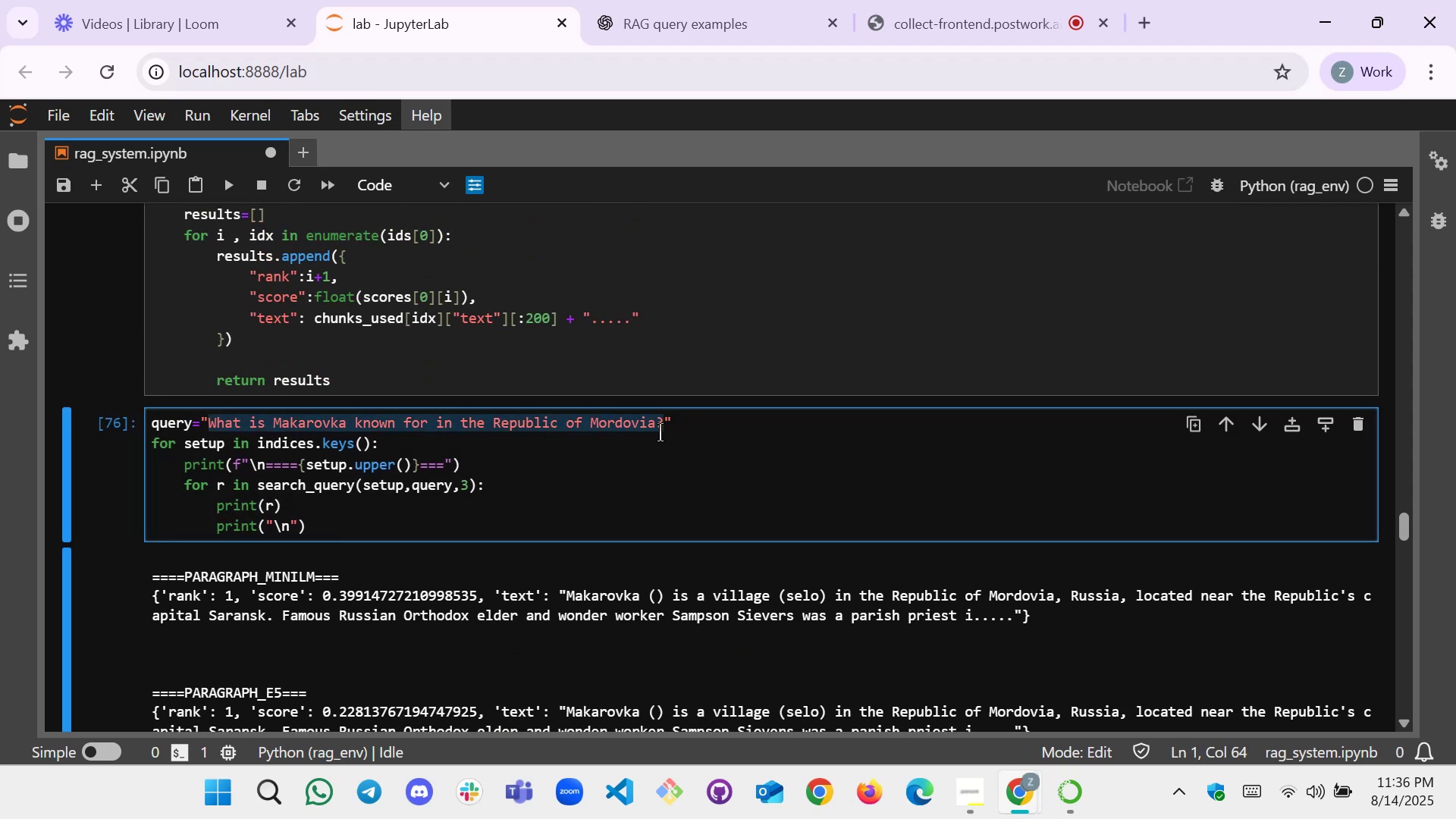 
key(Control+V)
 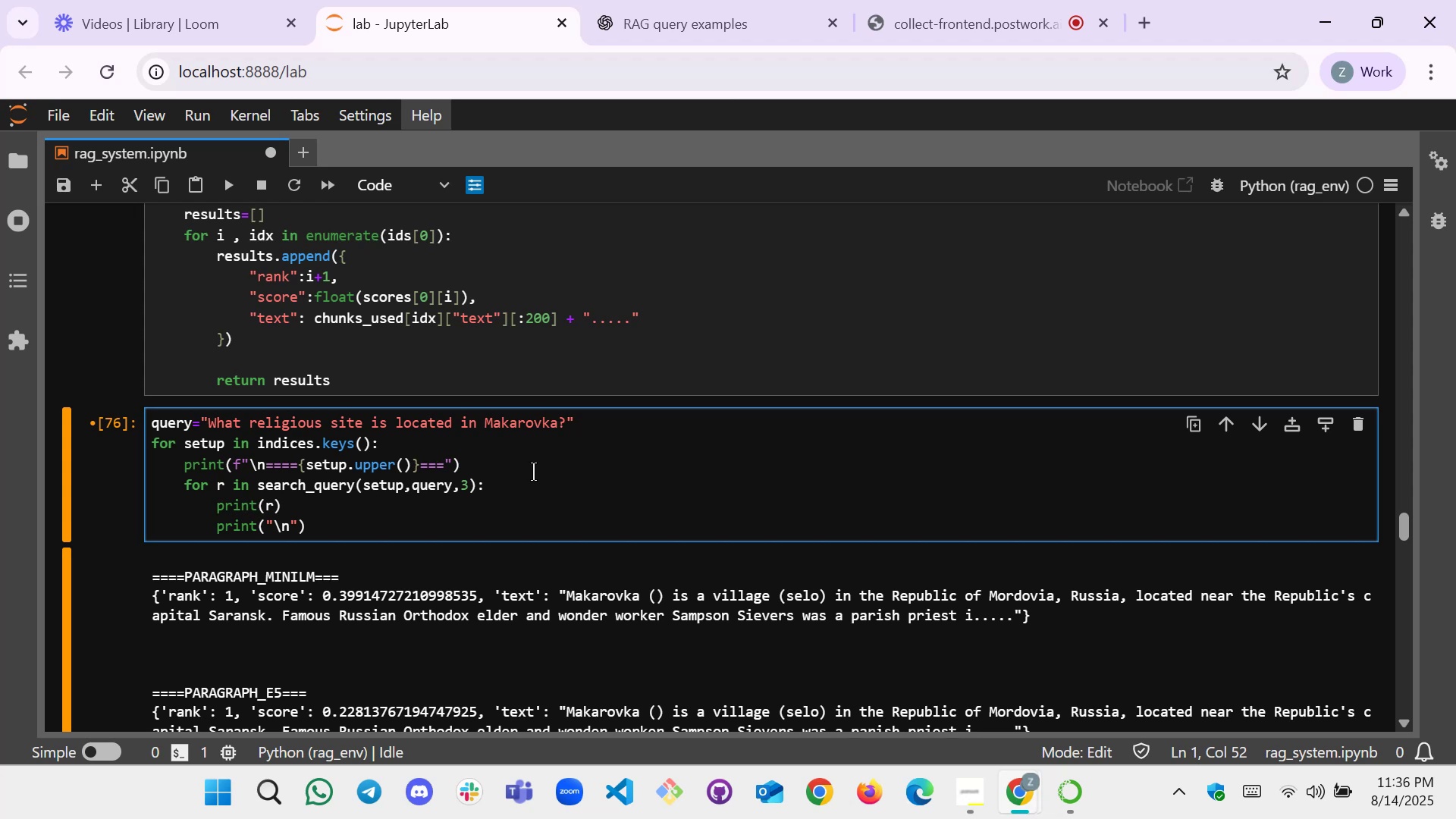 
left_click([545, 472])
 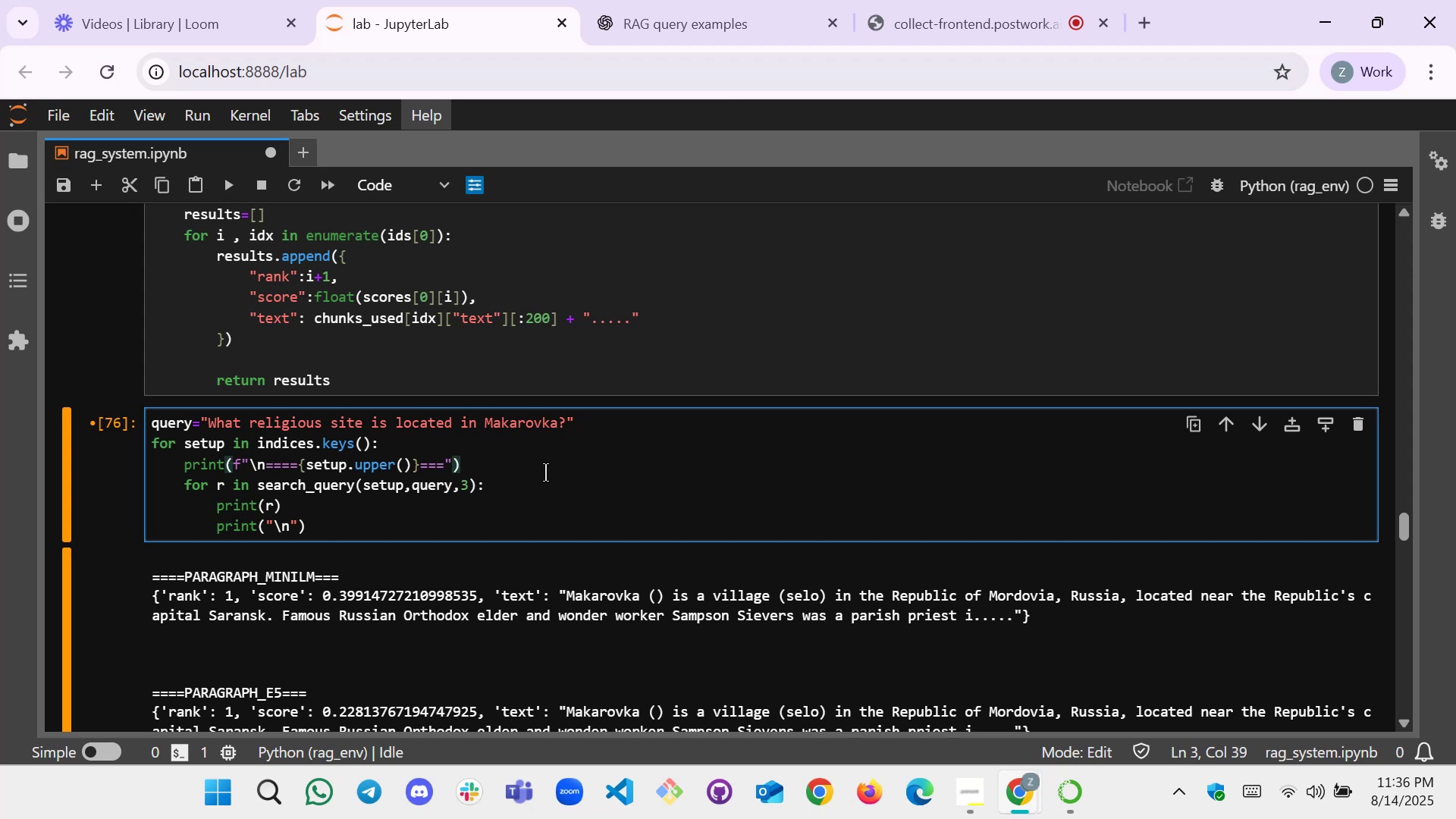 
key(Shift+Enter)
 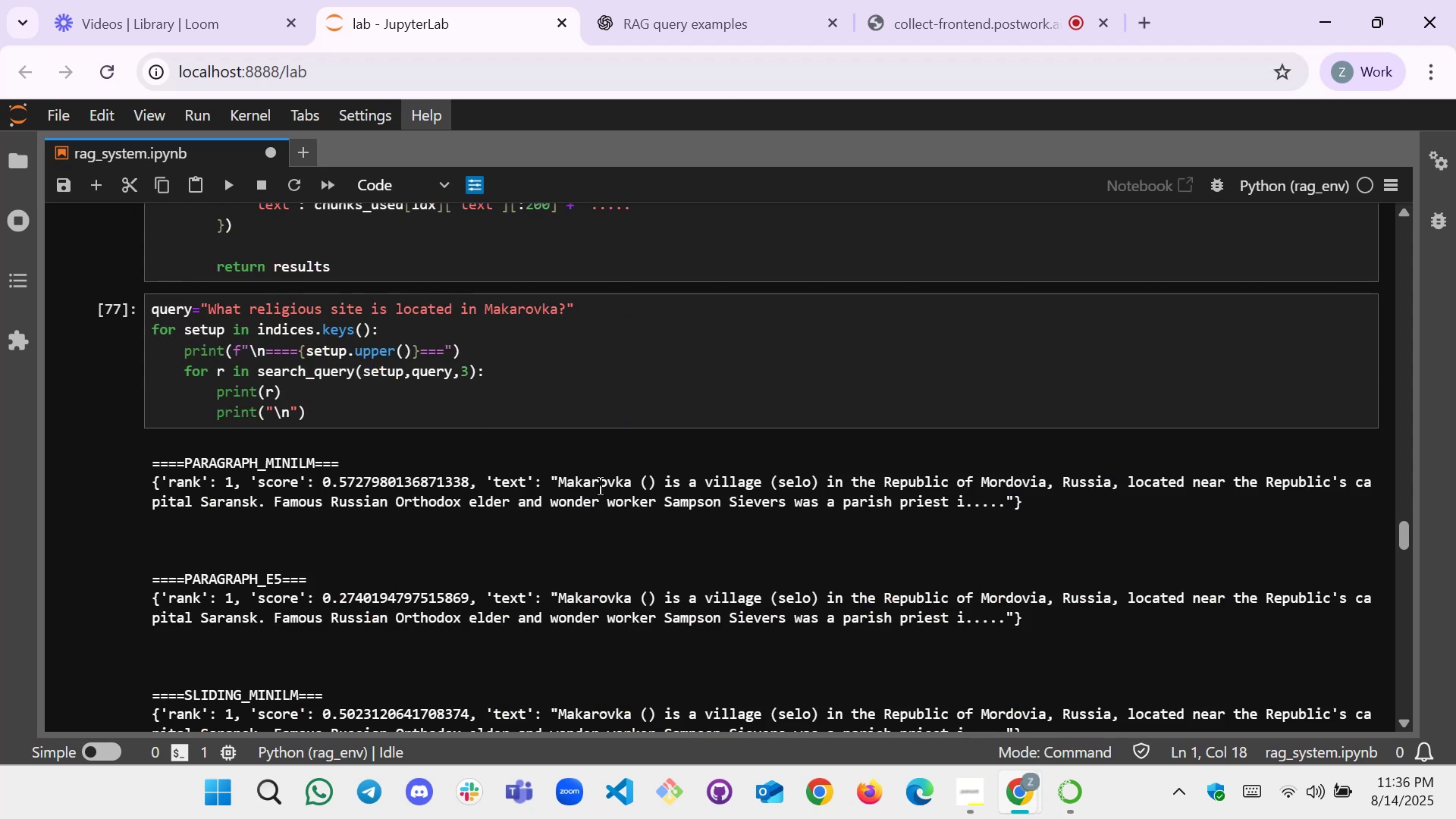 
scroll: coordinate [753, 514], scroll_direction: up, amount: 1.0
 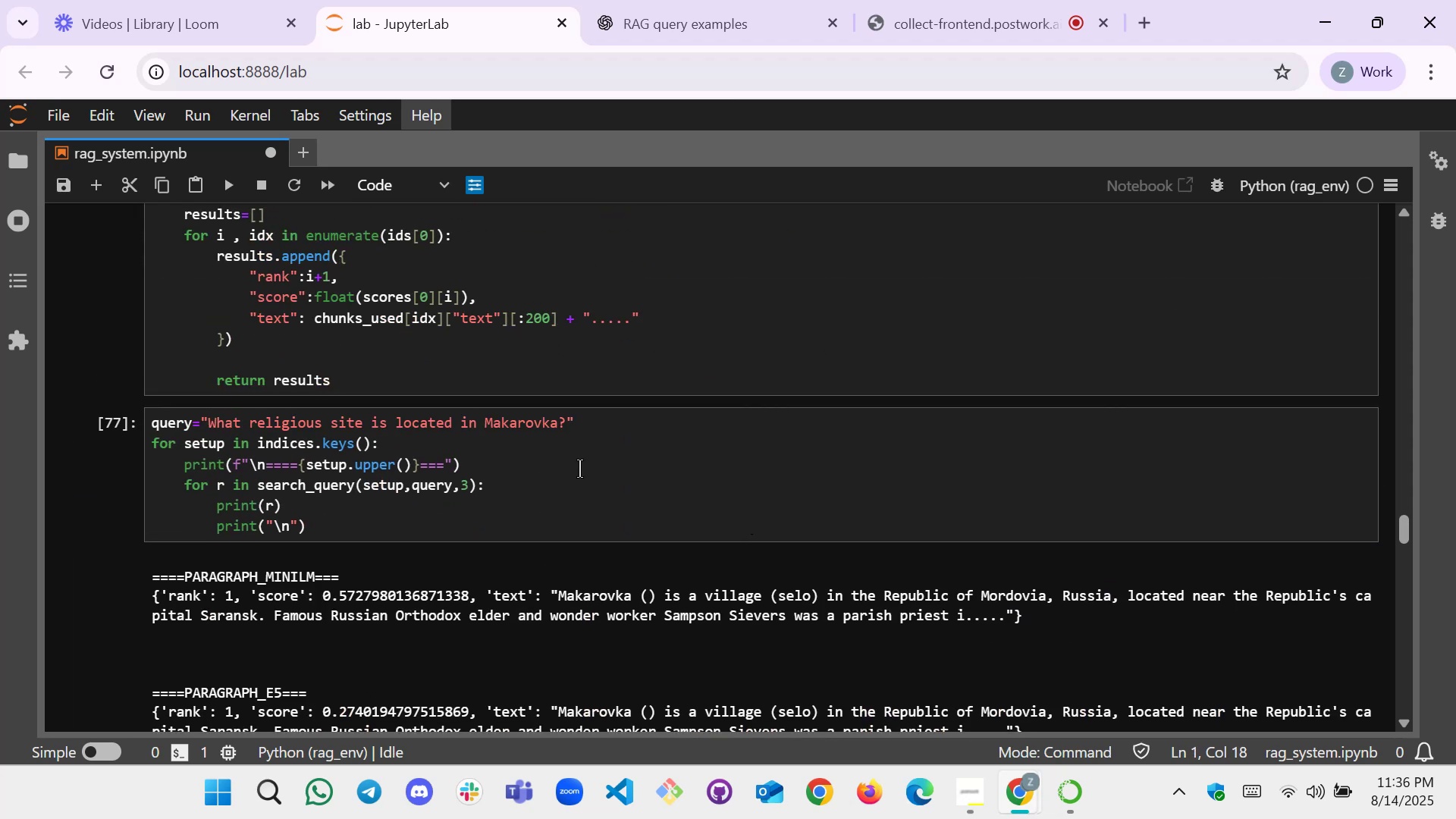 
scroll: coordinate [664, 474], scroll_direction: down, amount: 1.0
 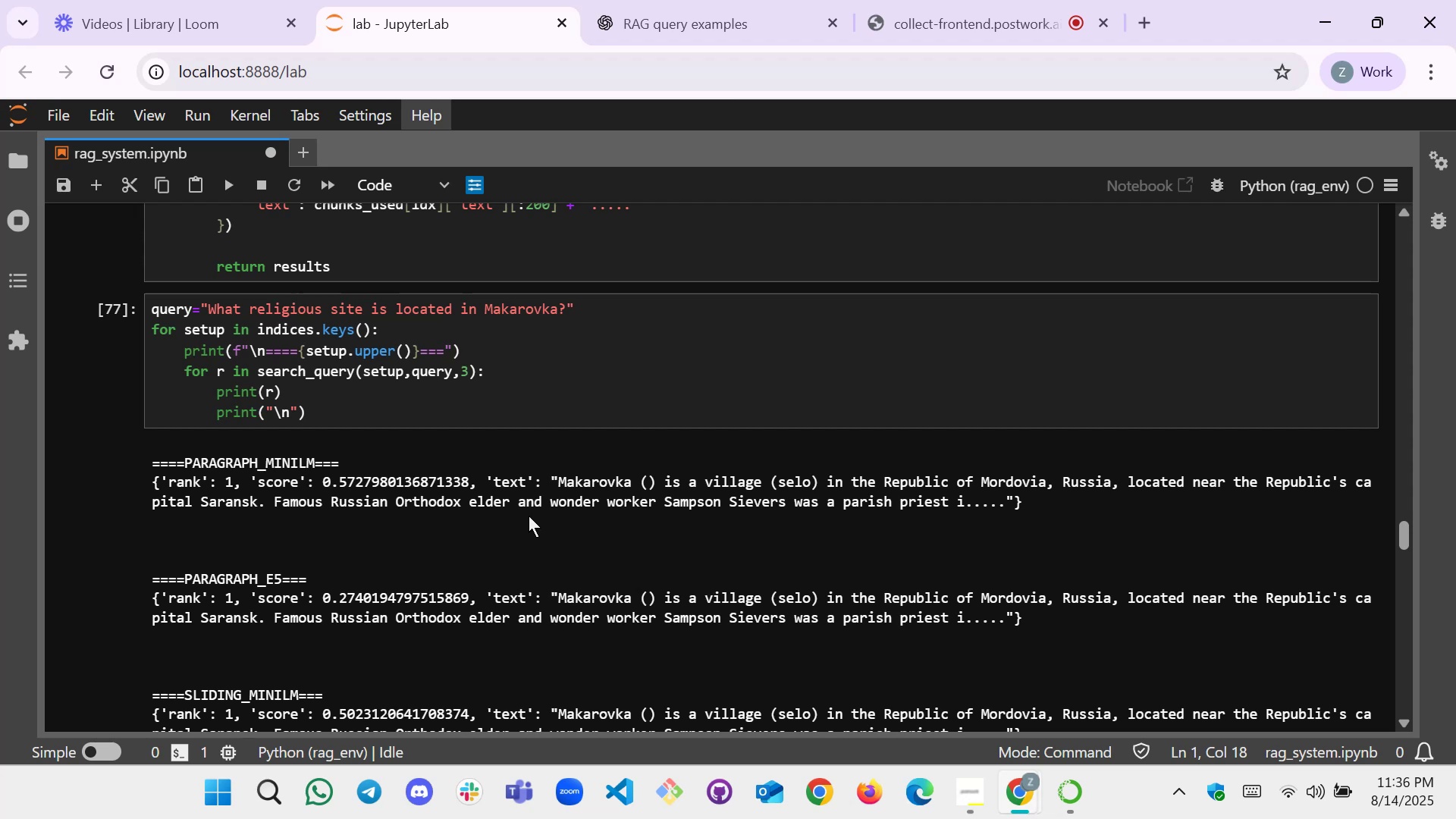 
wait(6.56)
 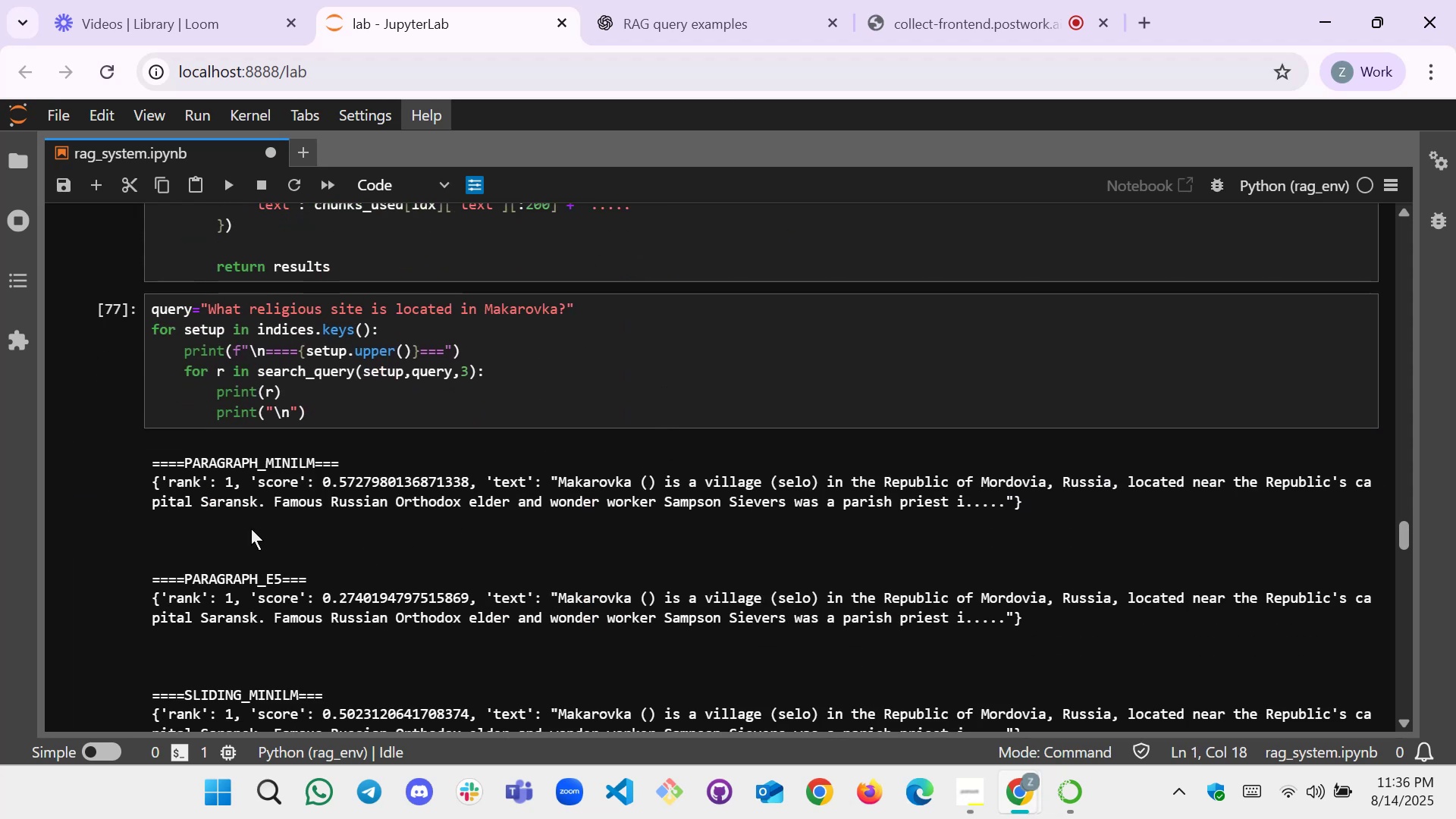 
scroll: coordinate [526, 482], scroll_direction: up, amount: 2.0
 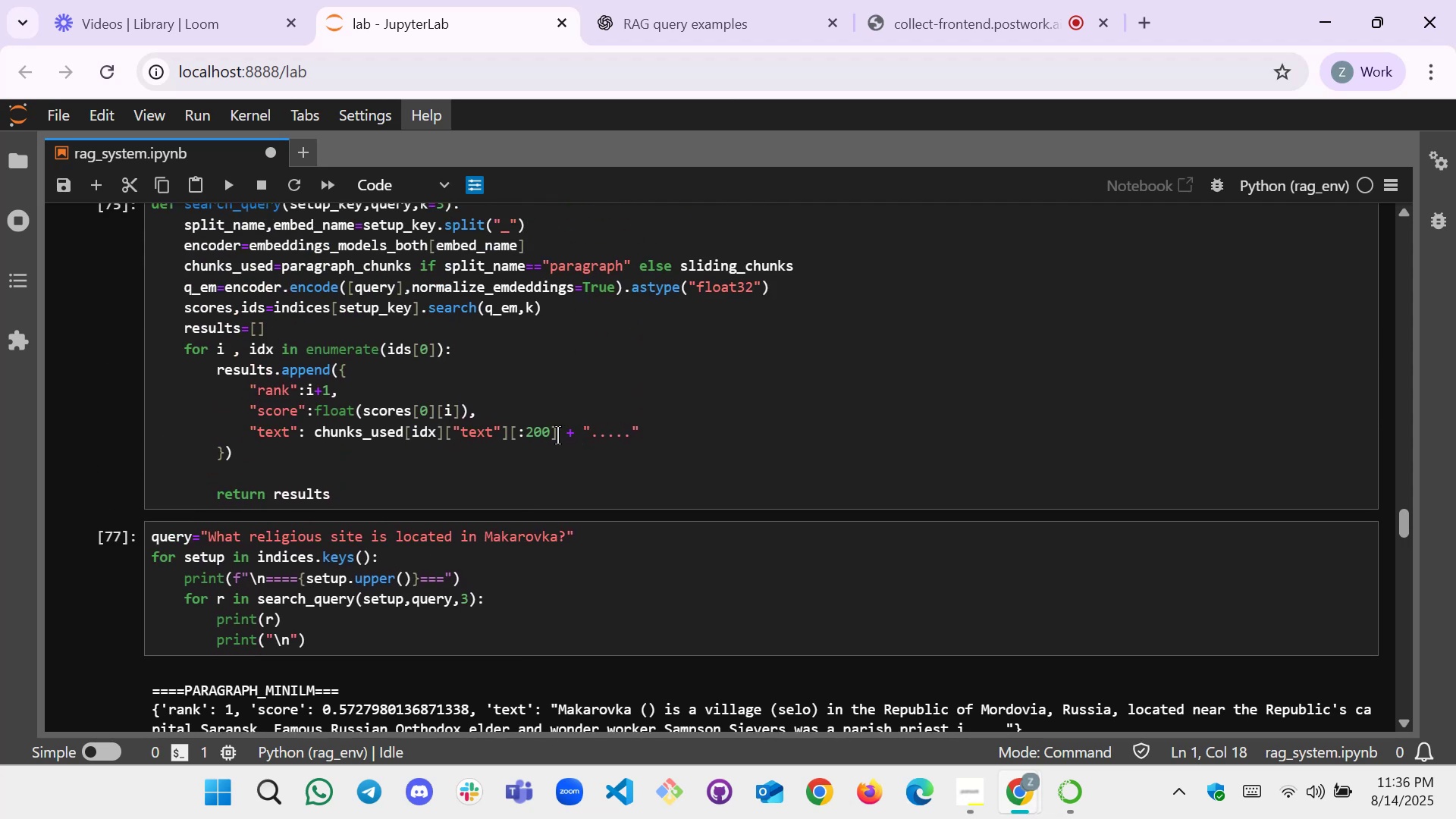 
left_click([550, 435])
 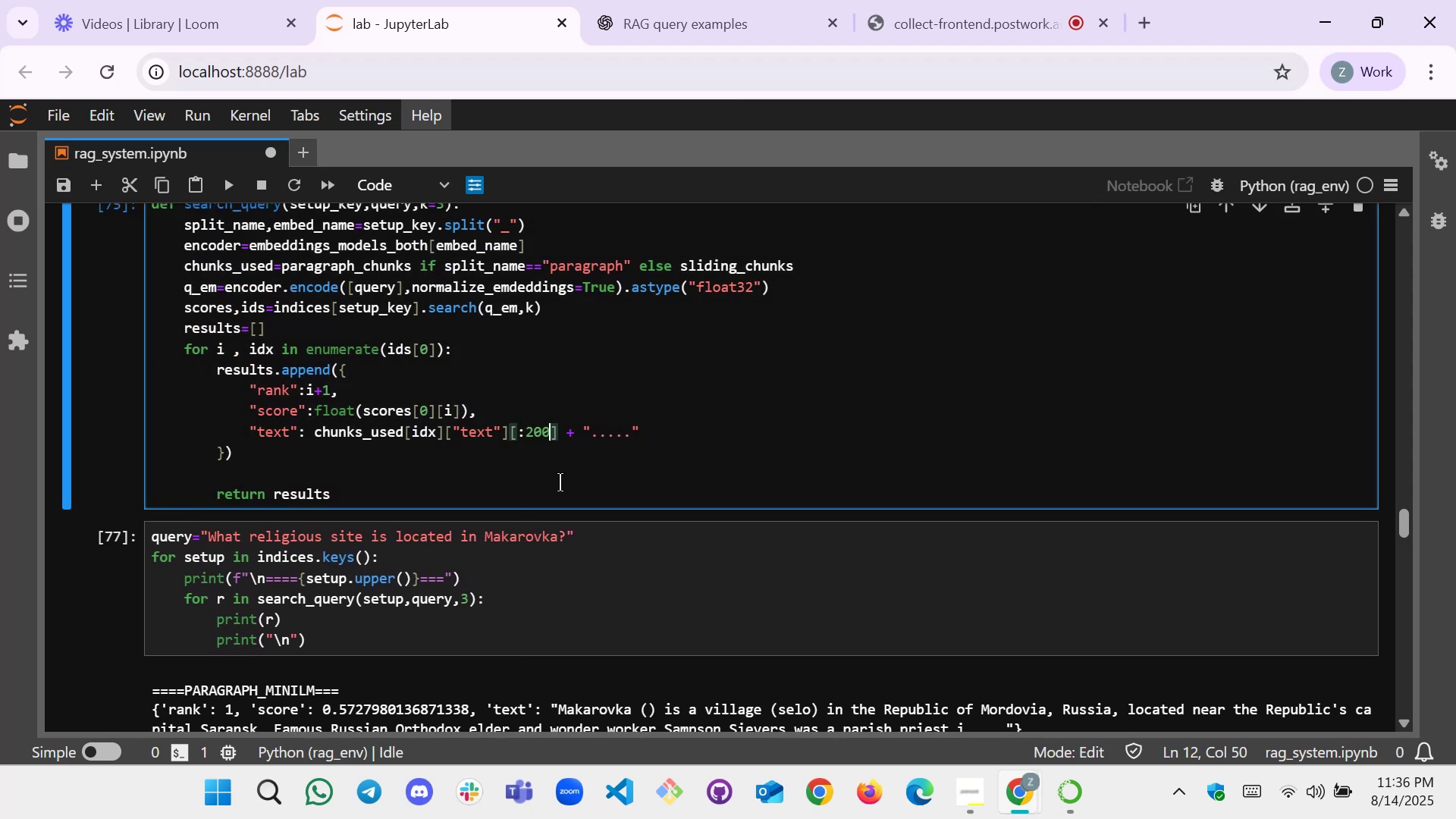 
key(Backspace)
key(Backspace)
key(Backspace)
type(400)
 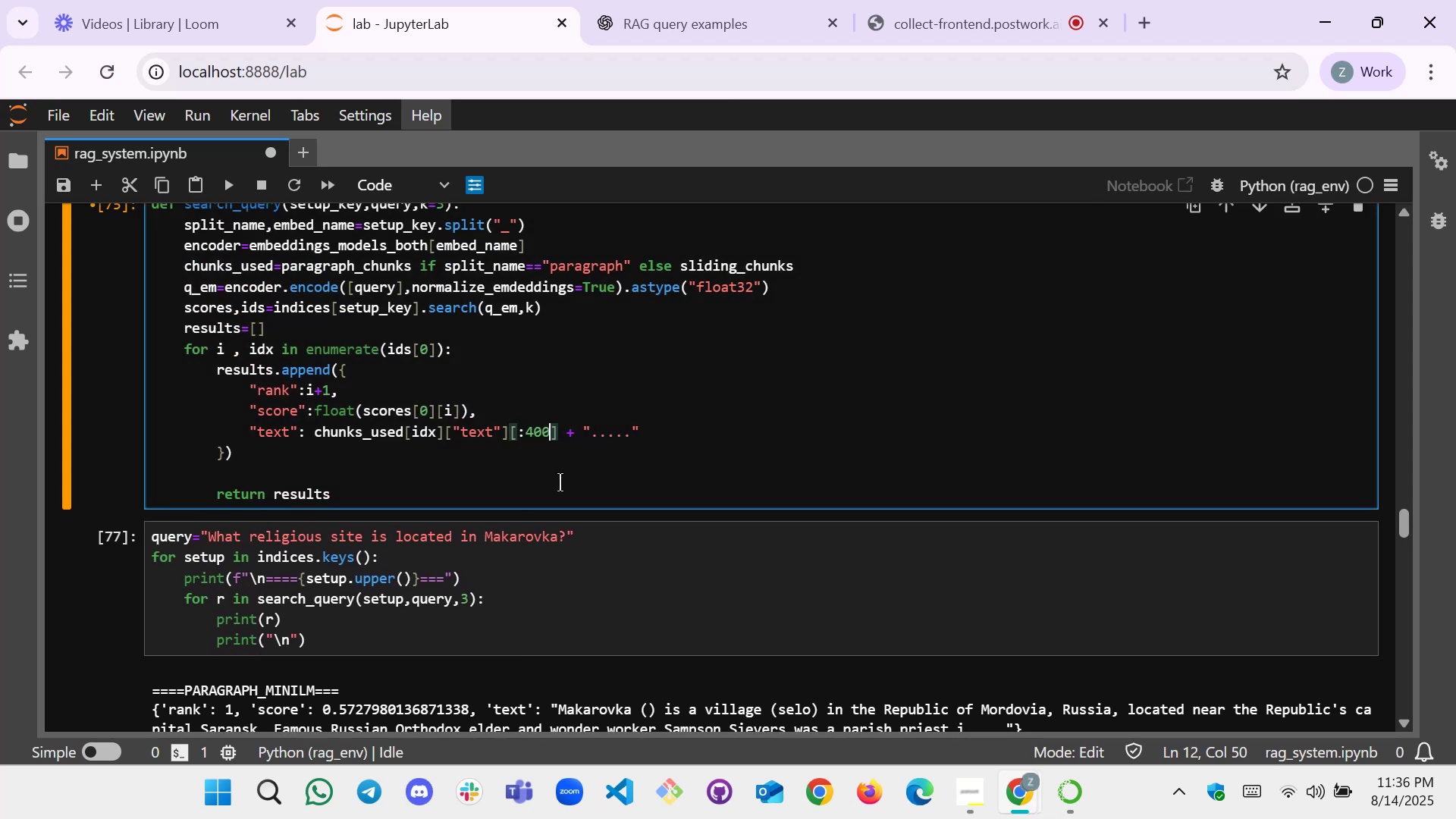 
key(Shift+Enter)
 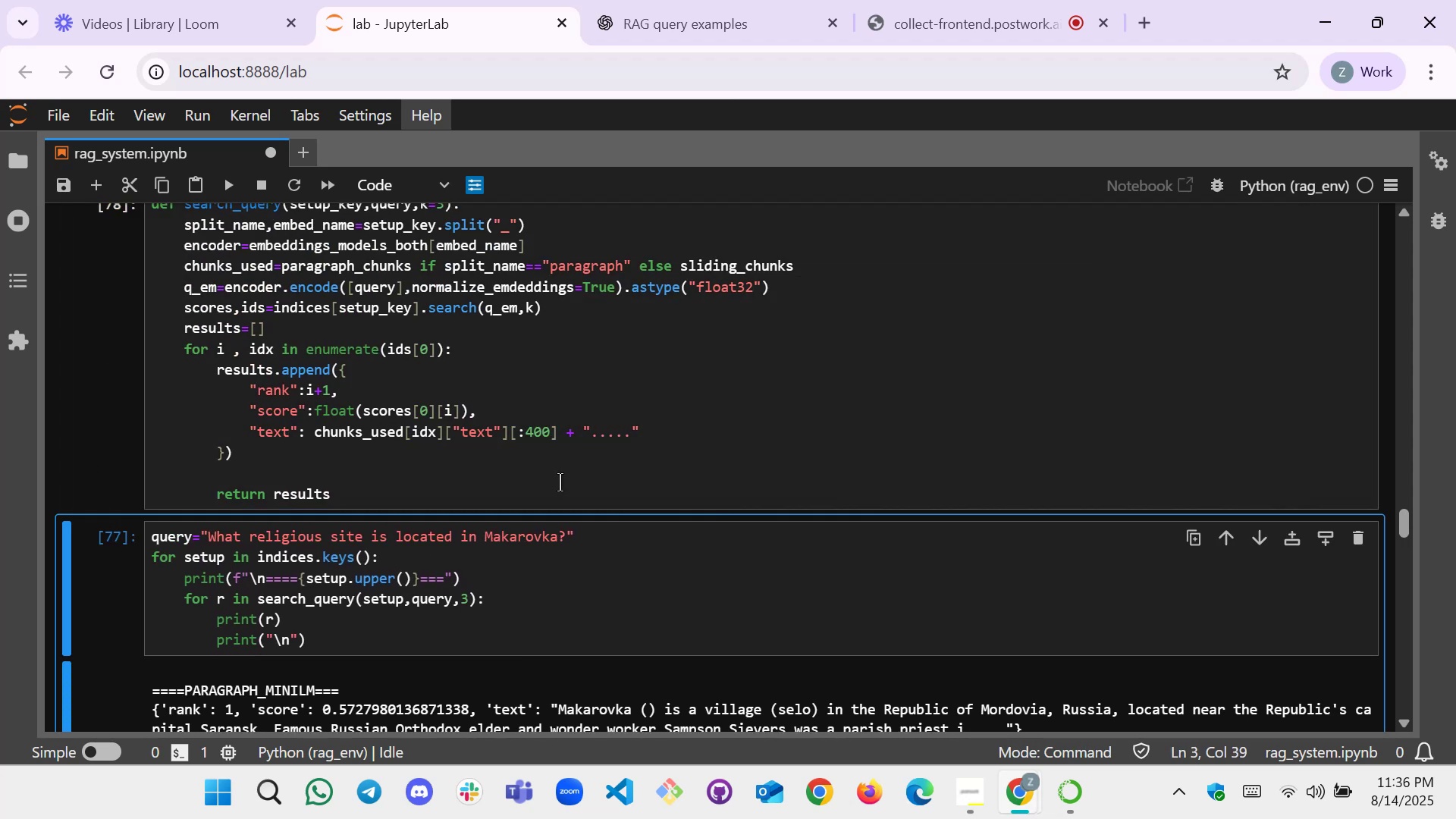 
key(Shift+Enter)
 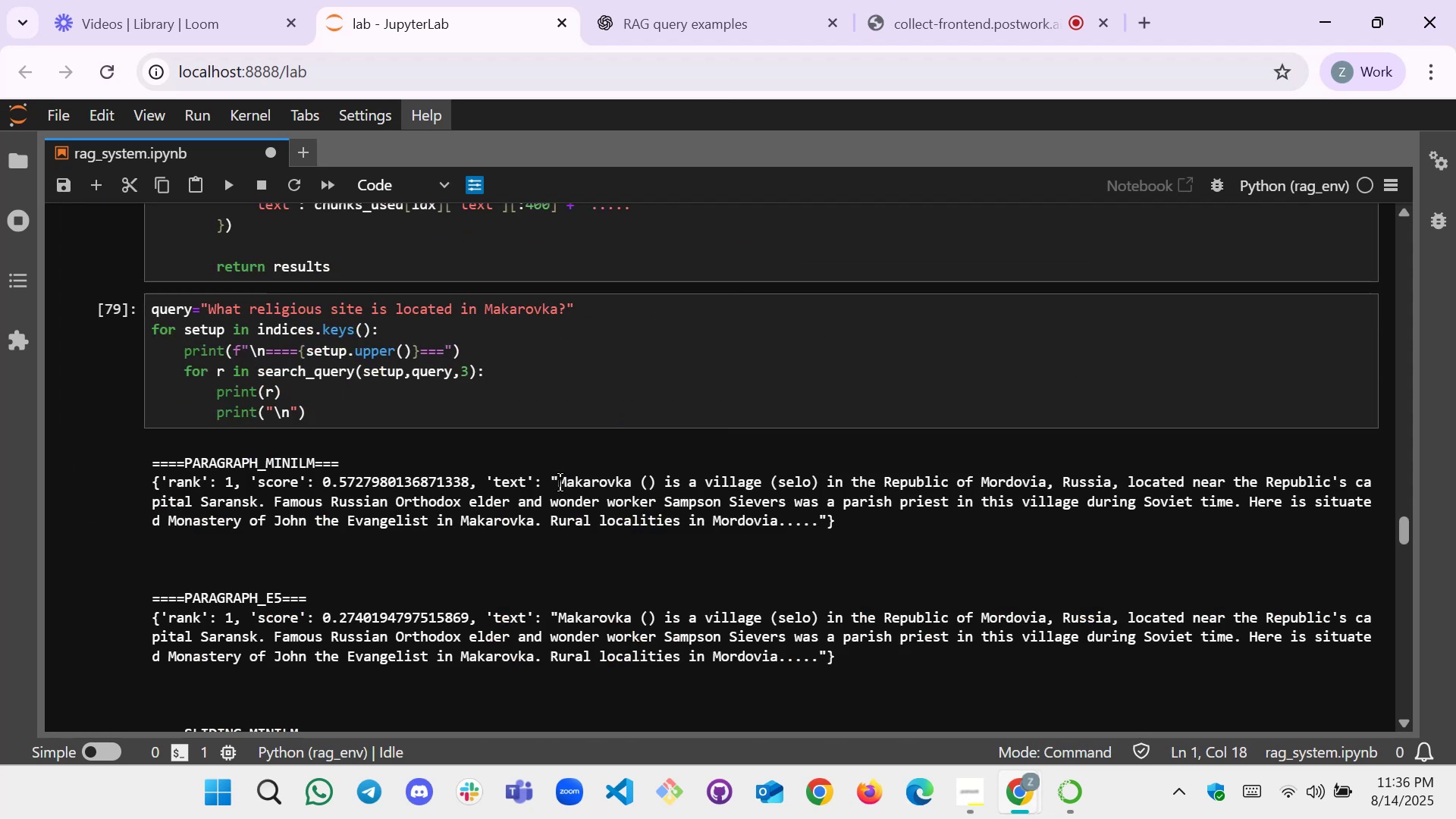 
scroll: coordinate [507, 463], scroll_direction: up, amount: 3.0
 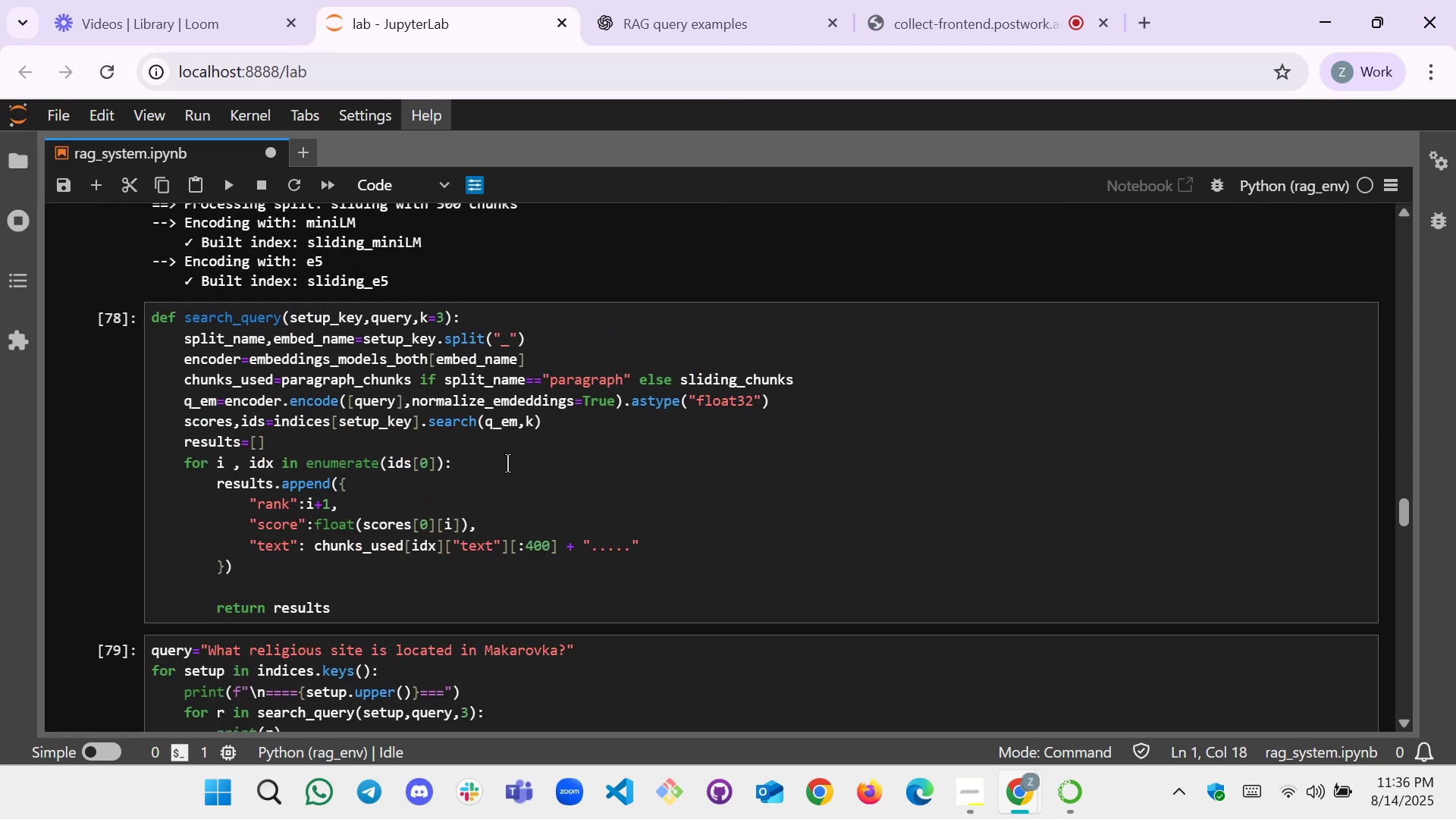 
scroll: coordinate [507, 463], scroll_direction: down, amount: 2.0
 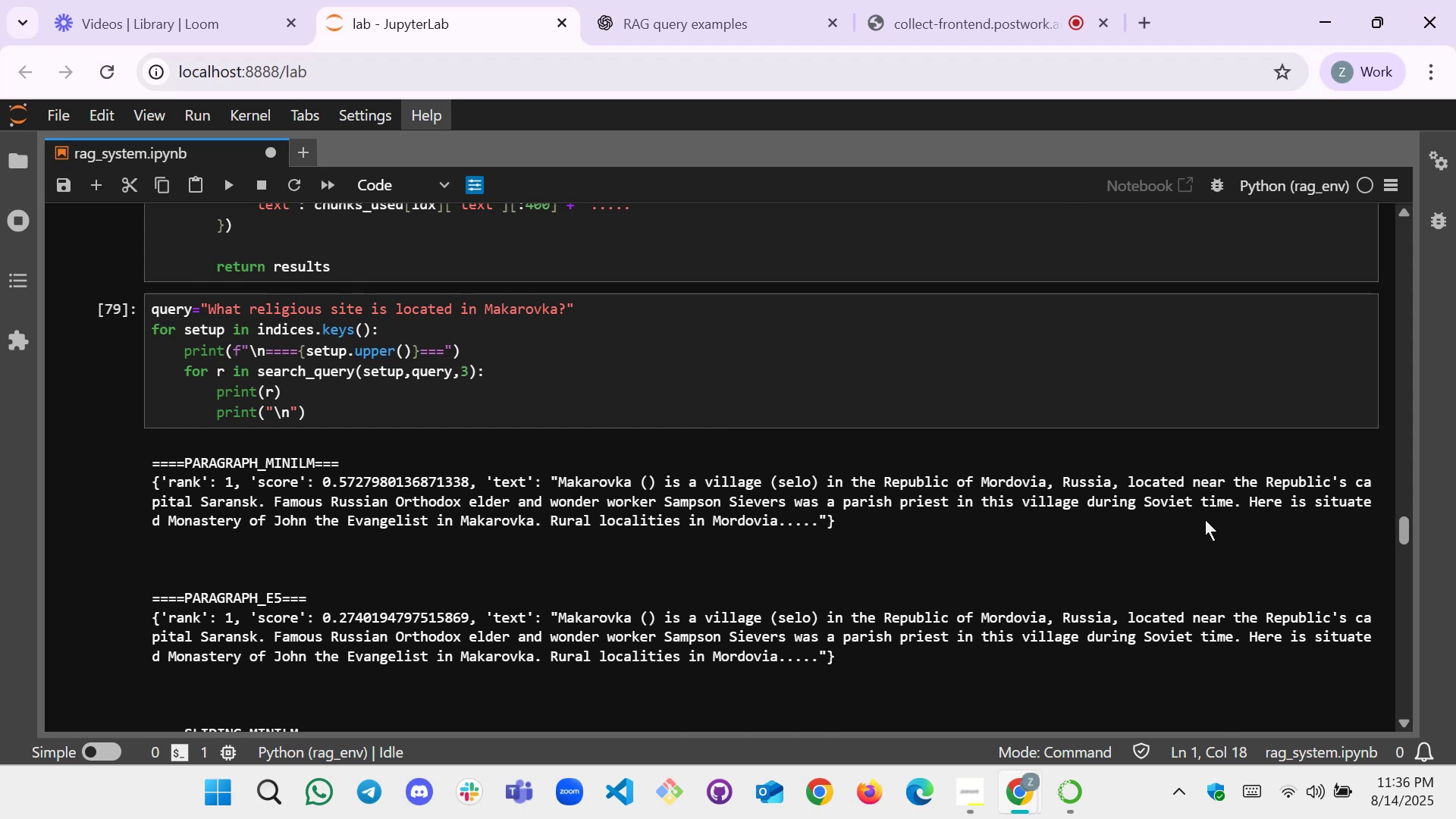 
wait(13.65)
 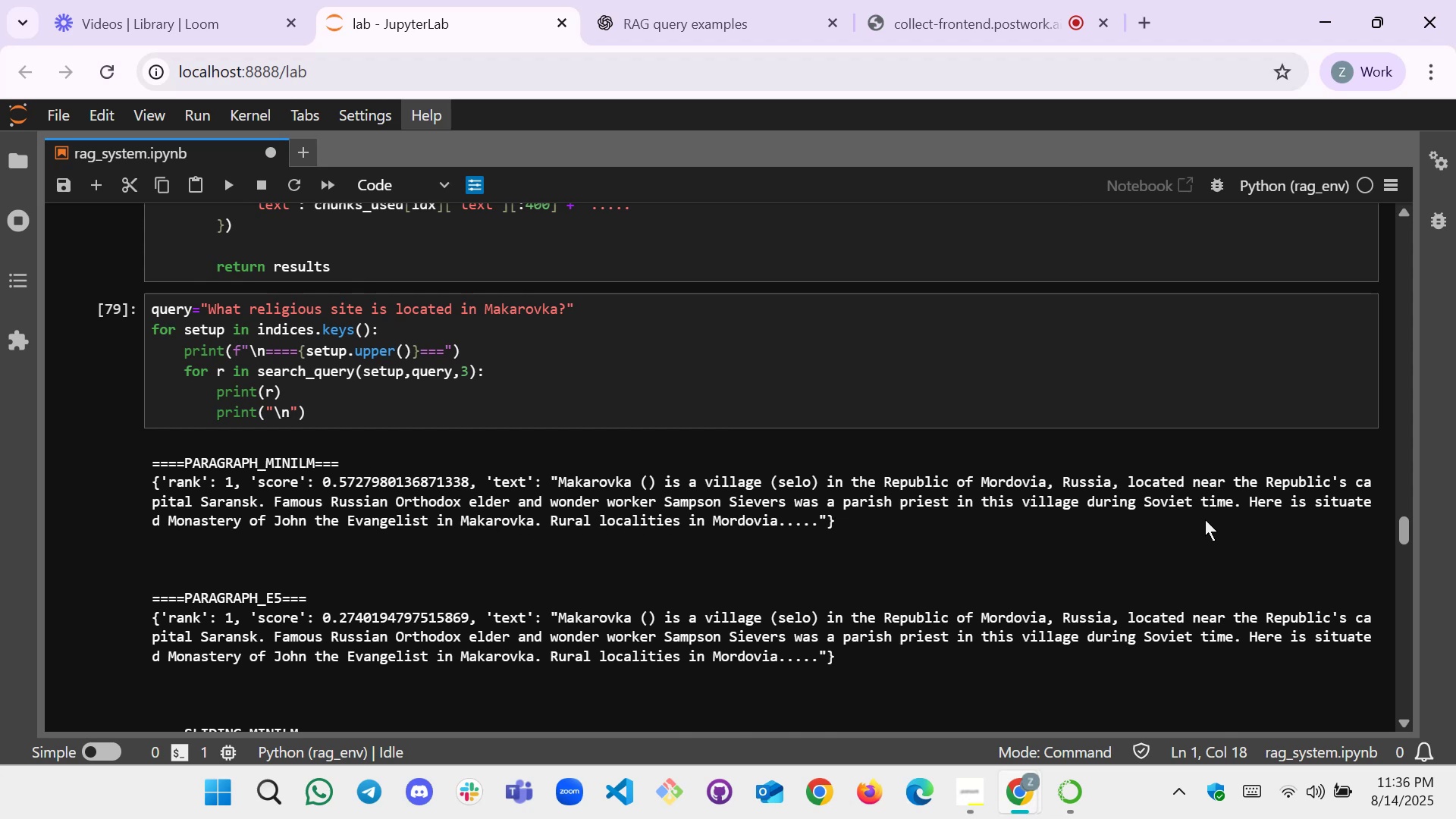 
scroll: coordinate [563, 482], scroll_direction: up, amount: 1.0
 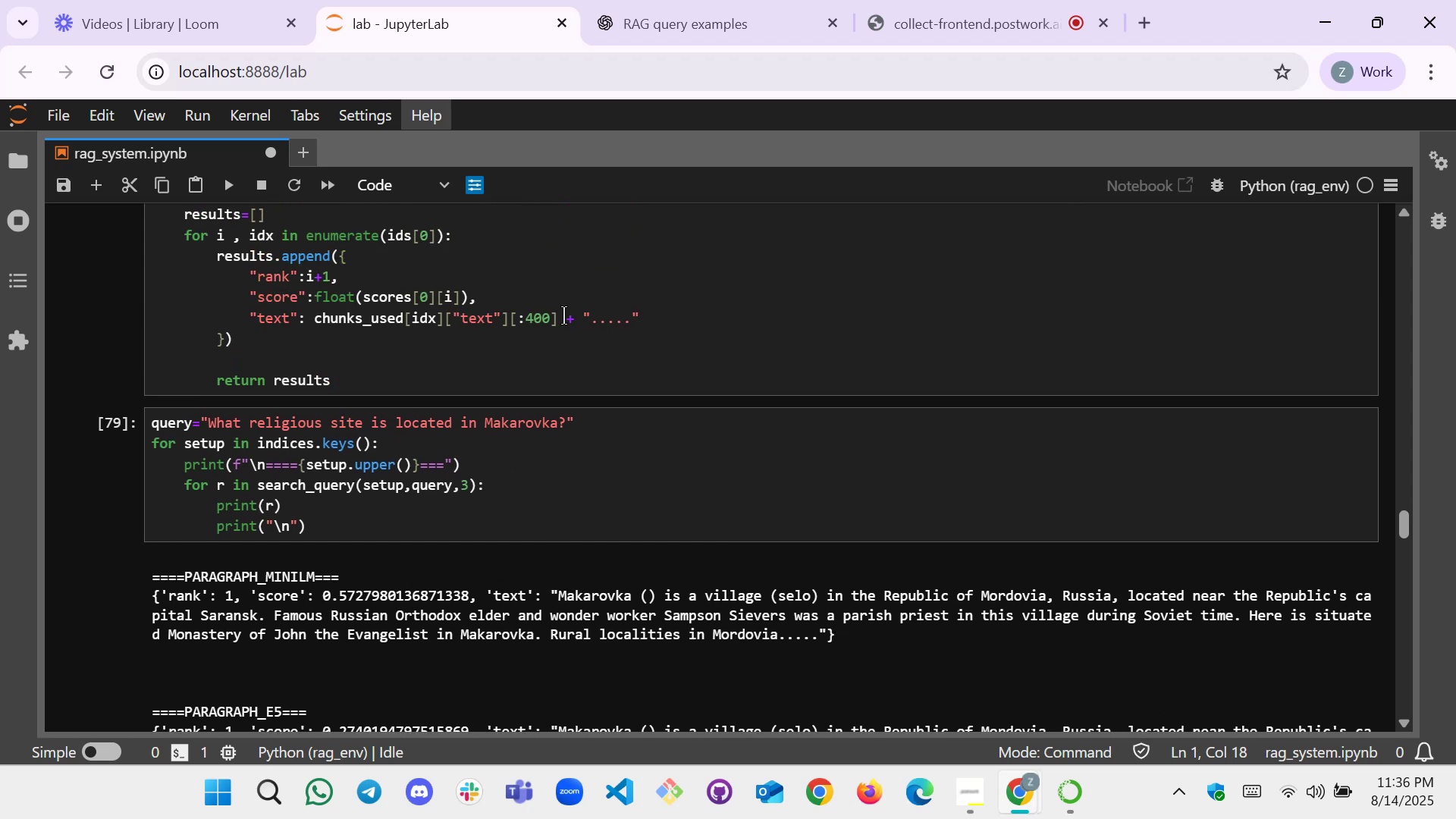 
double_click([531, 322])
 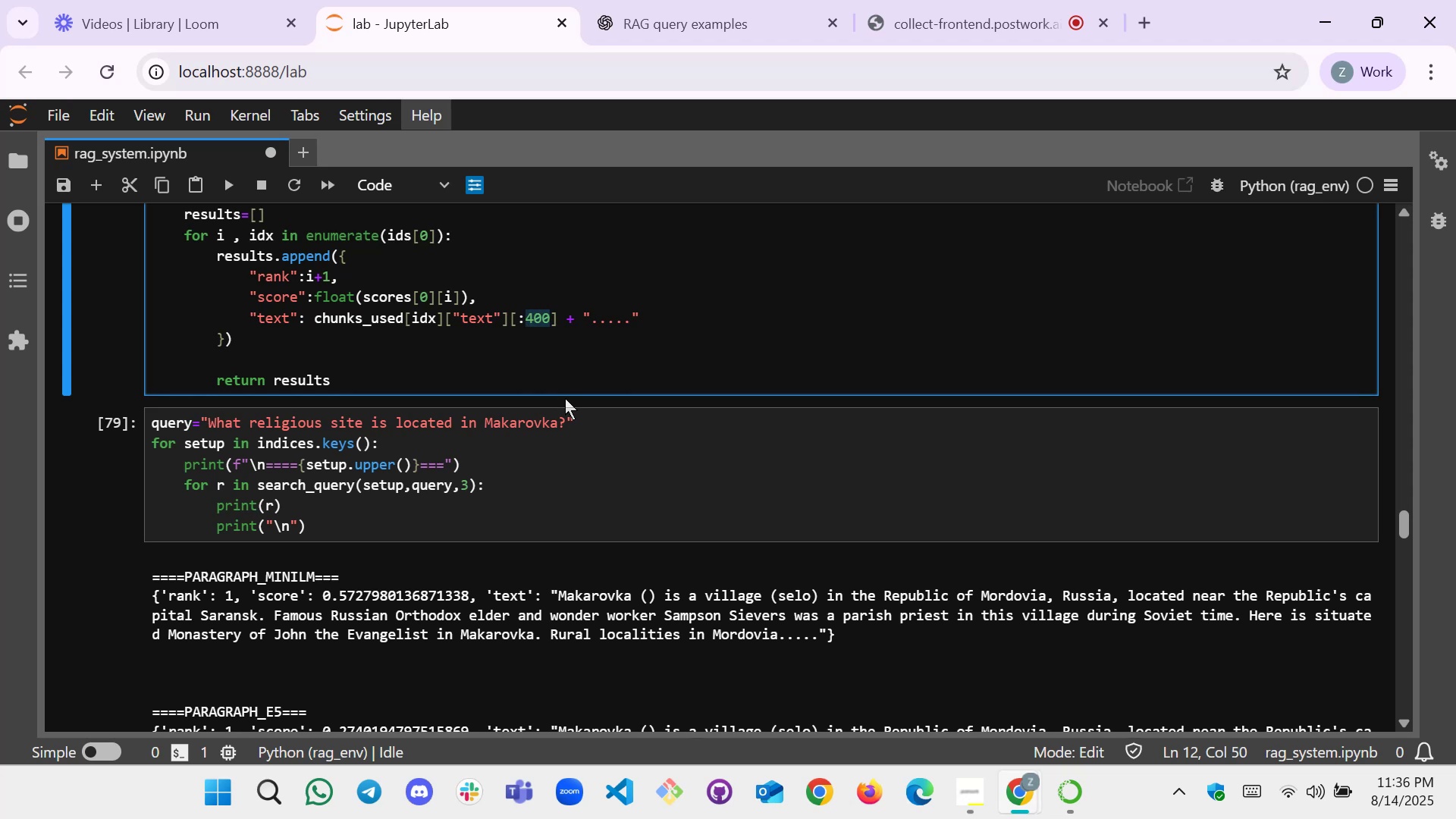 
type(1-)
key(Backspace)
type(000)
 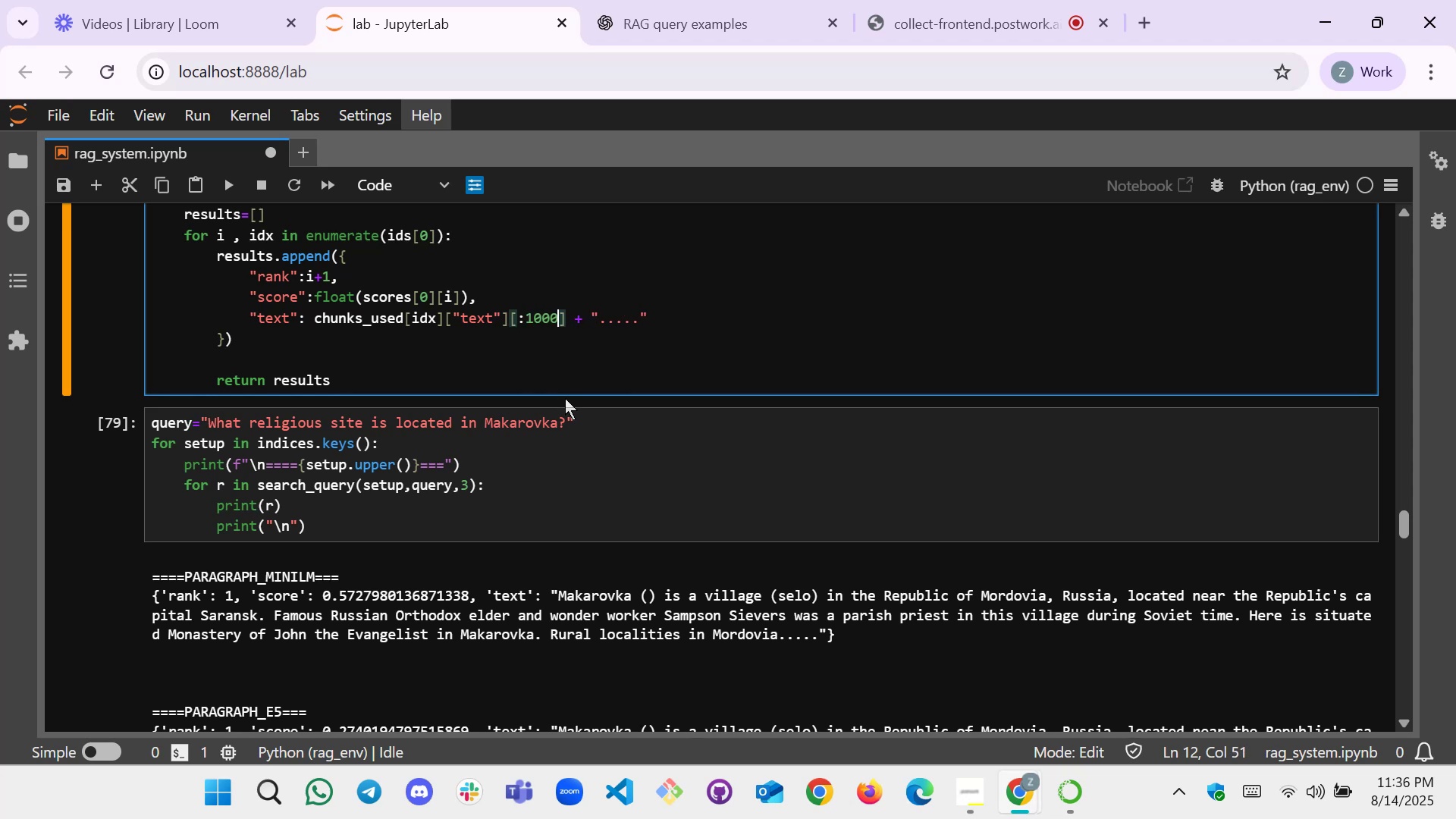 
key(Shift+Enter)
 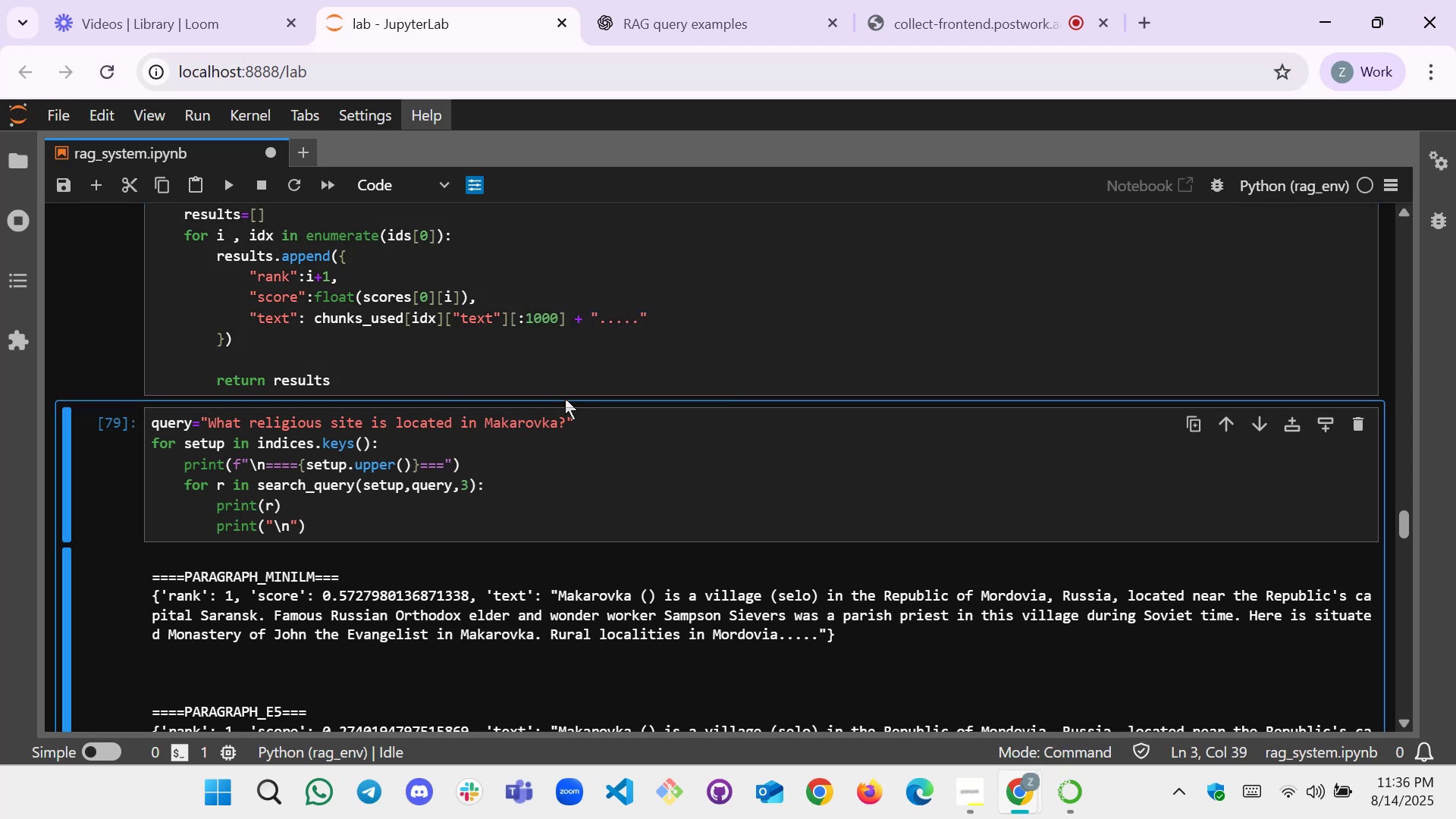 
key(Shift+Enter)
 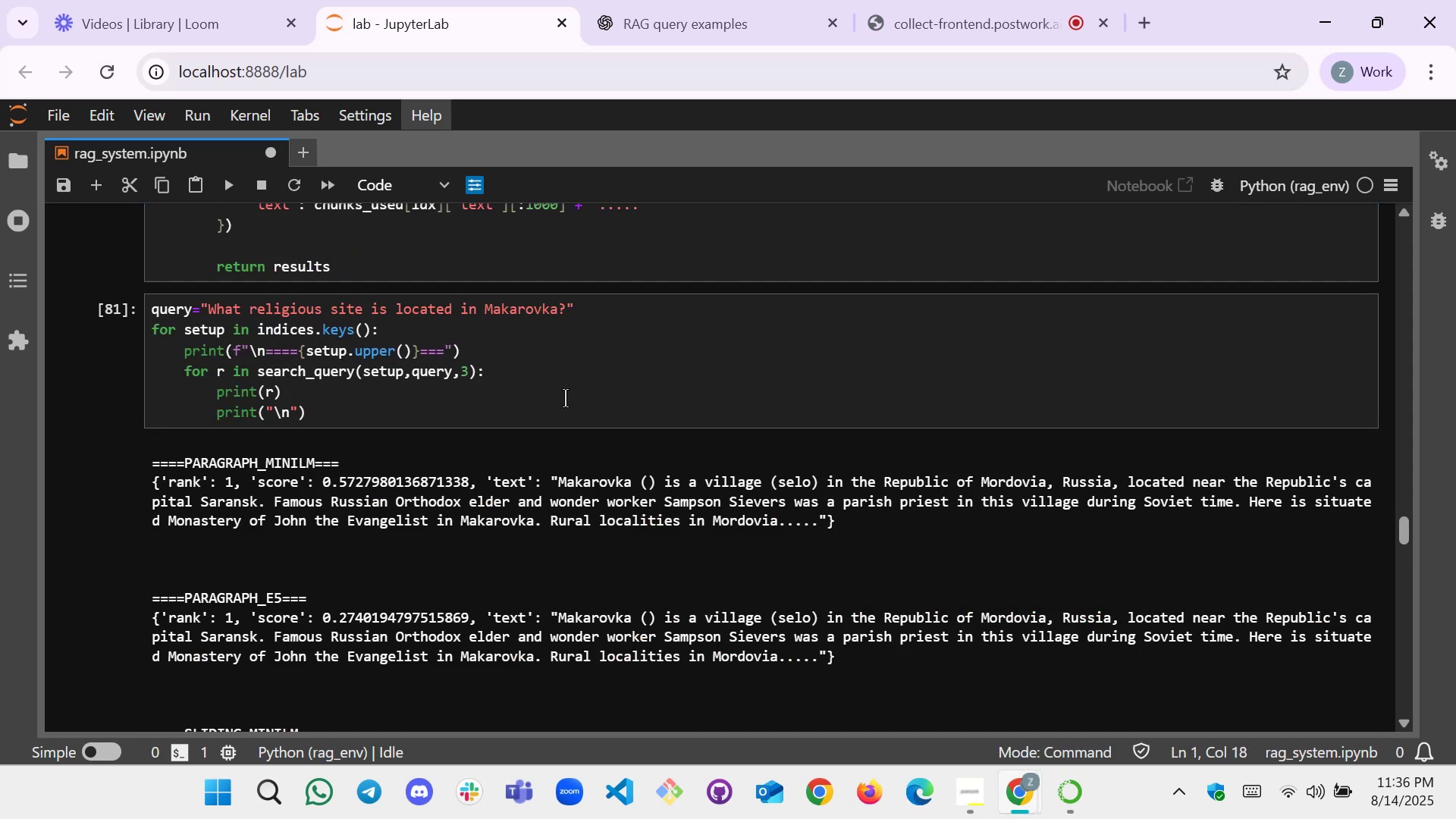 
scroll: coordinate [625, 397], scroll_direction: down, amount: 1.0
 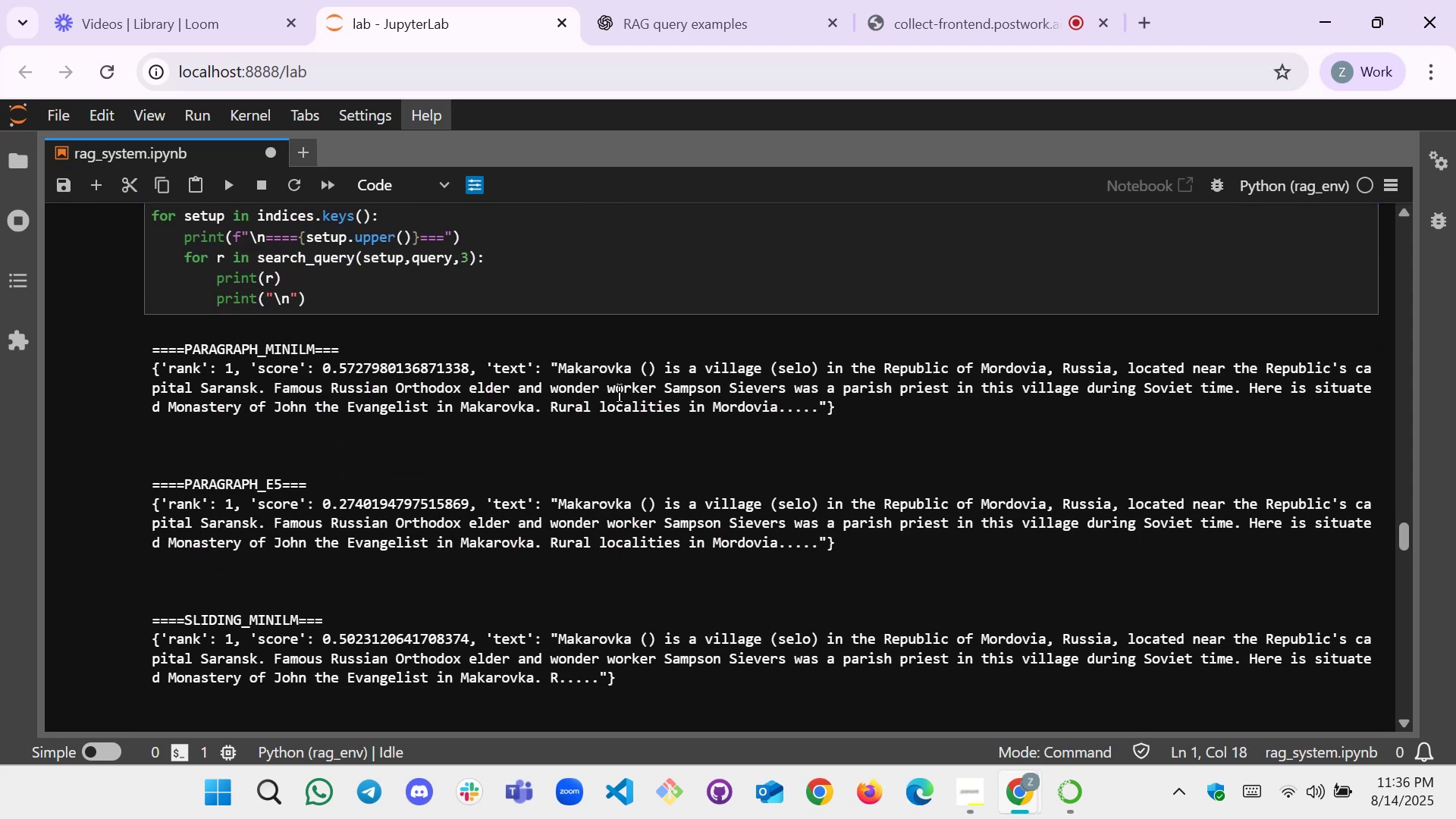 
scroll: coordinate [595, 453], scroll_direction: up, amount: 3.0
 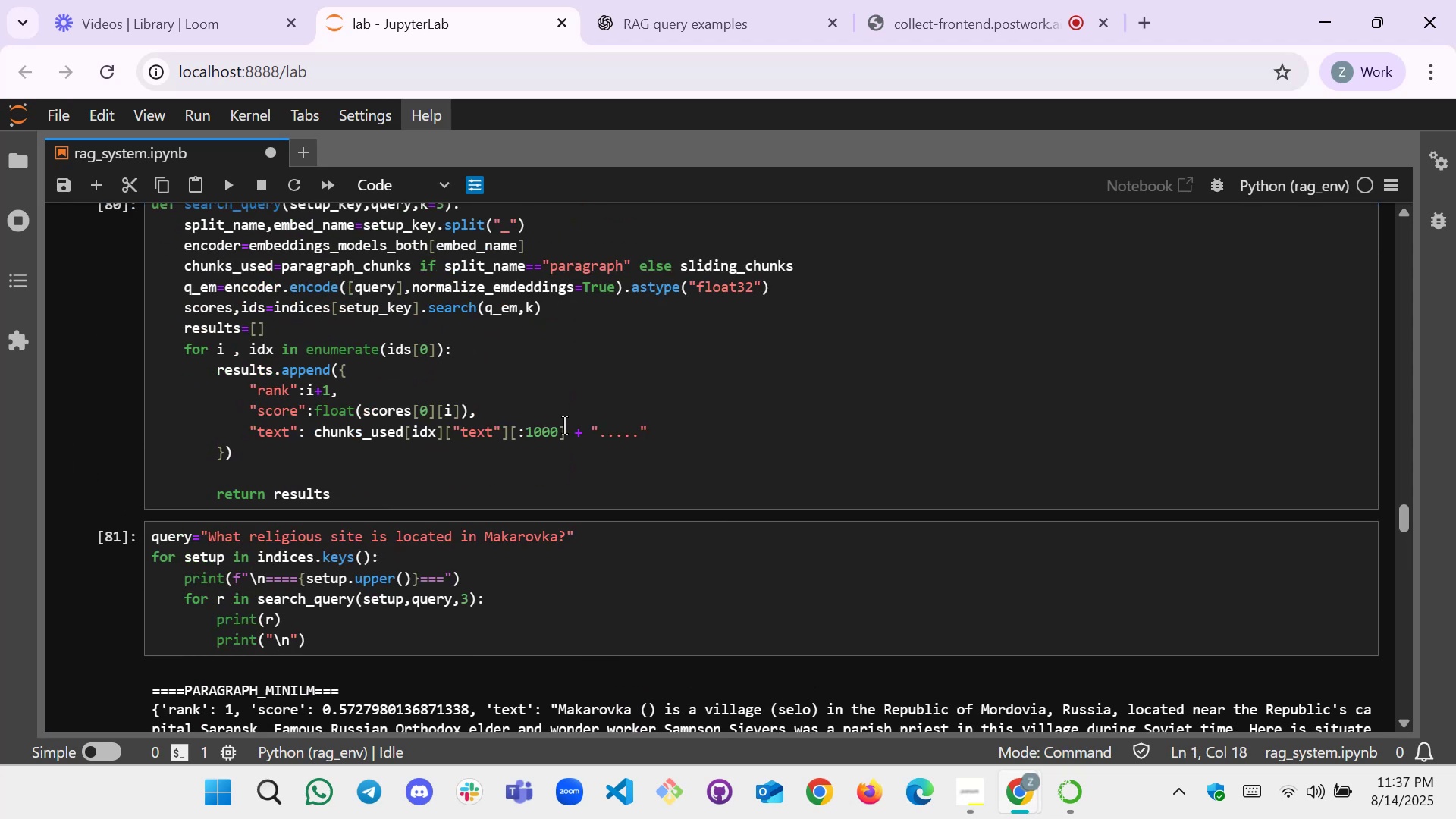 
left_click([558, 435])
 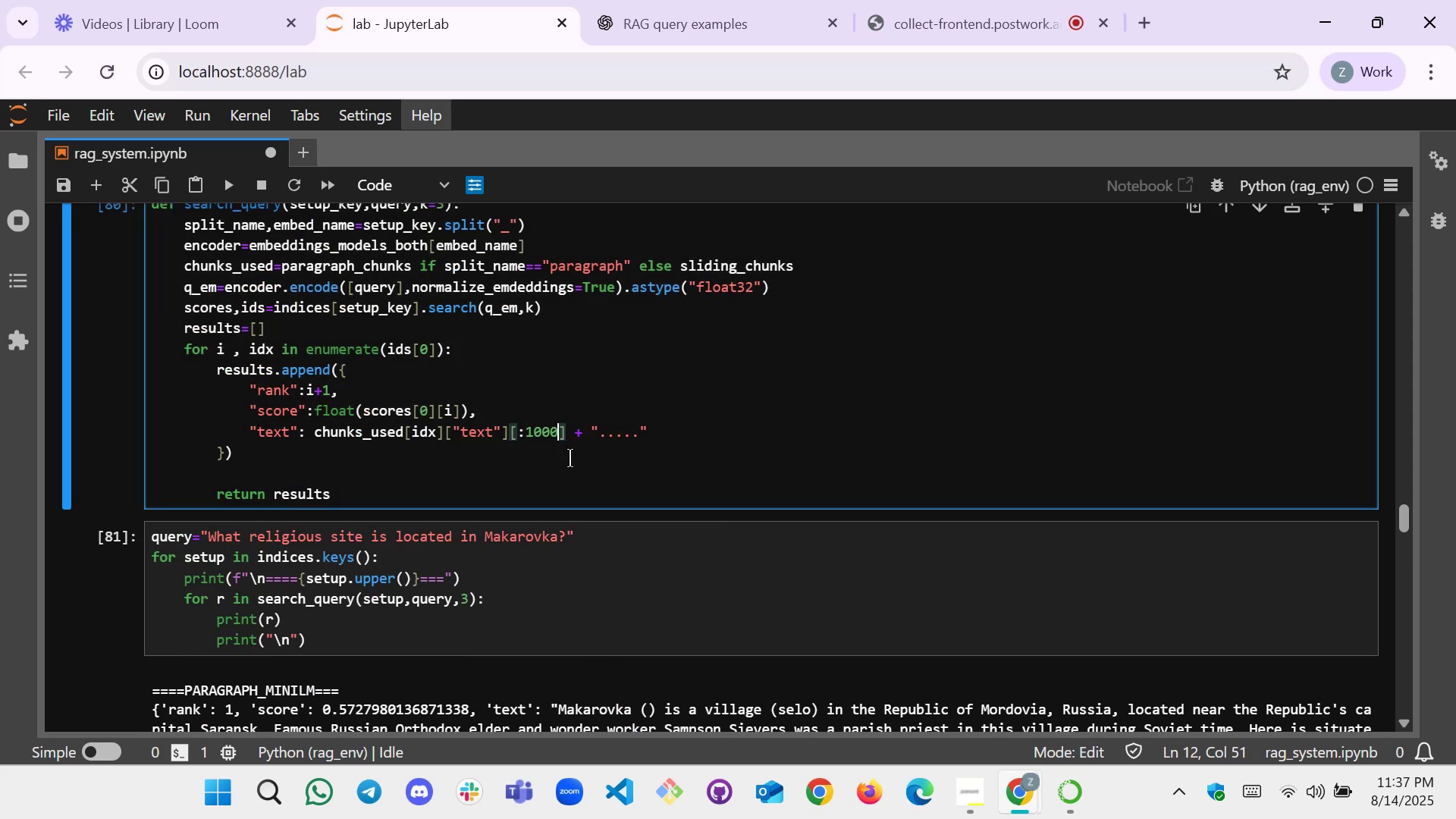 
key(Backspace)
key(Backspace)
key(Backspace)
key(Backspace)
type(500)
 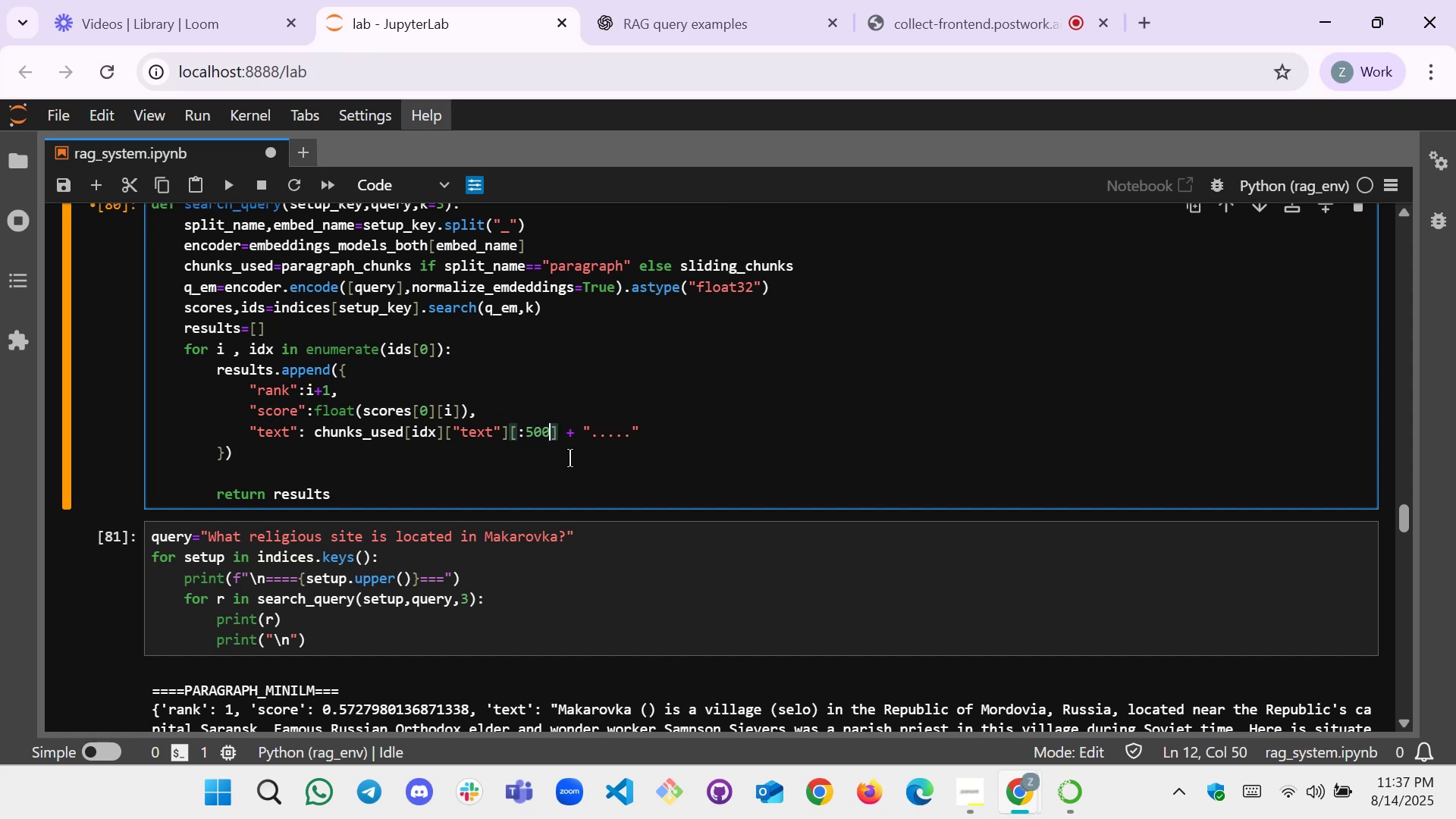 
key(Shift+Enter)
 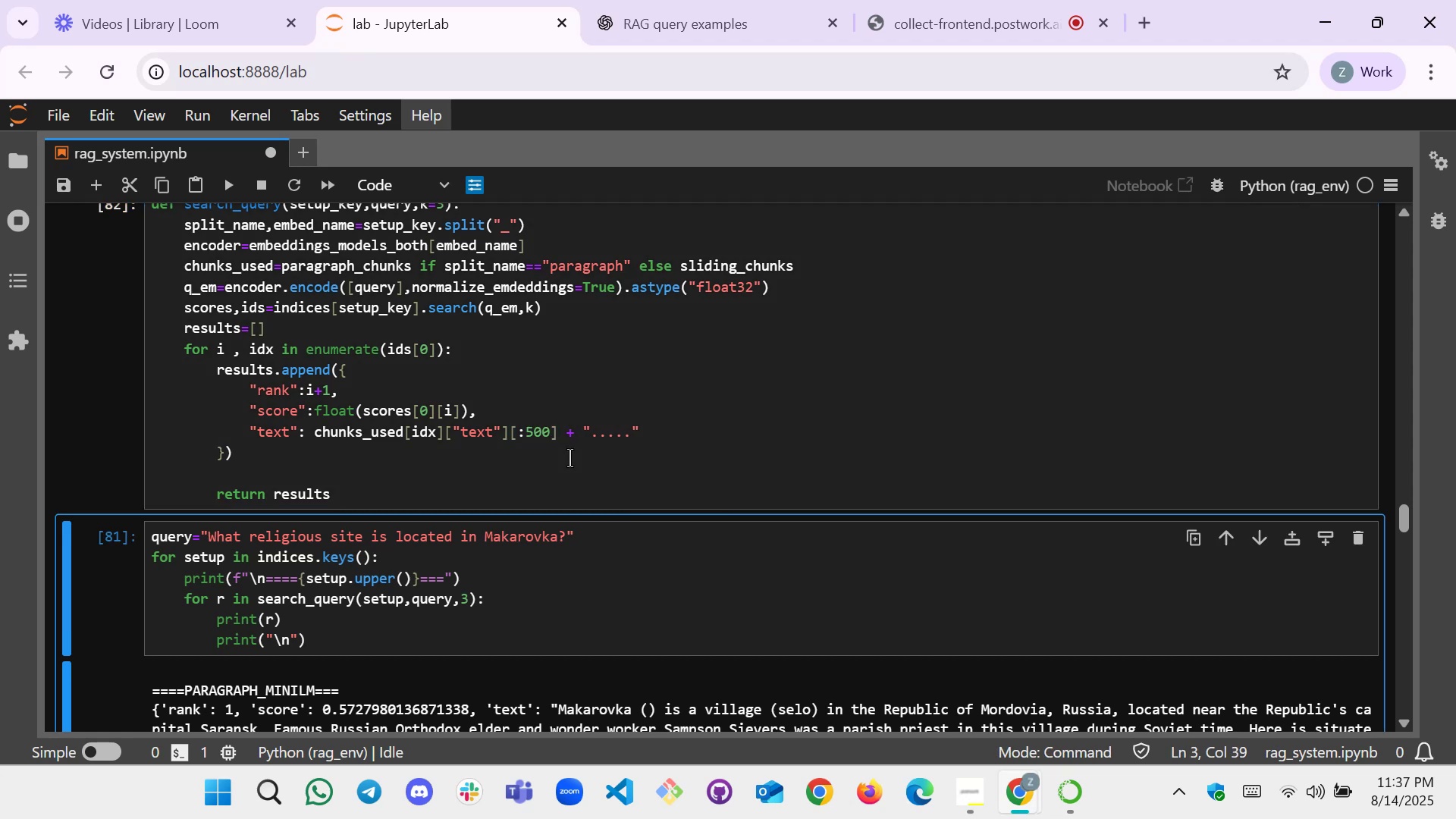 
key(Shift+Enter)
 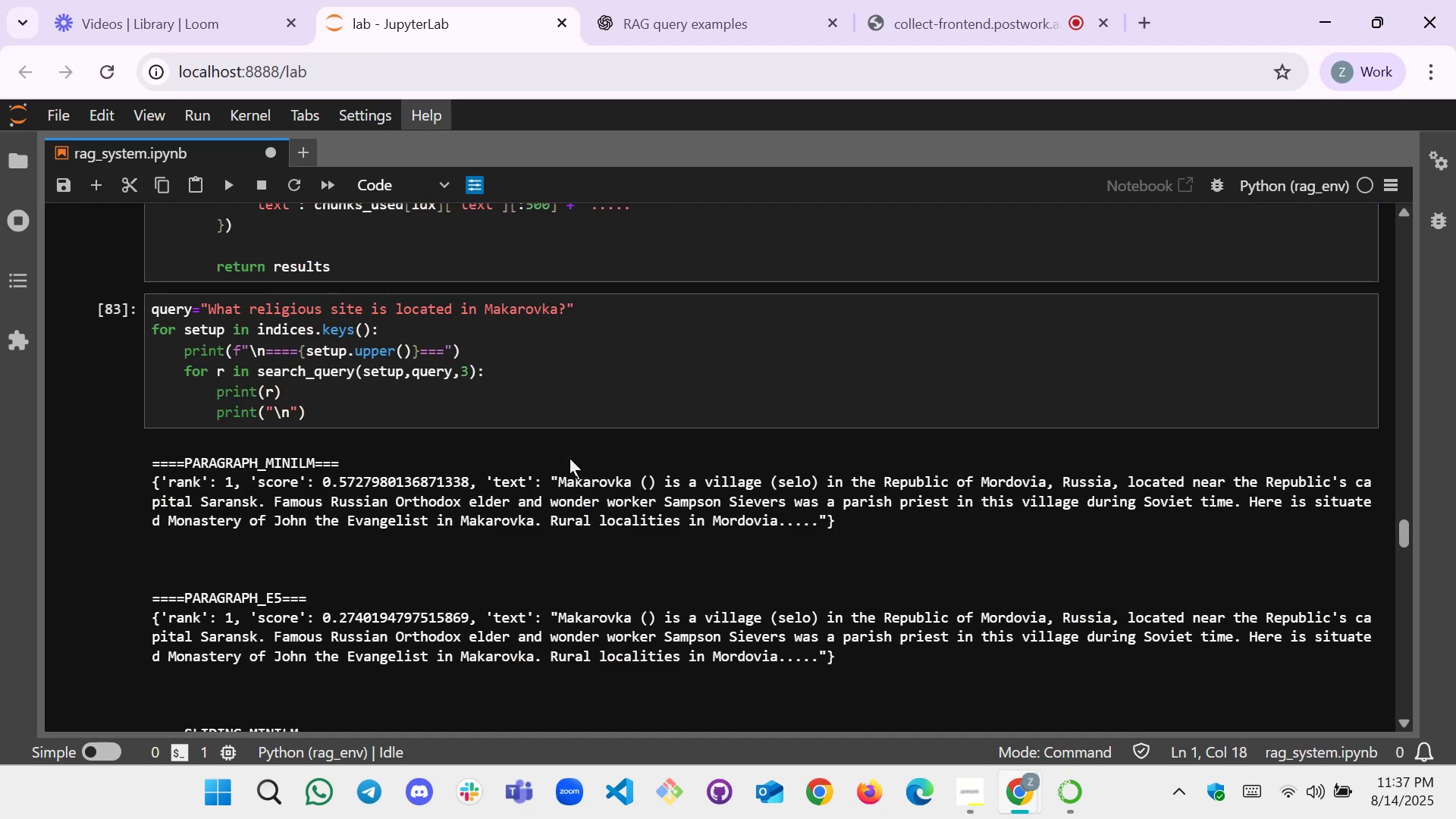 
scroll: coordinate [561, 441], scroll_direction: up, amount: 1.0
 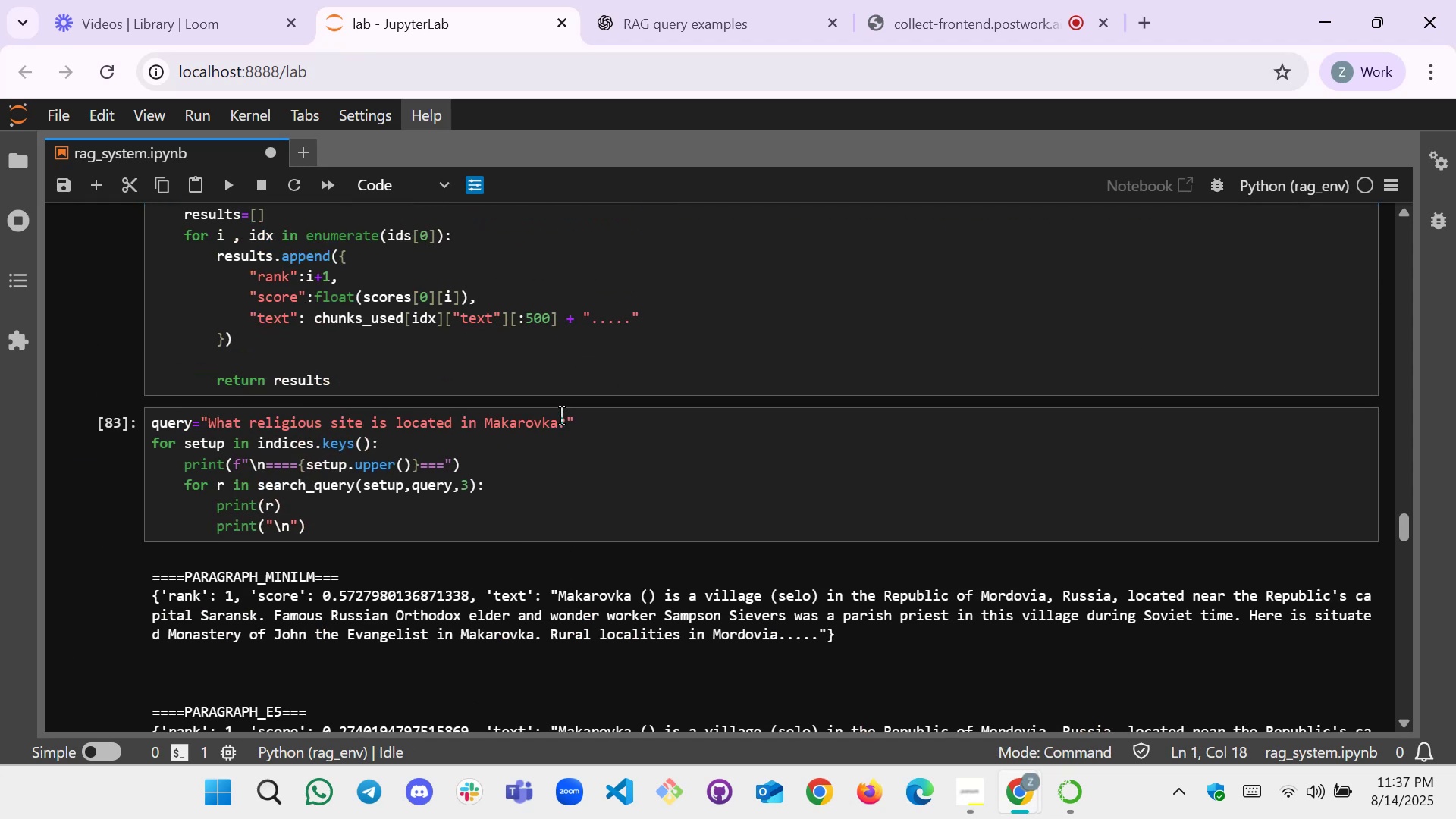 
scroll: coordinate [705, 388], scroll_direction: down, amount: 3.0
 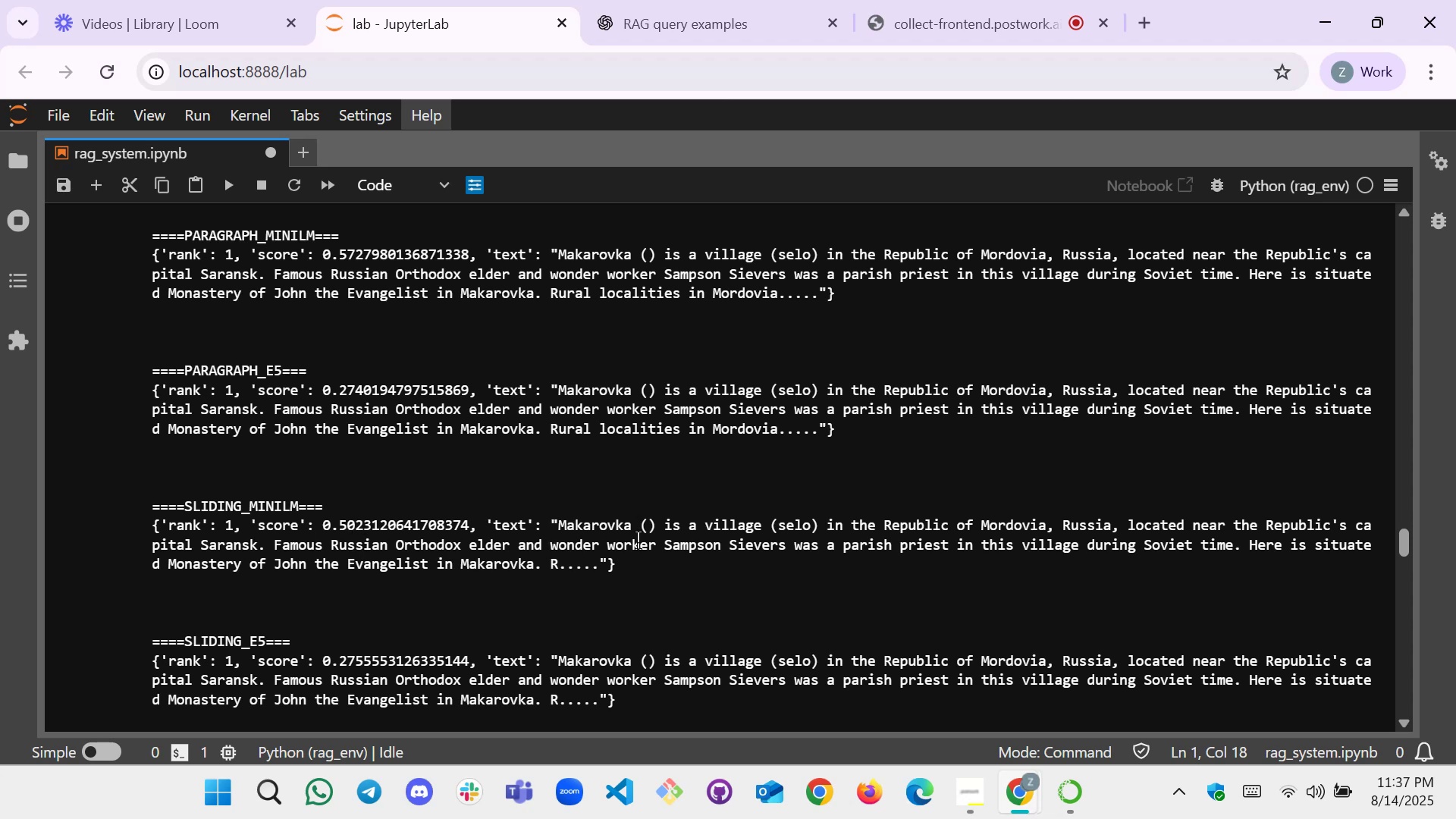 
wait(5.87)
 